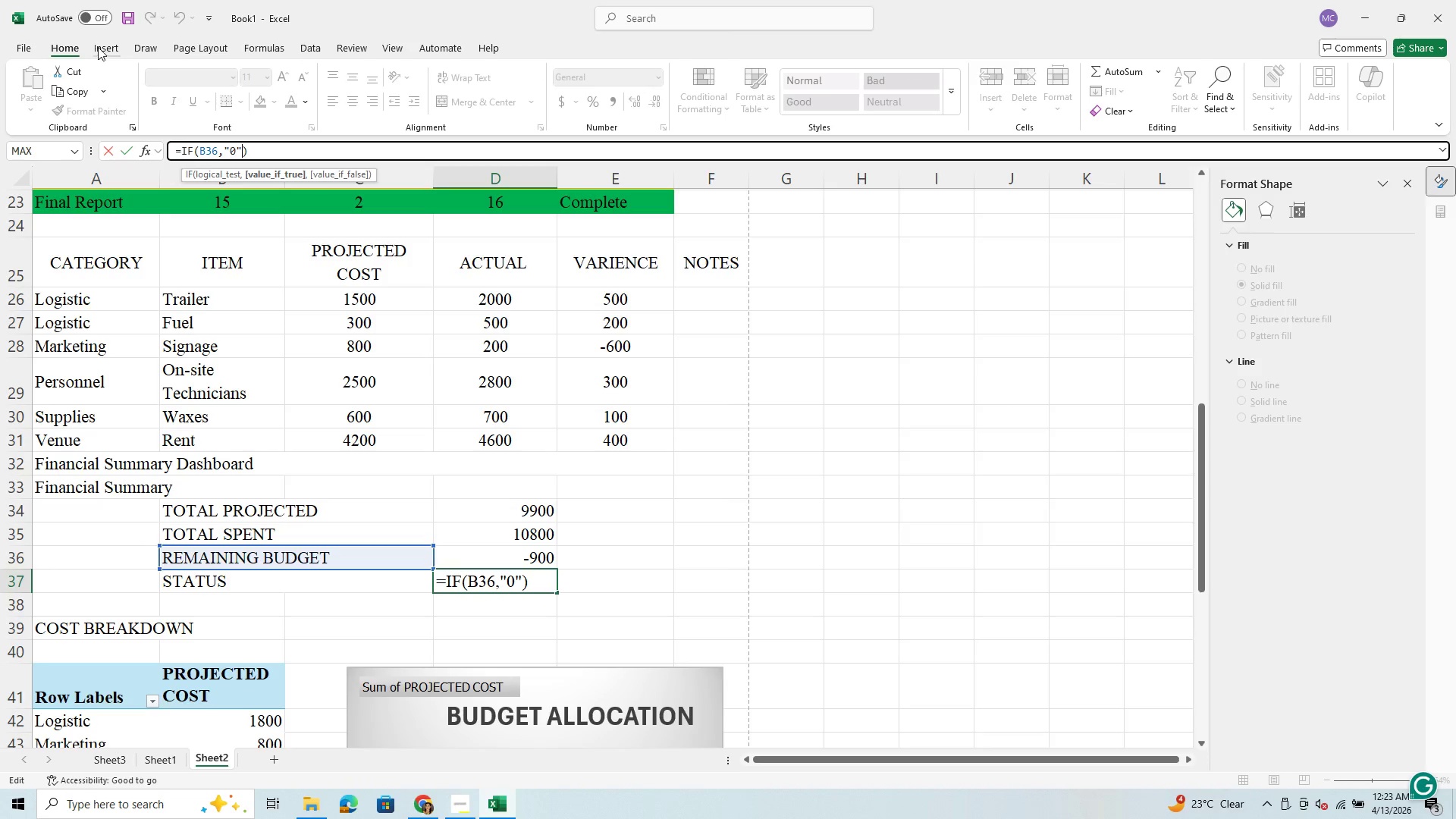 
left_click([100, 48])
 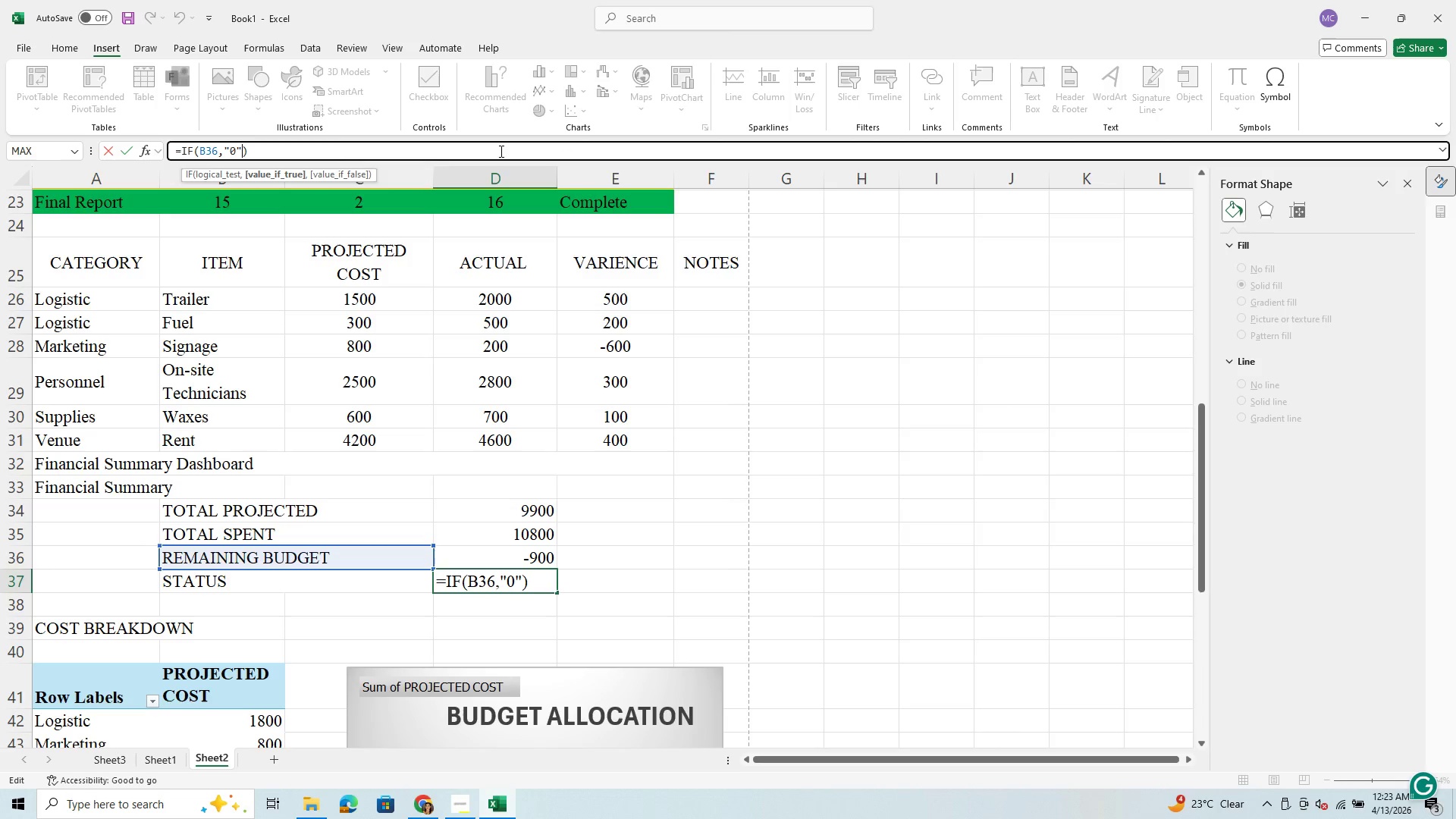 
wait(8.59)
 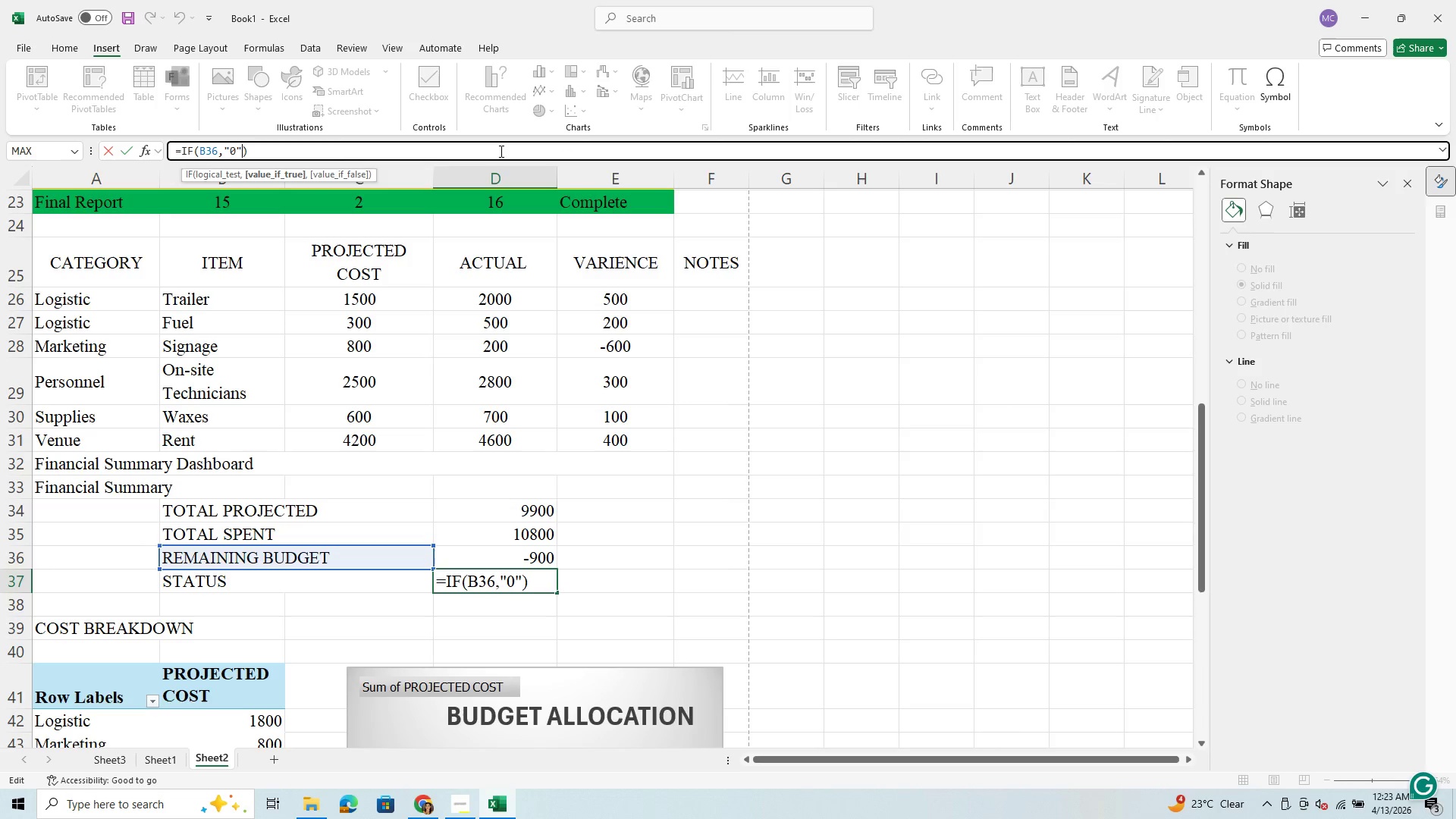 
left_click([1258, 128])
 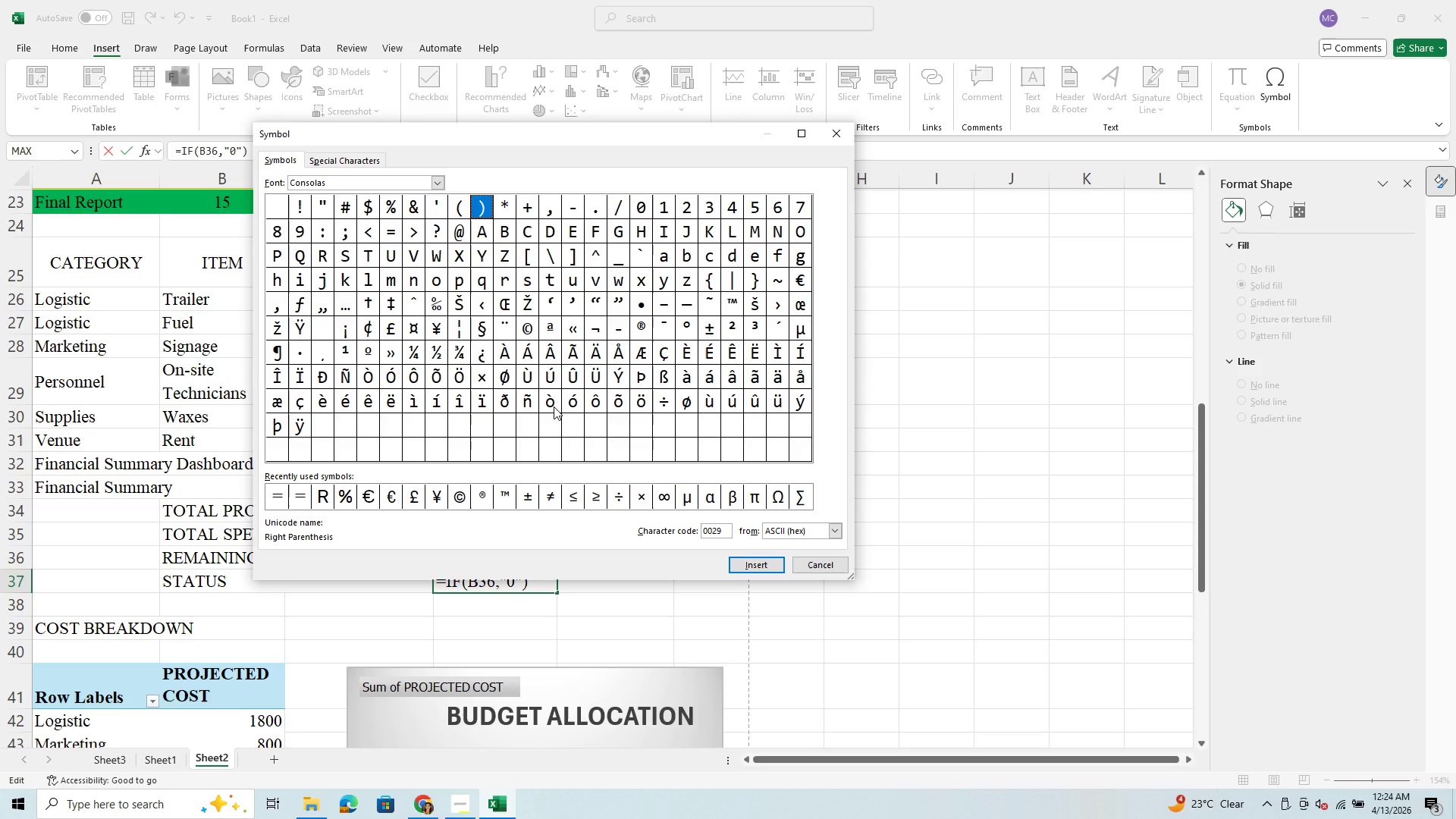 
wait(5.5)
 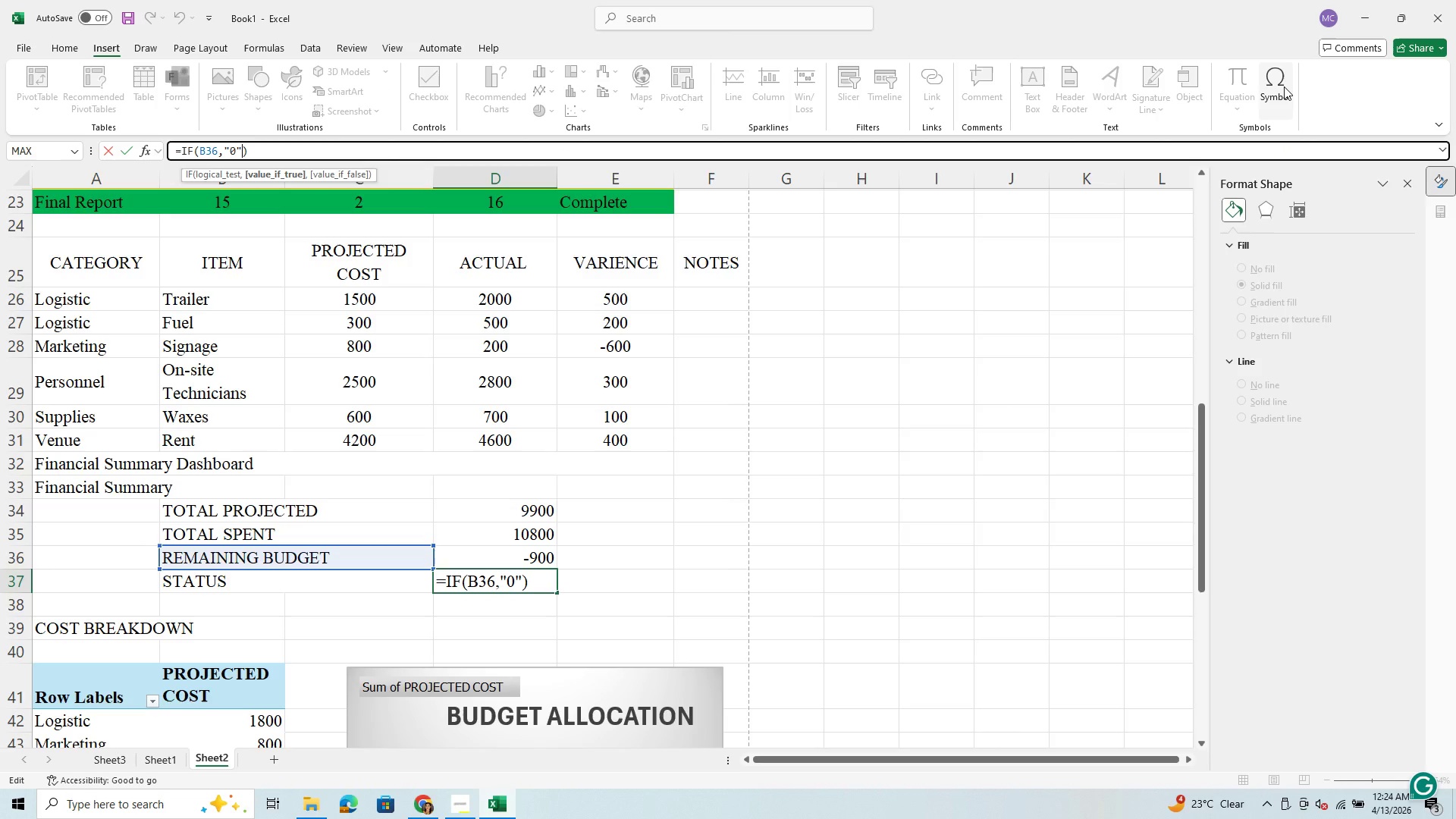 
scroll: coordinate [557, 400], scroll_direction: up, amount: 2.0
 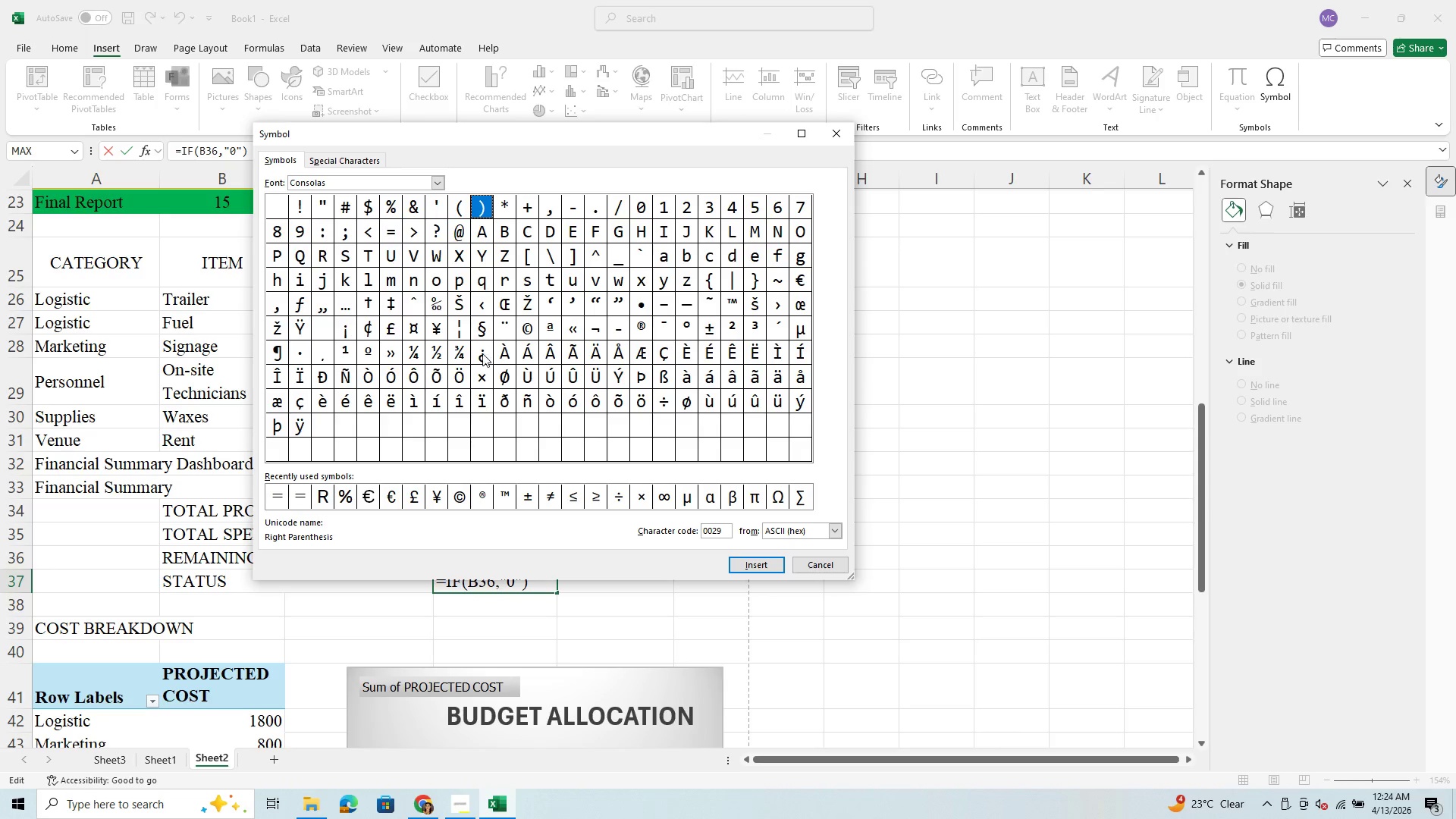 
left_click([479, 376])
 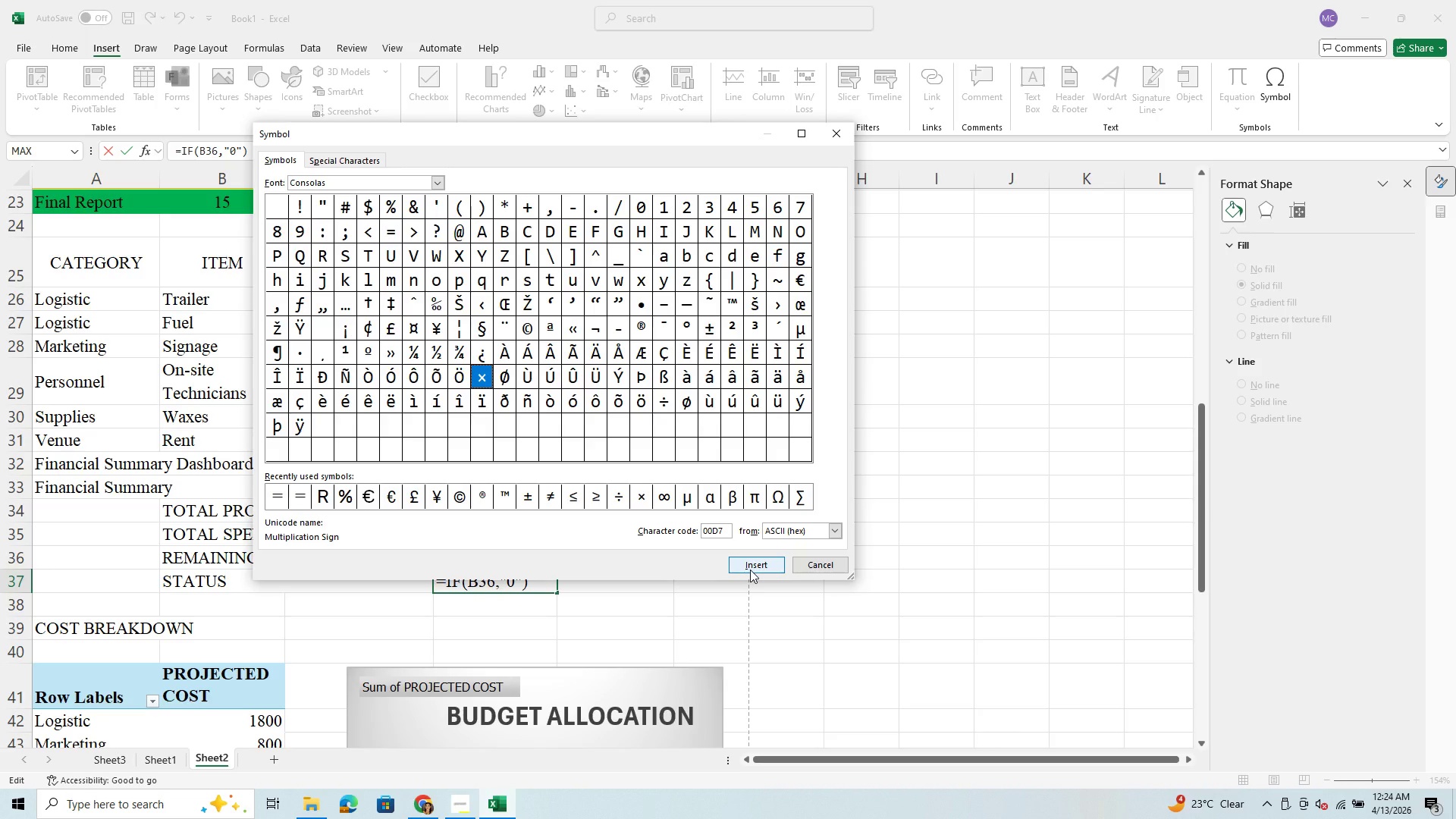 
wait(6.31)
 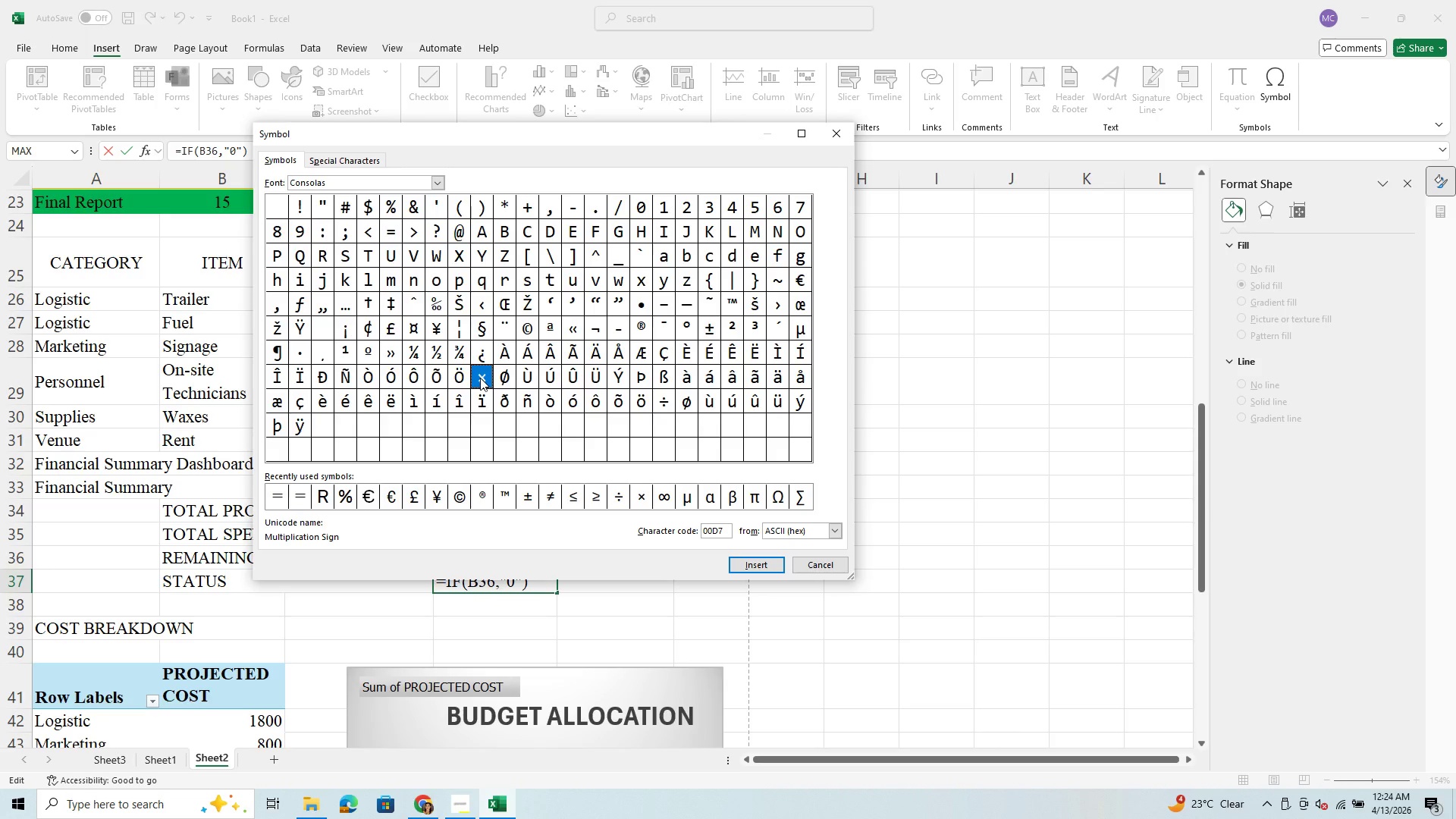 
left_click([750, 570])
 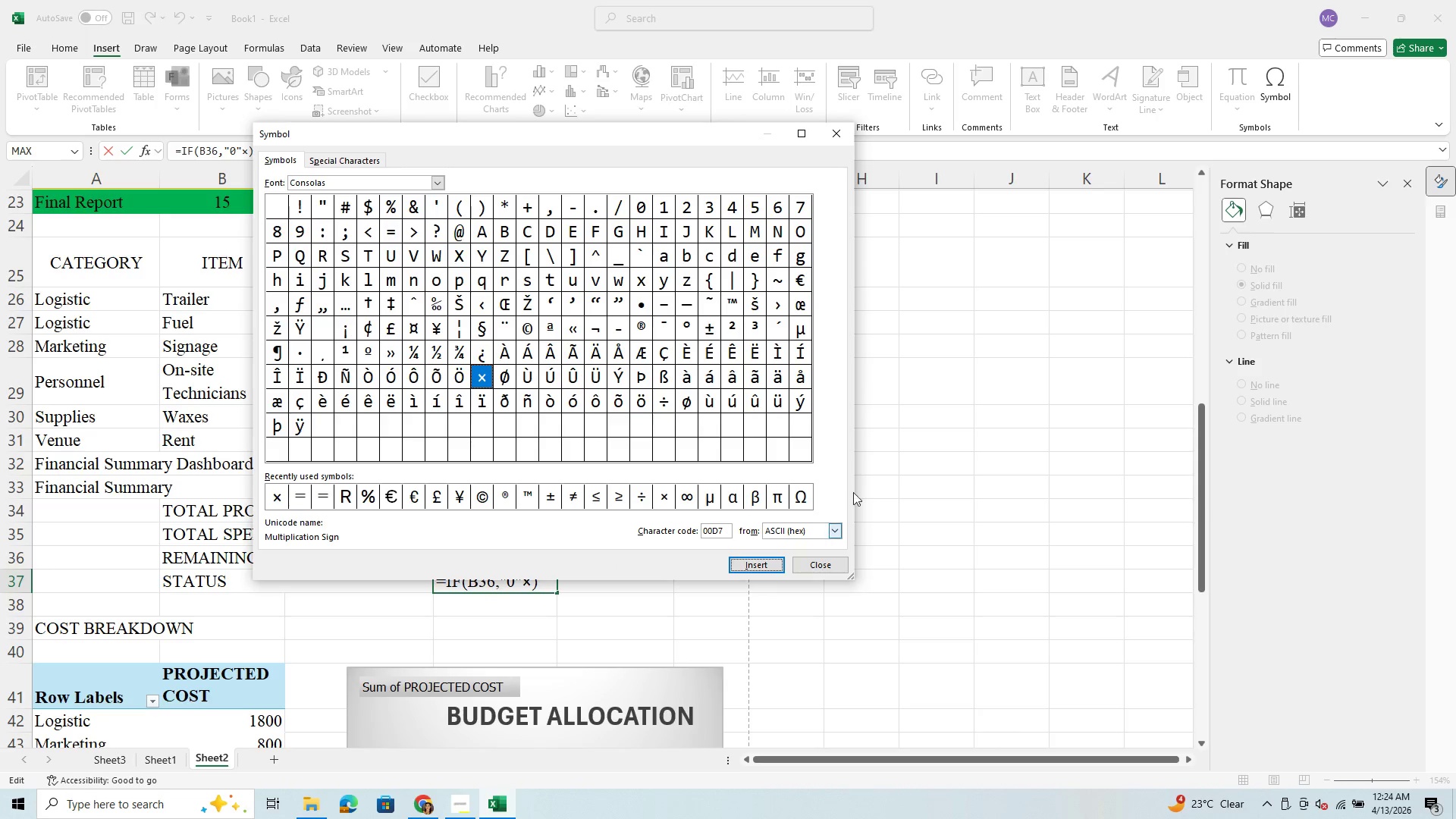 
wait(7.14)
 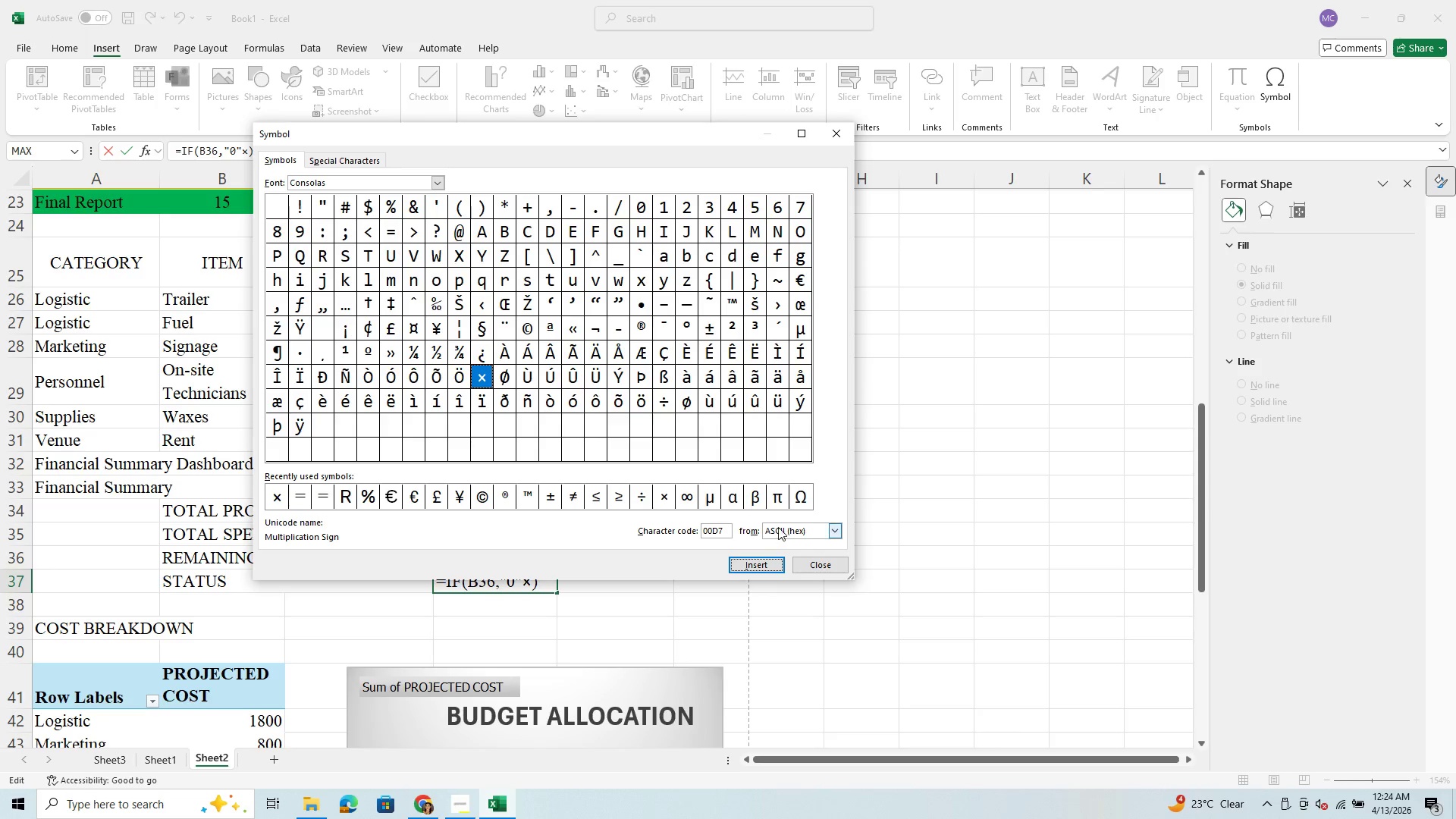 
left_click([844, 128])
 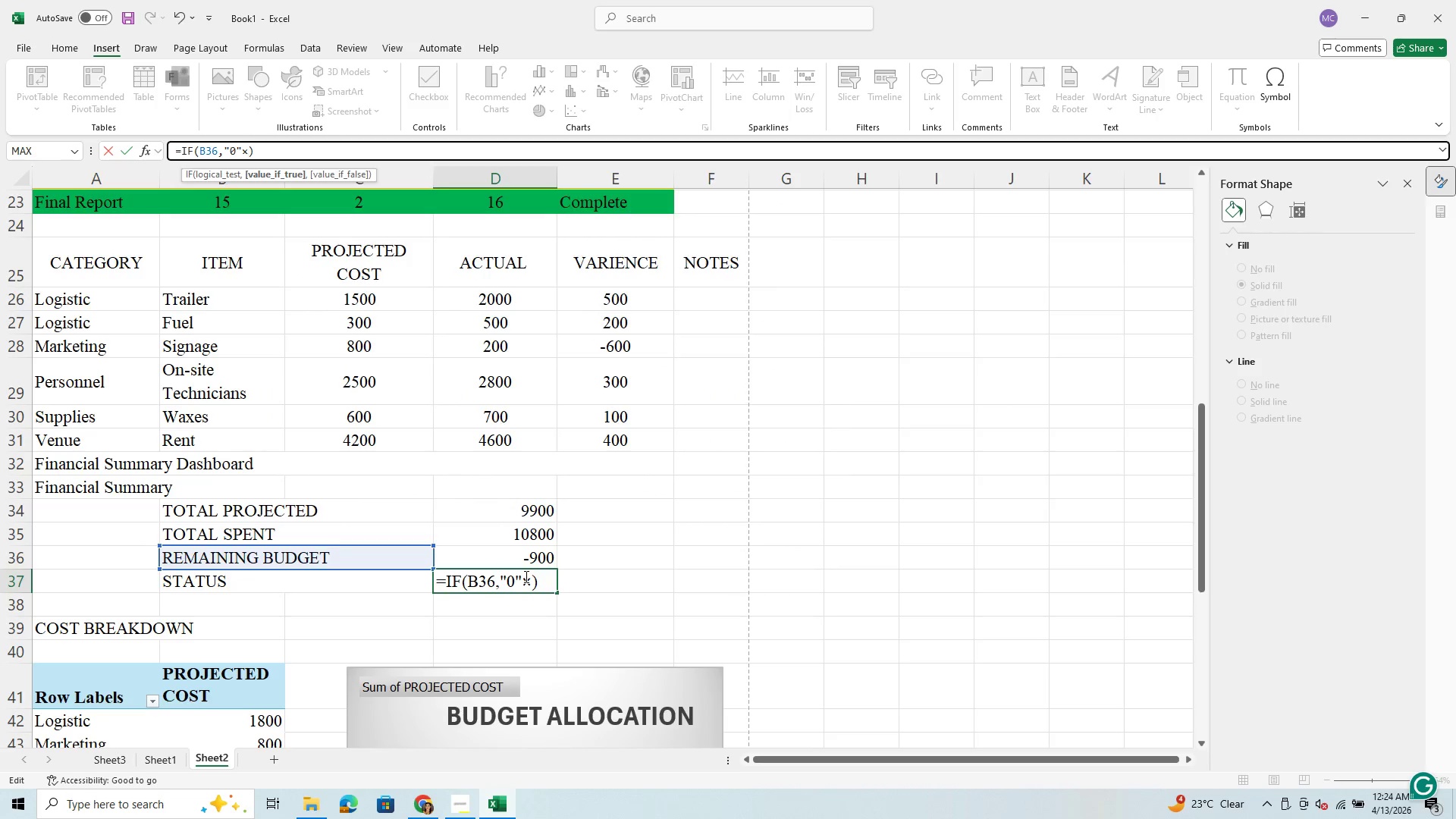 
left_click([528, 585])
 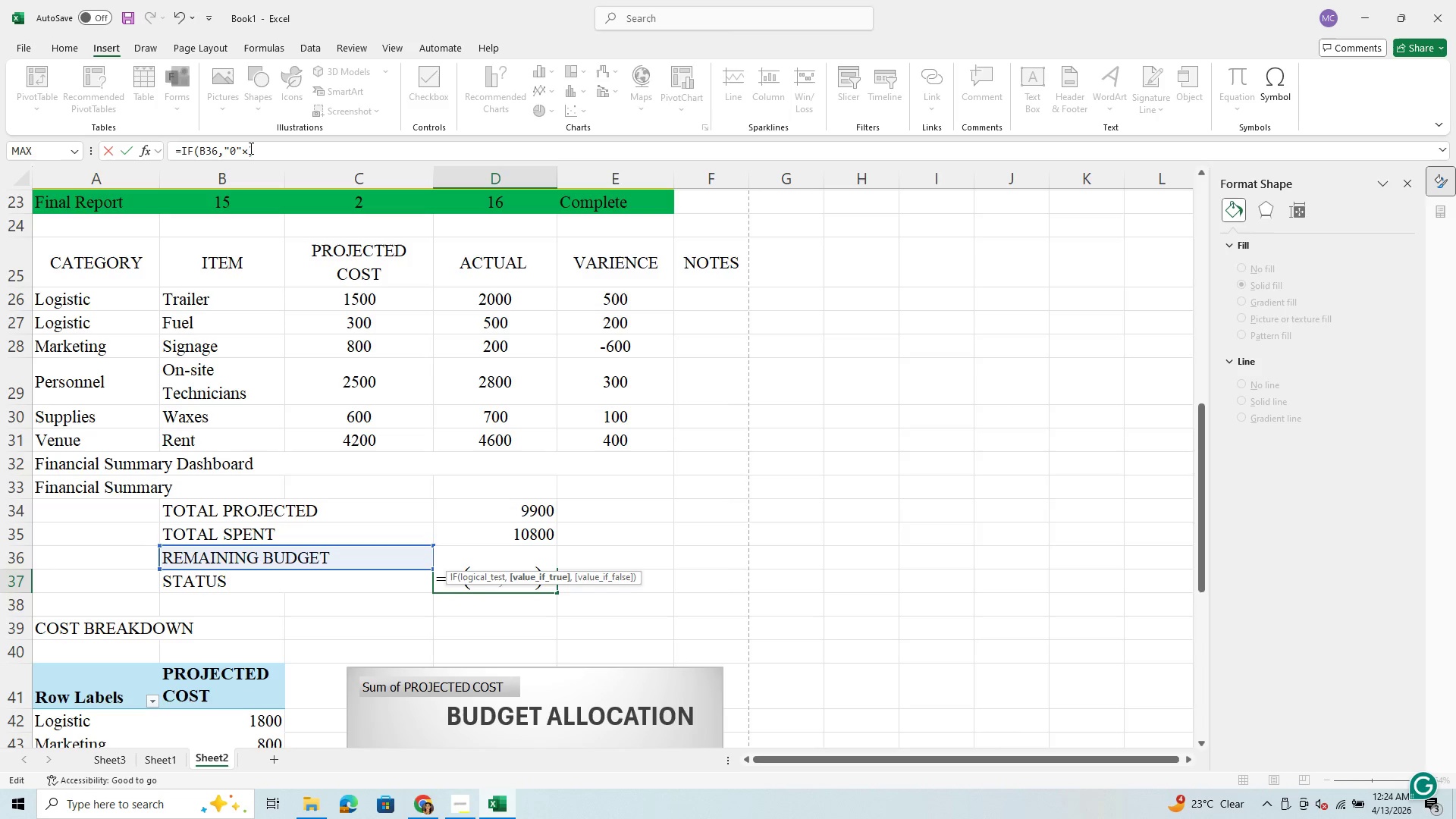 
left_click([249, 152])
 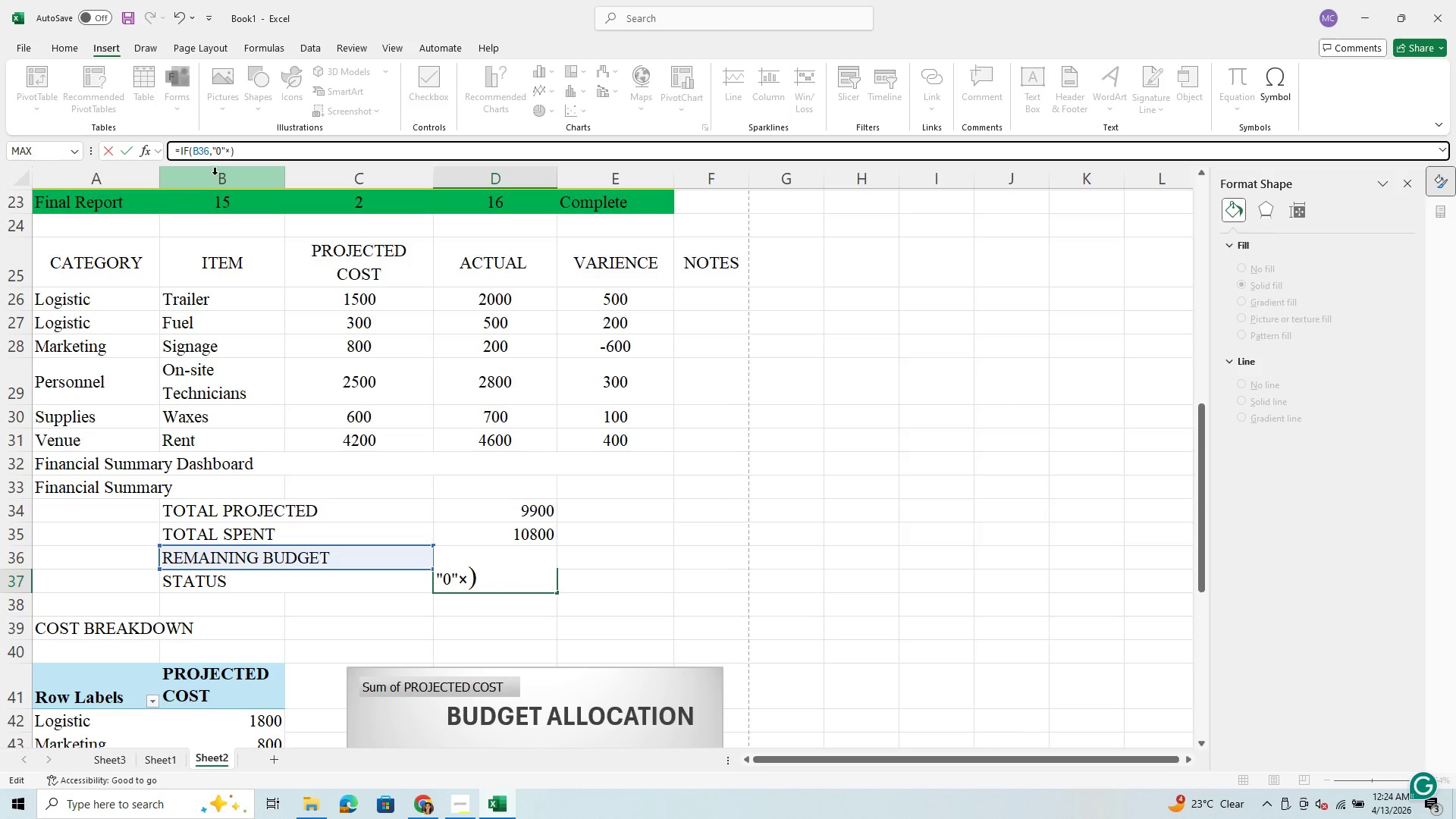 
wait(5.12)
 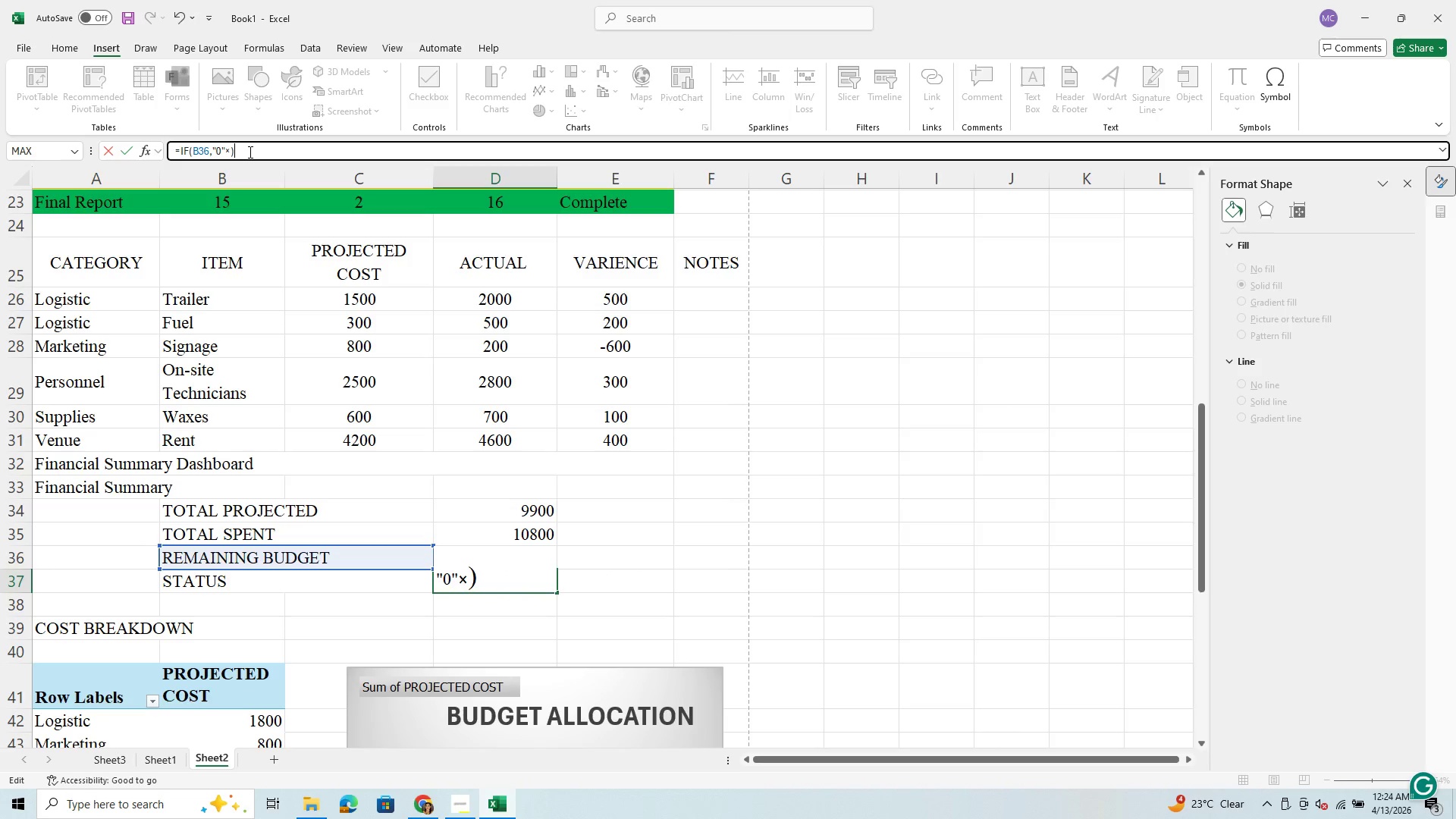 
left_click([227, 154])
 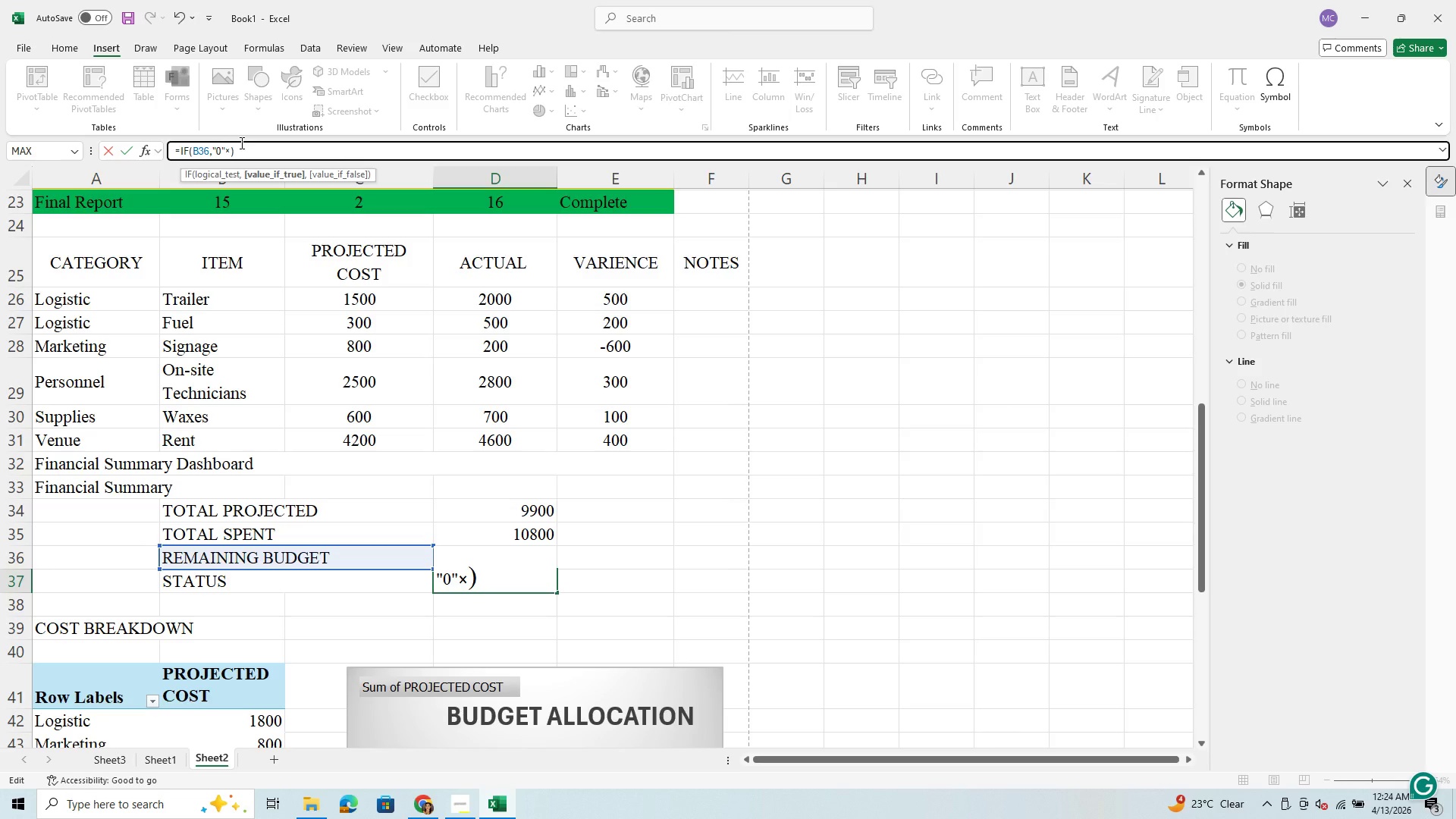 
key(ArrowRight)
 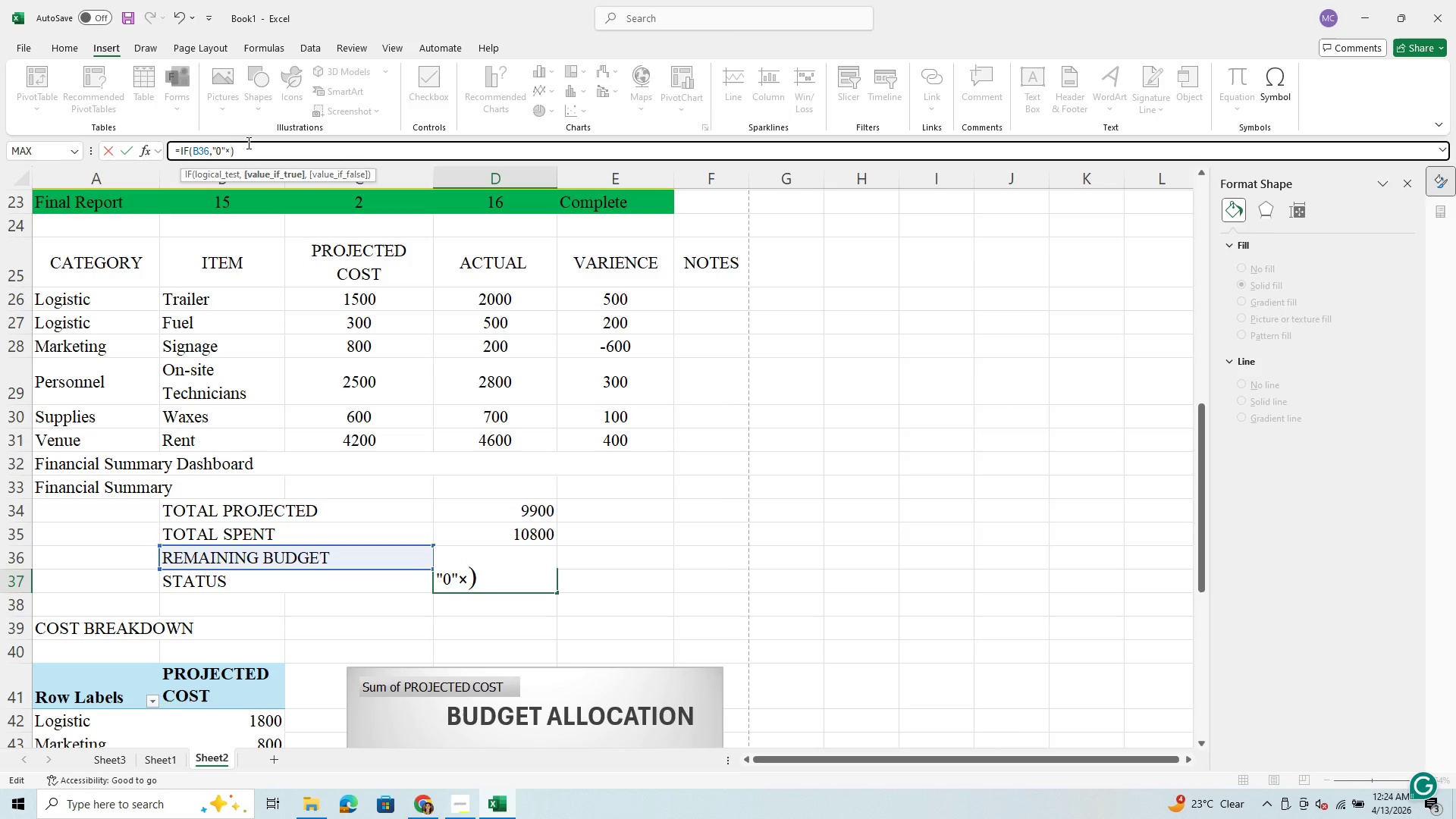 
type(OVER)
 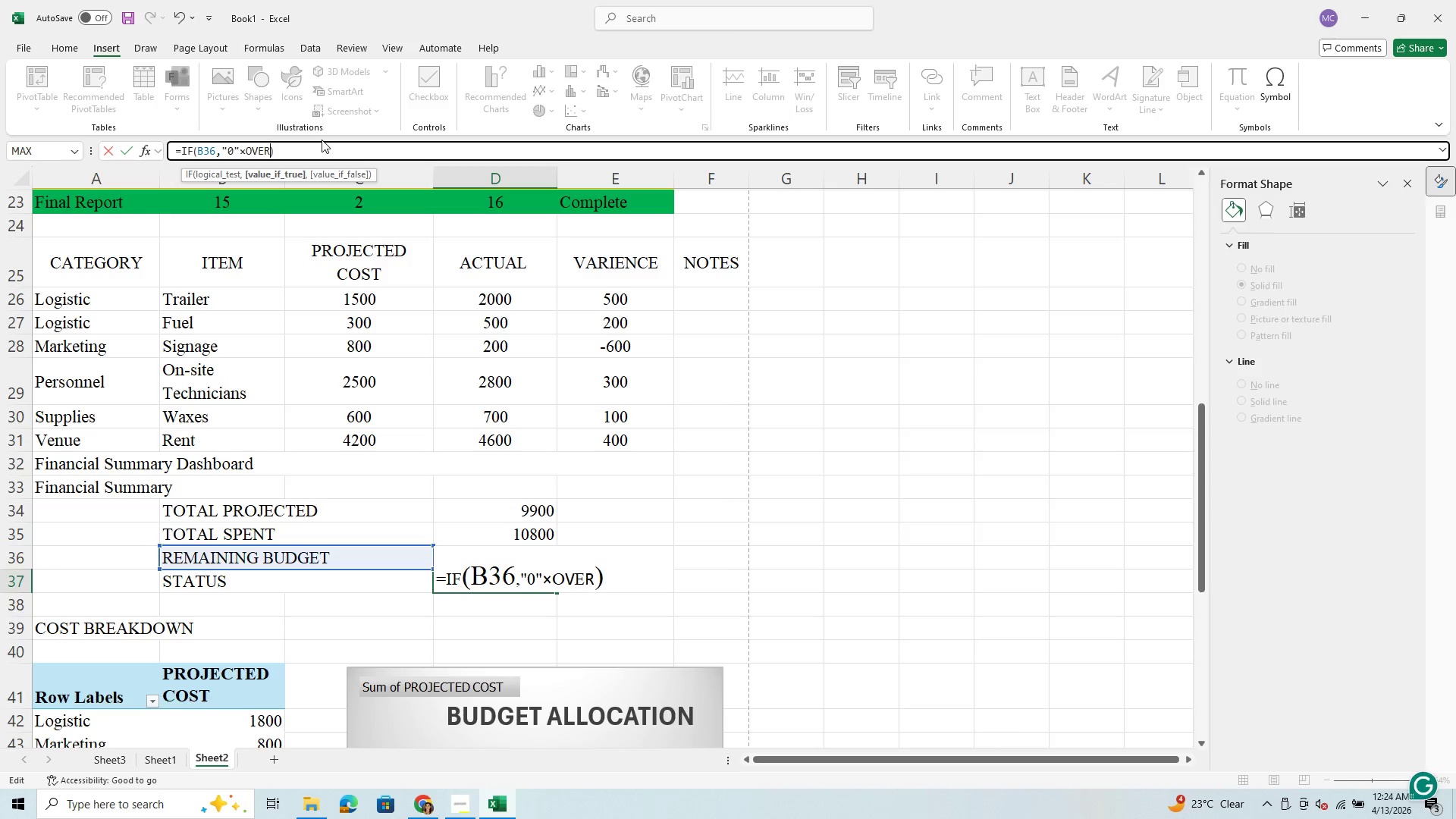 
type( BUDGET)
 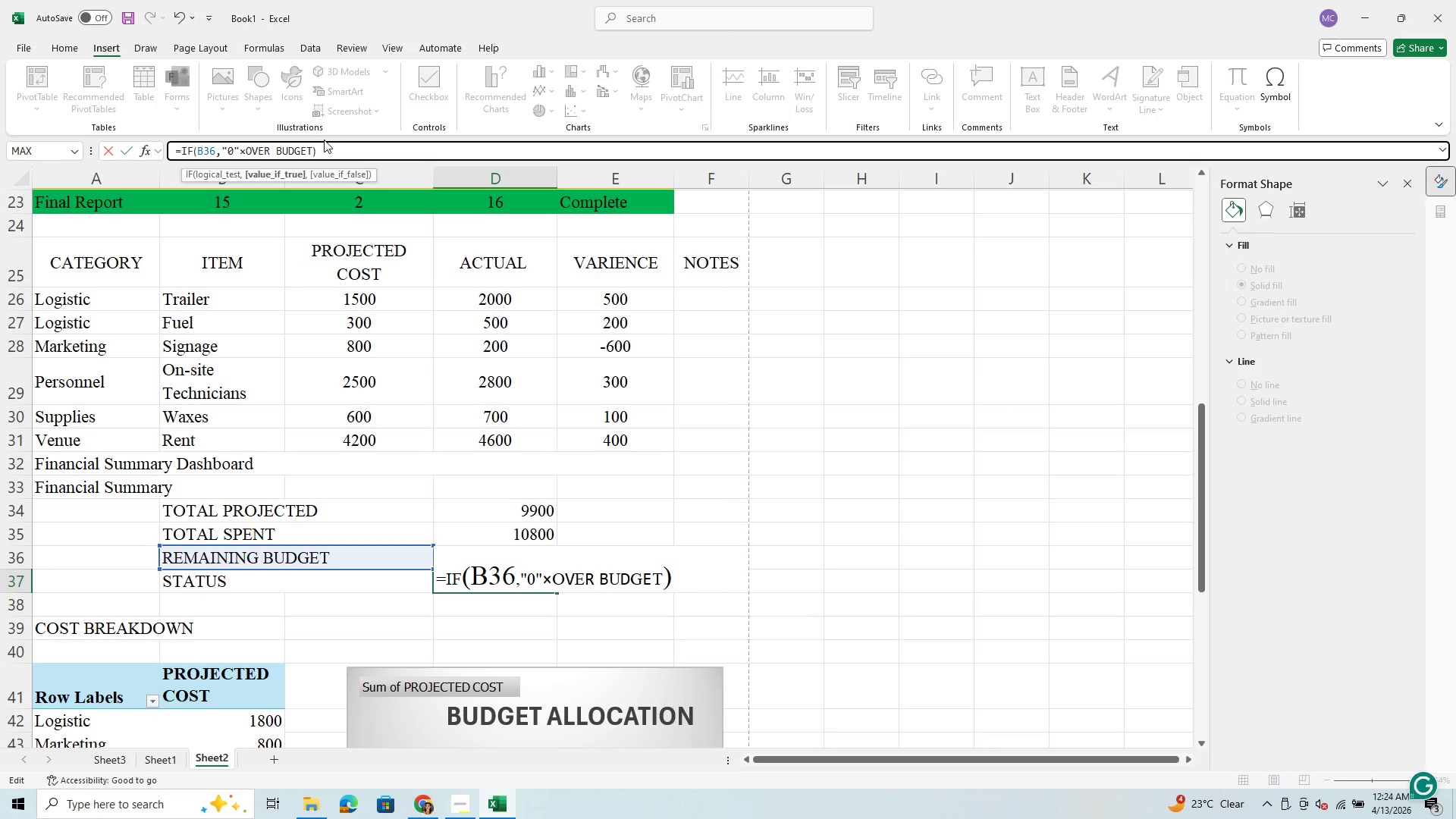 
type(",IF )
key(Backspace)
 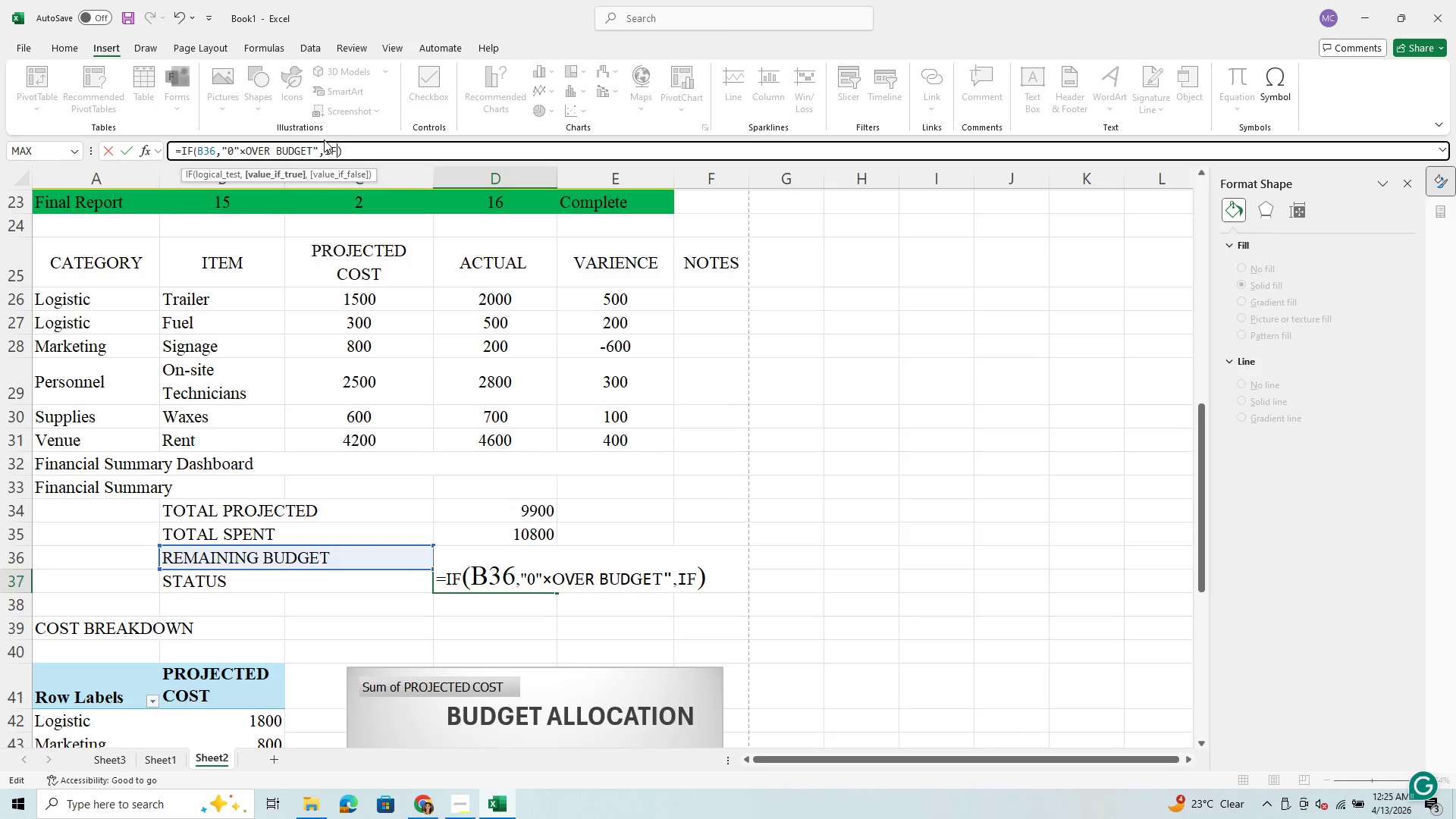 
key(B)
 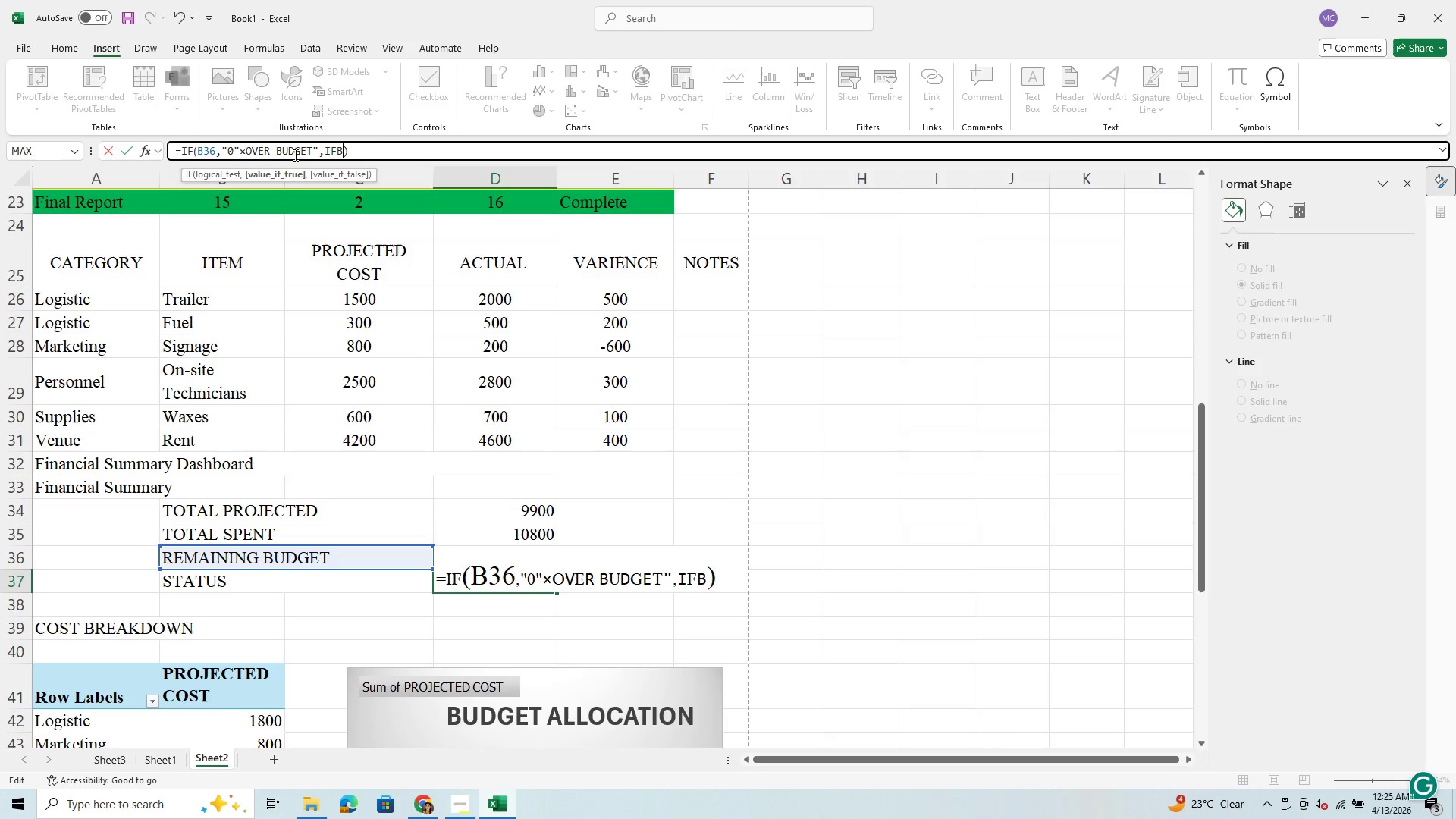 
key(Shift+9)
 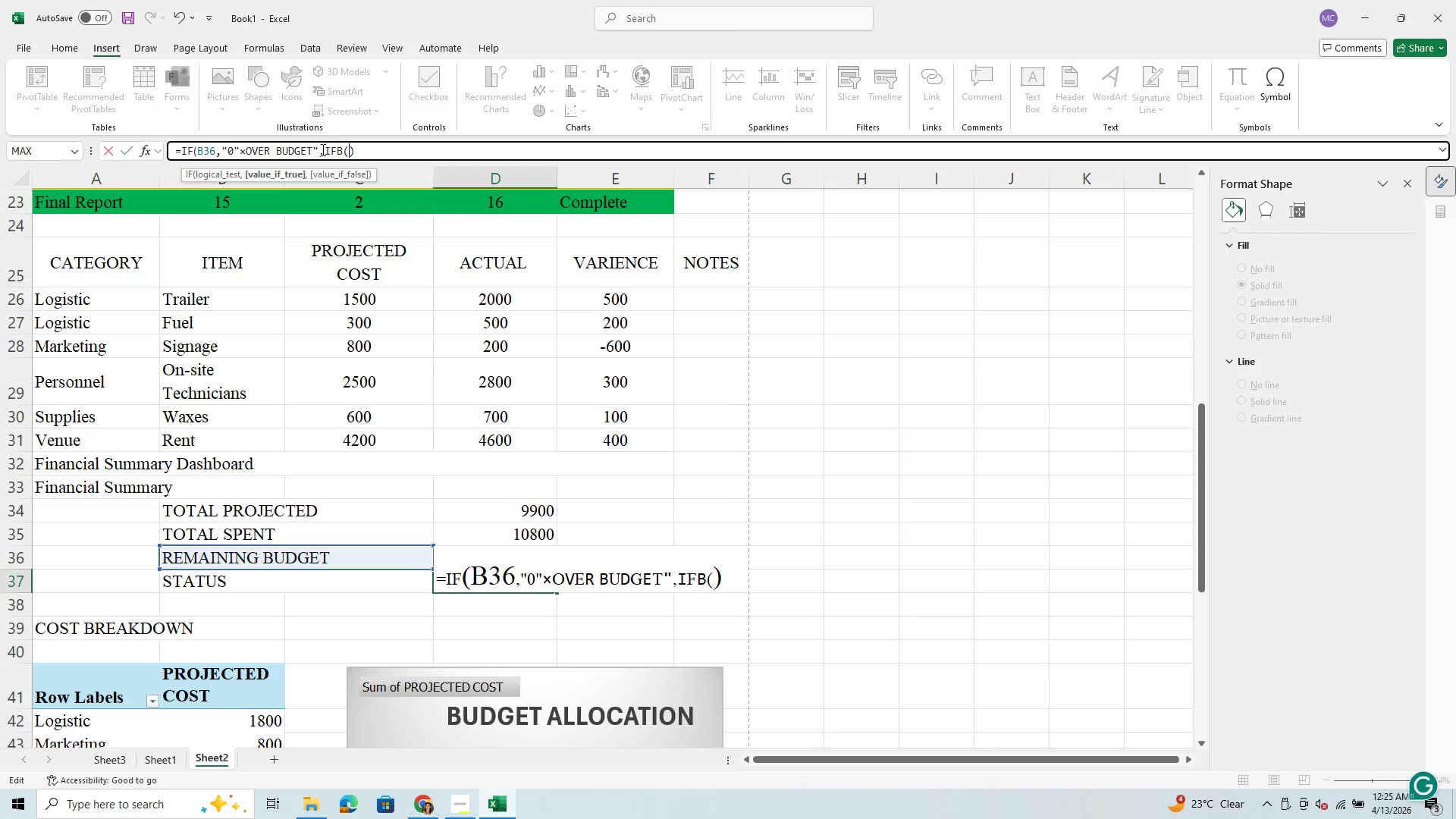 
key(Backspace)
 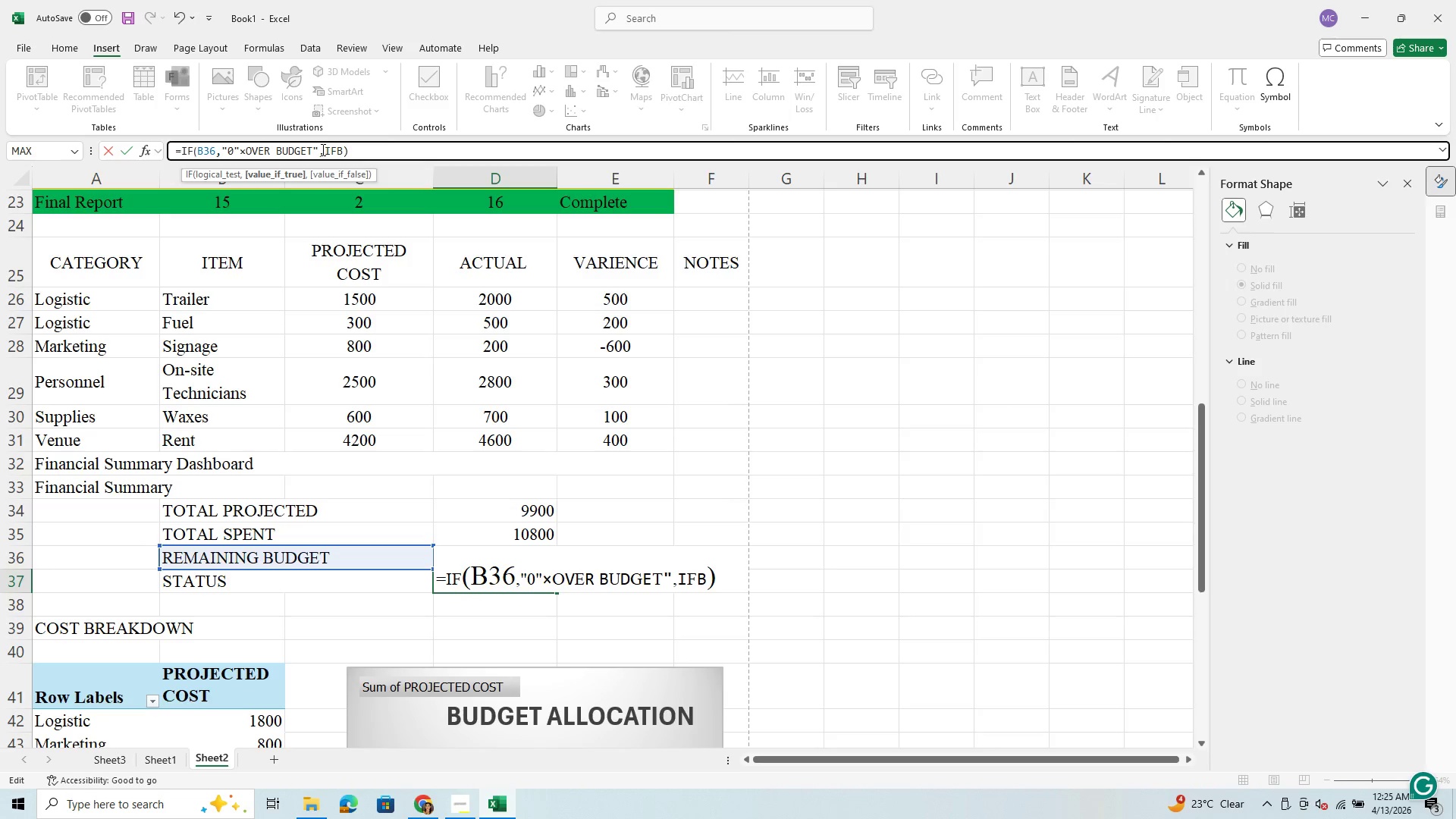 
key(ArrowLeft)
 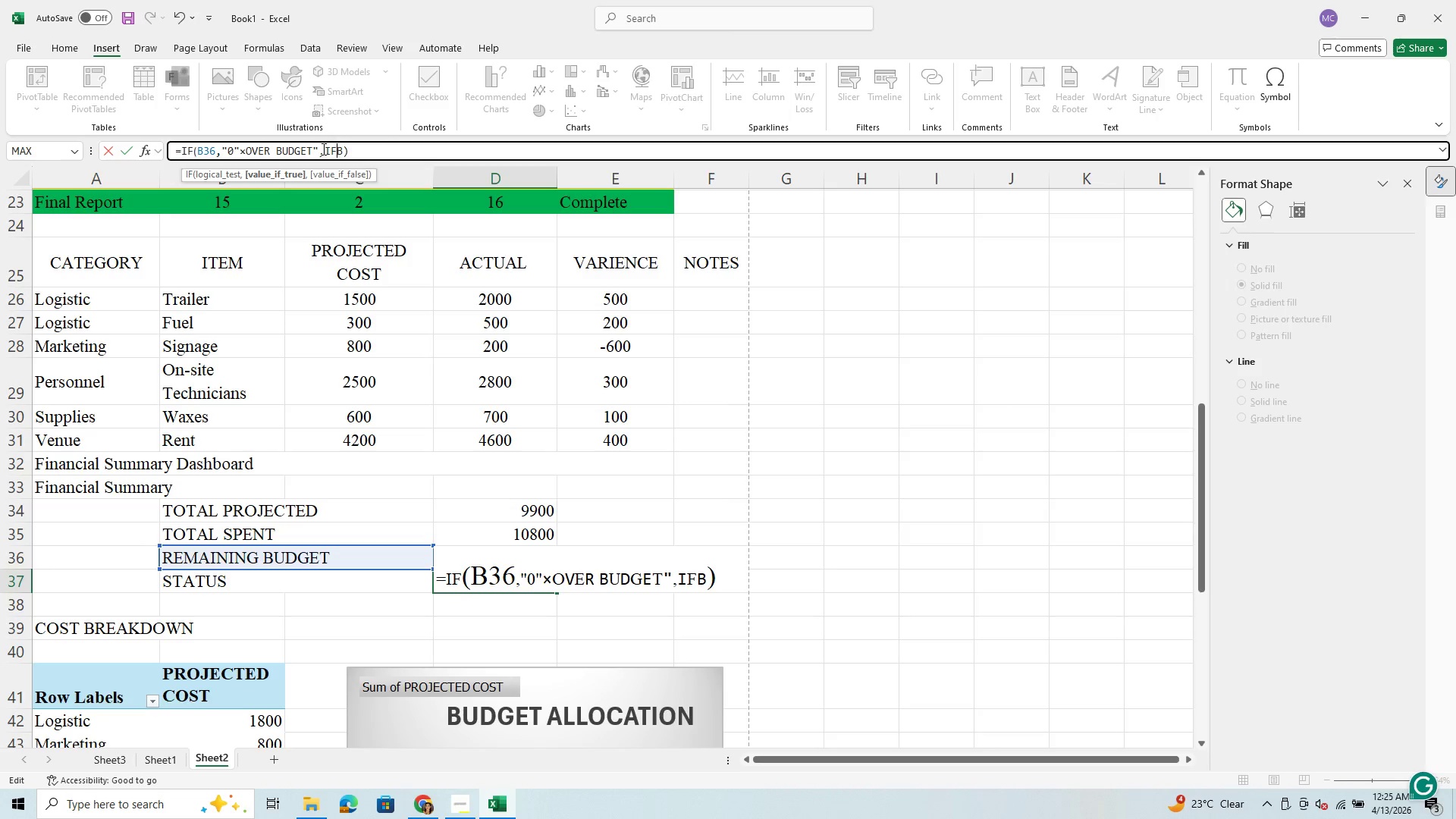 
key(Shift+0)
 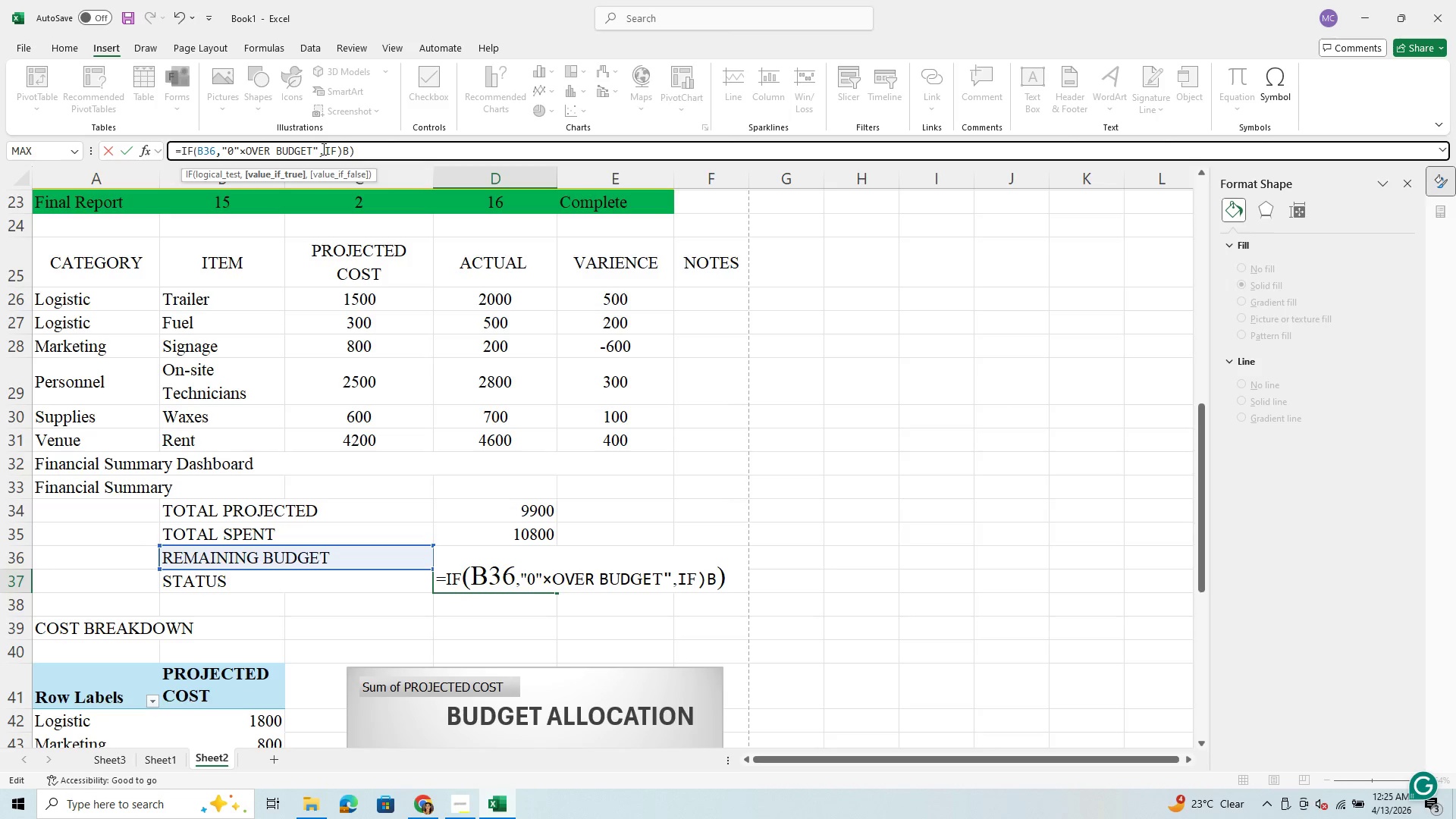 
key(ArrowRight)
 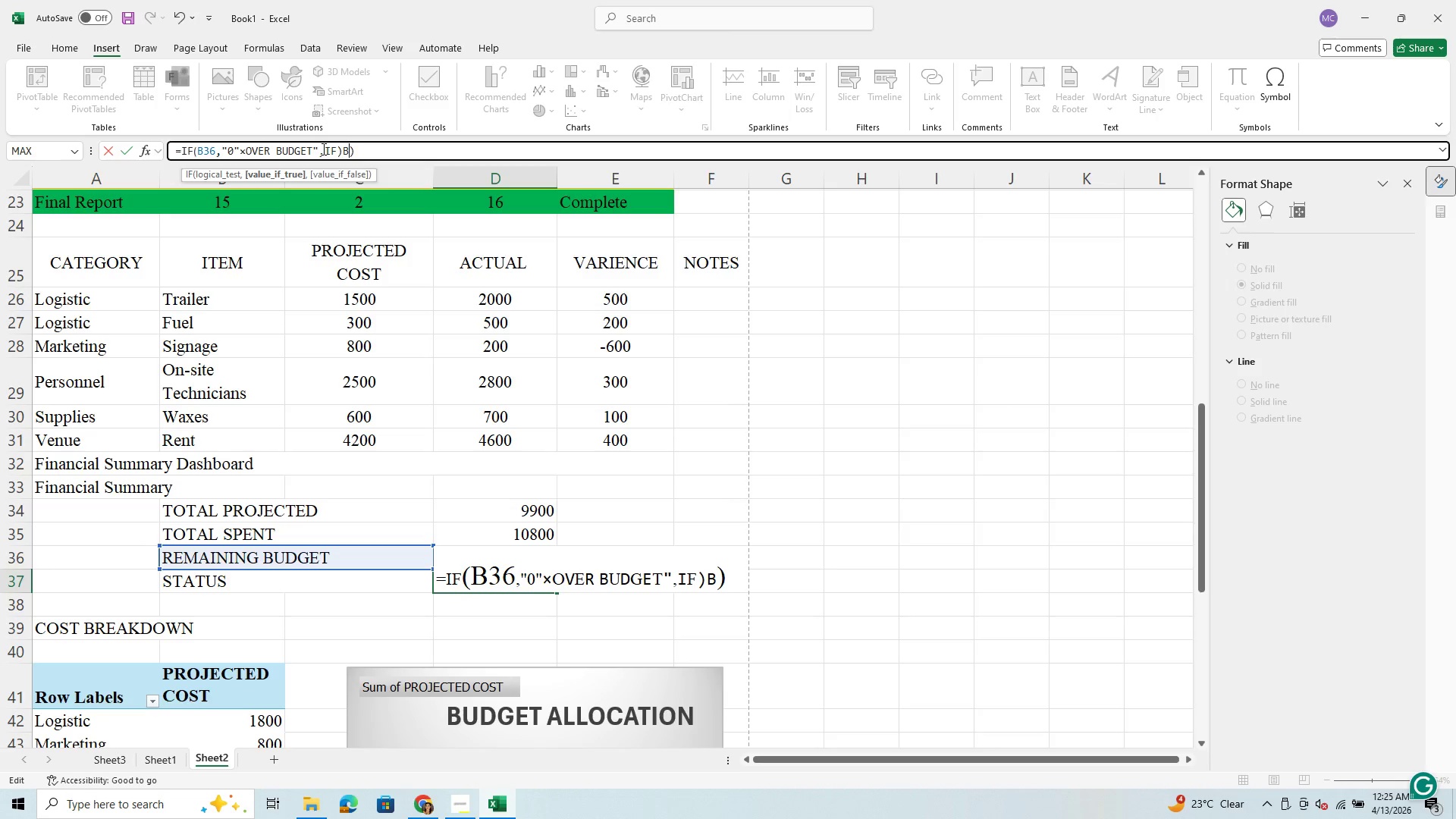 
key(ArrowLeft)
 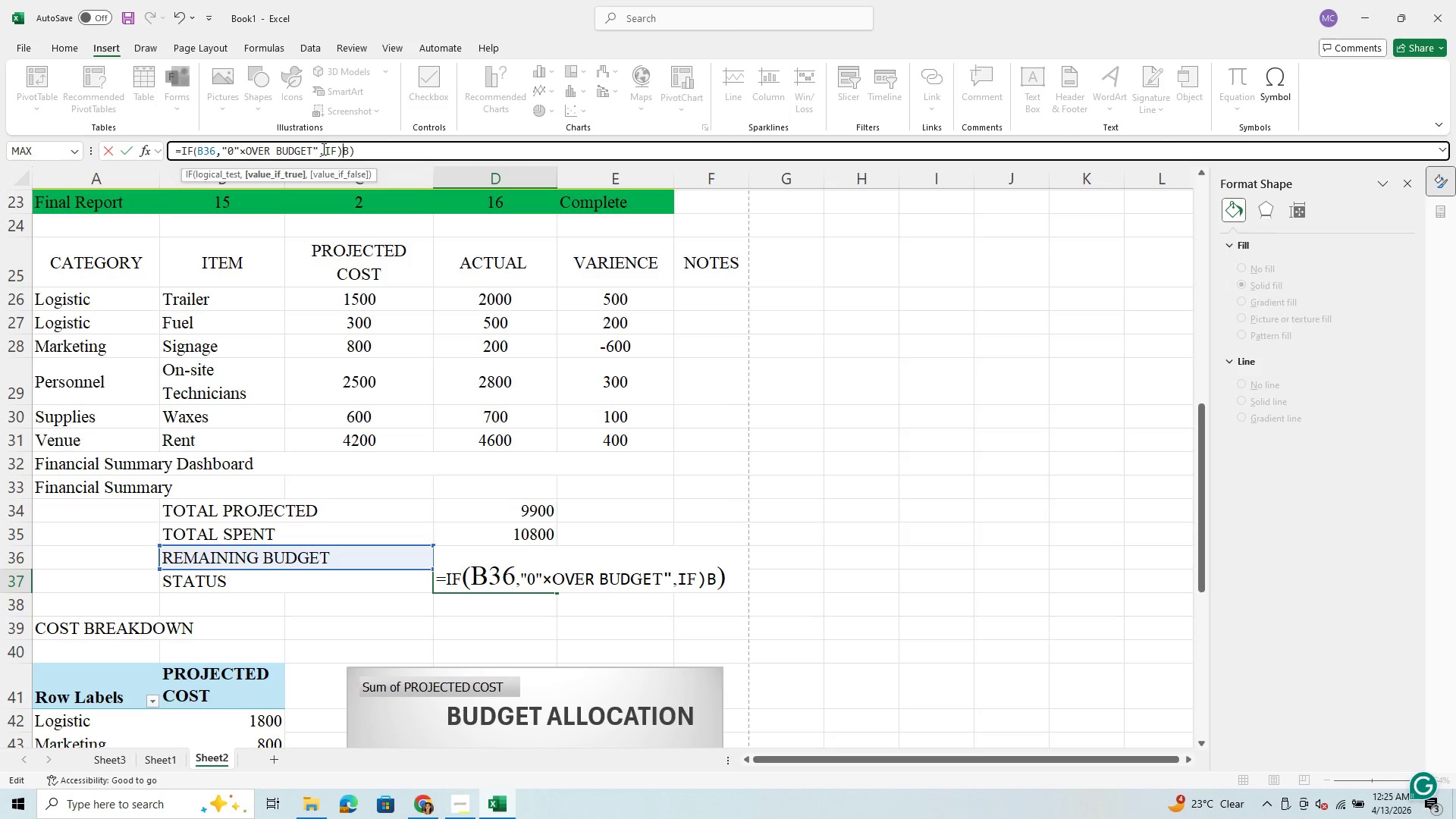 
key(Backspace)
 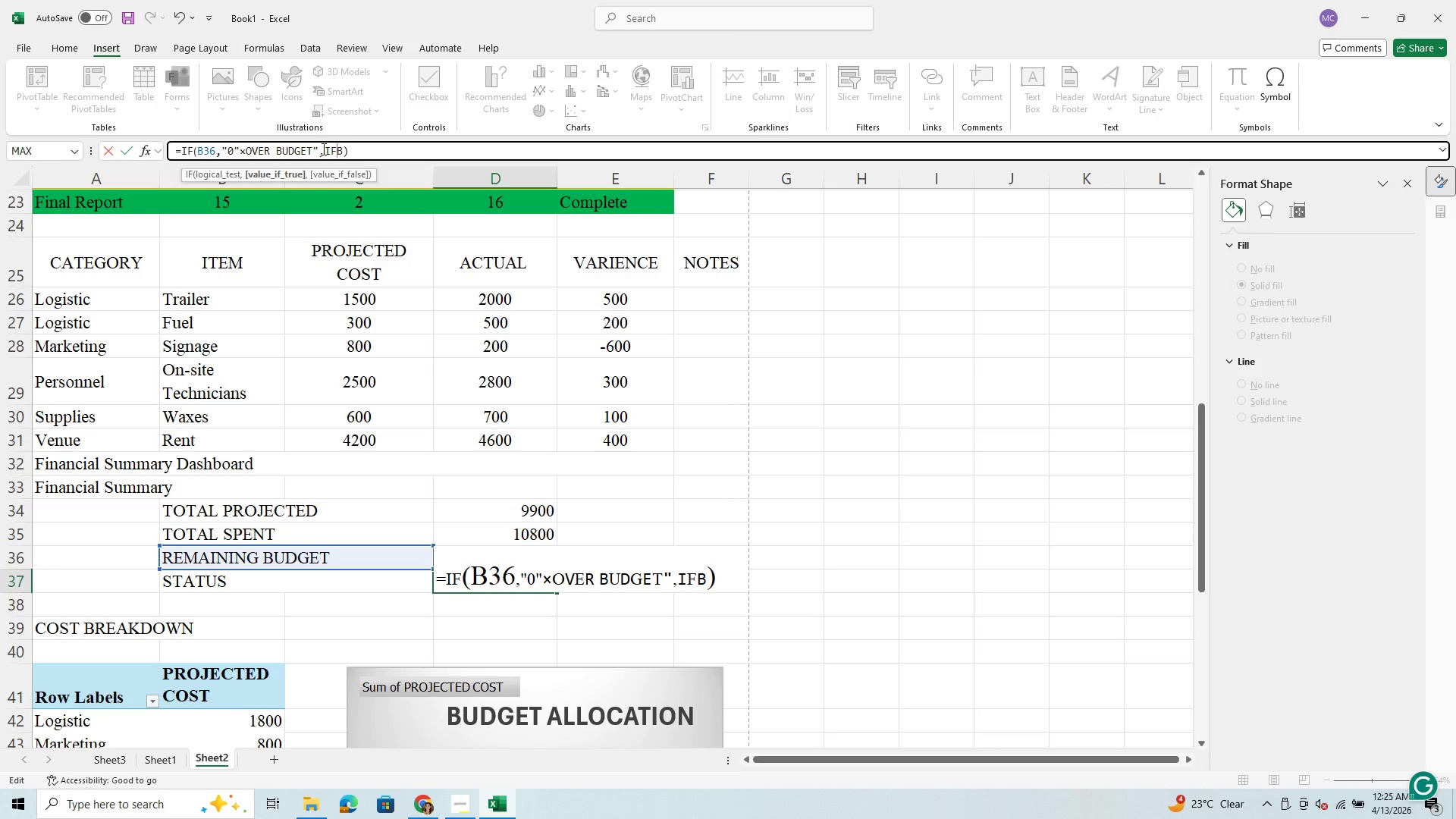 
key(Shift+9)
 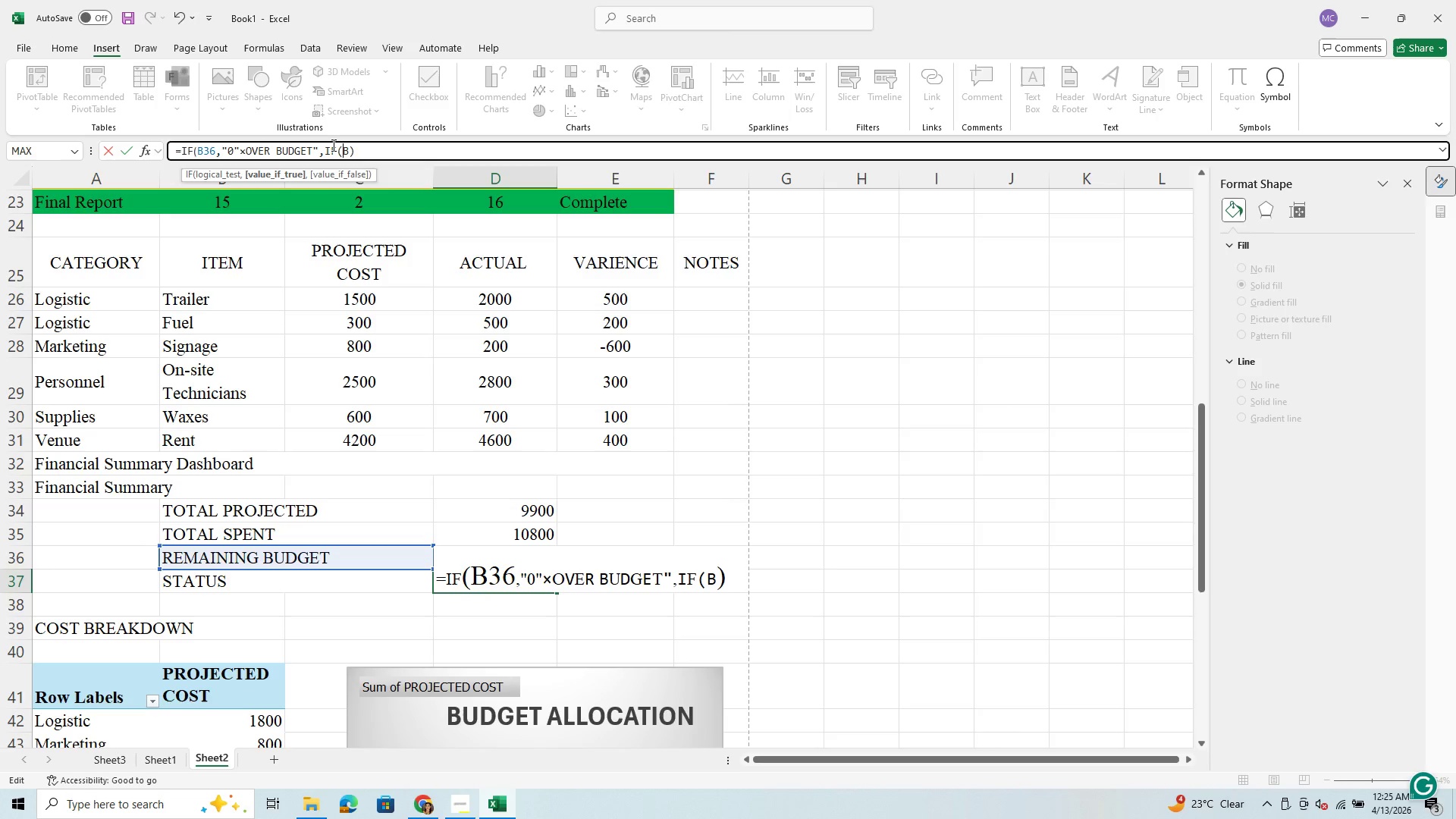 
key(ArrowRight)
 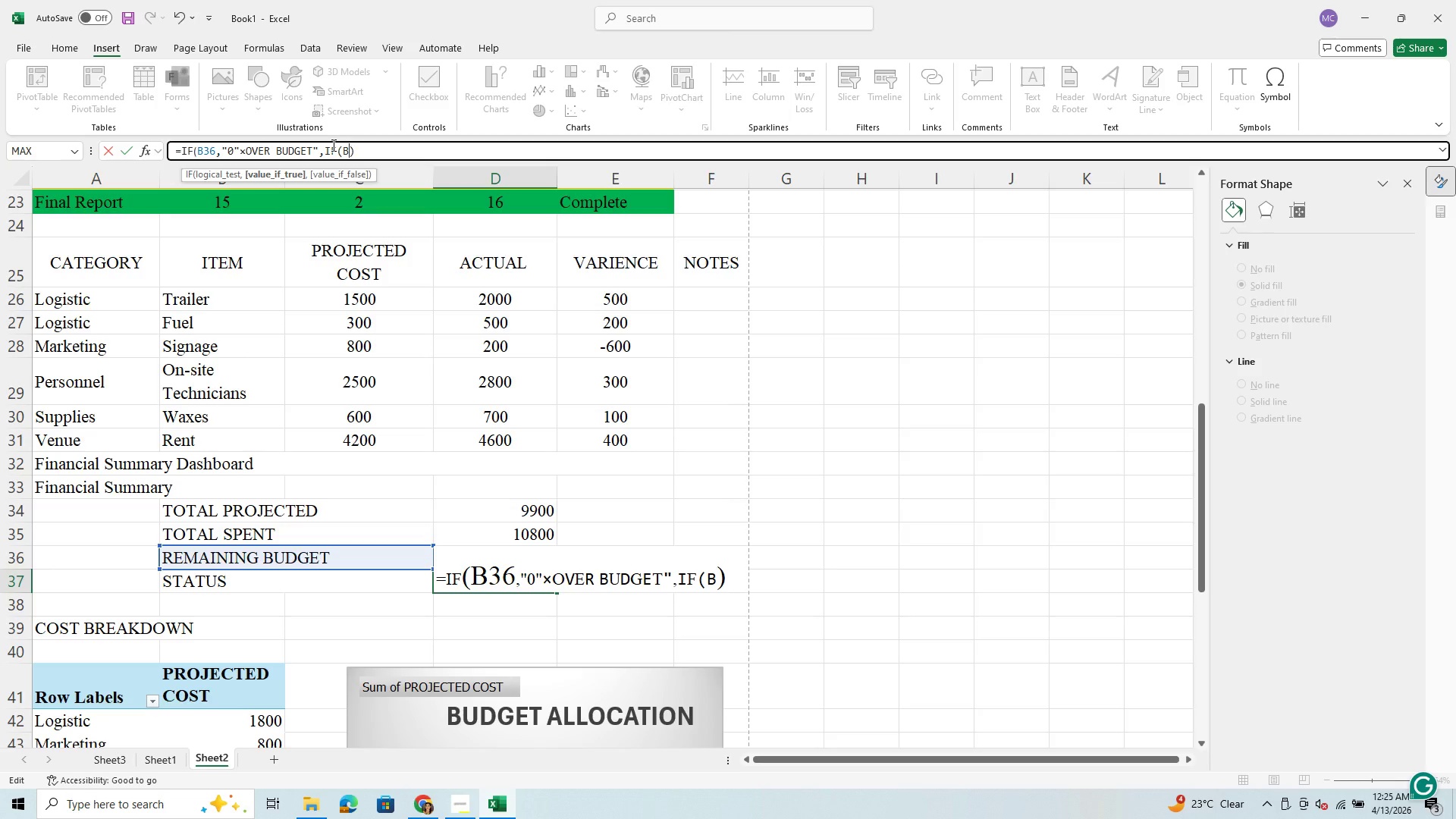 
wait(12.61)
 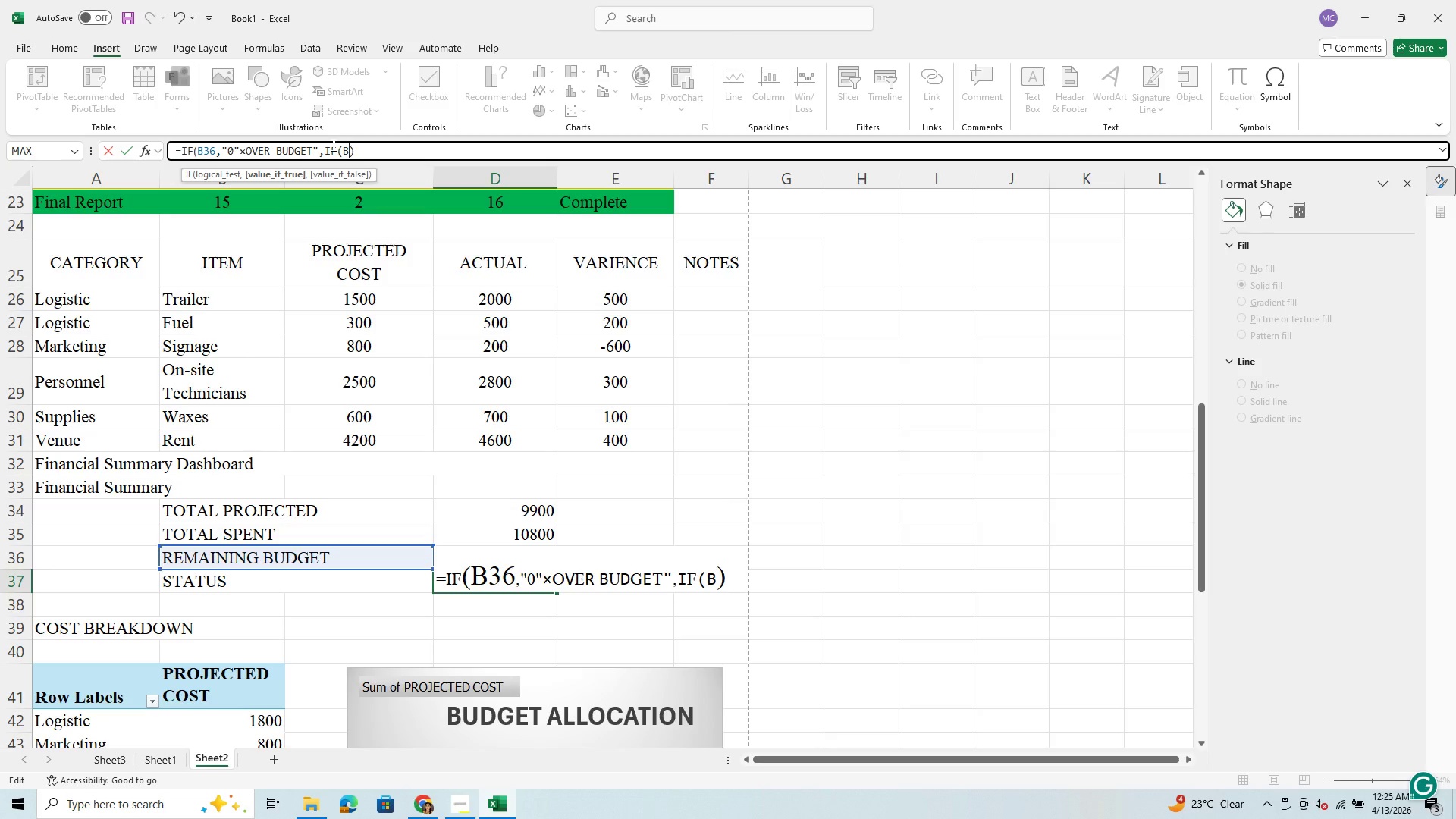 
type(36)
 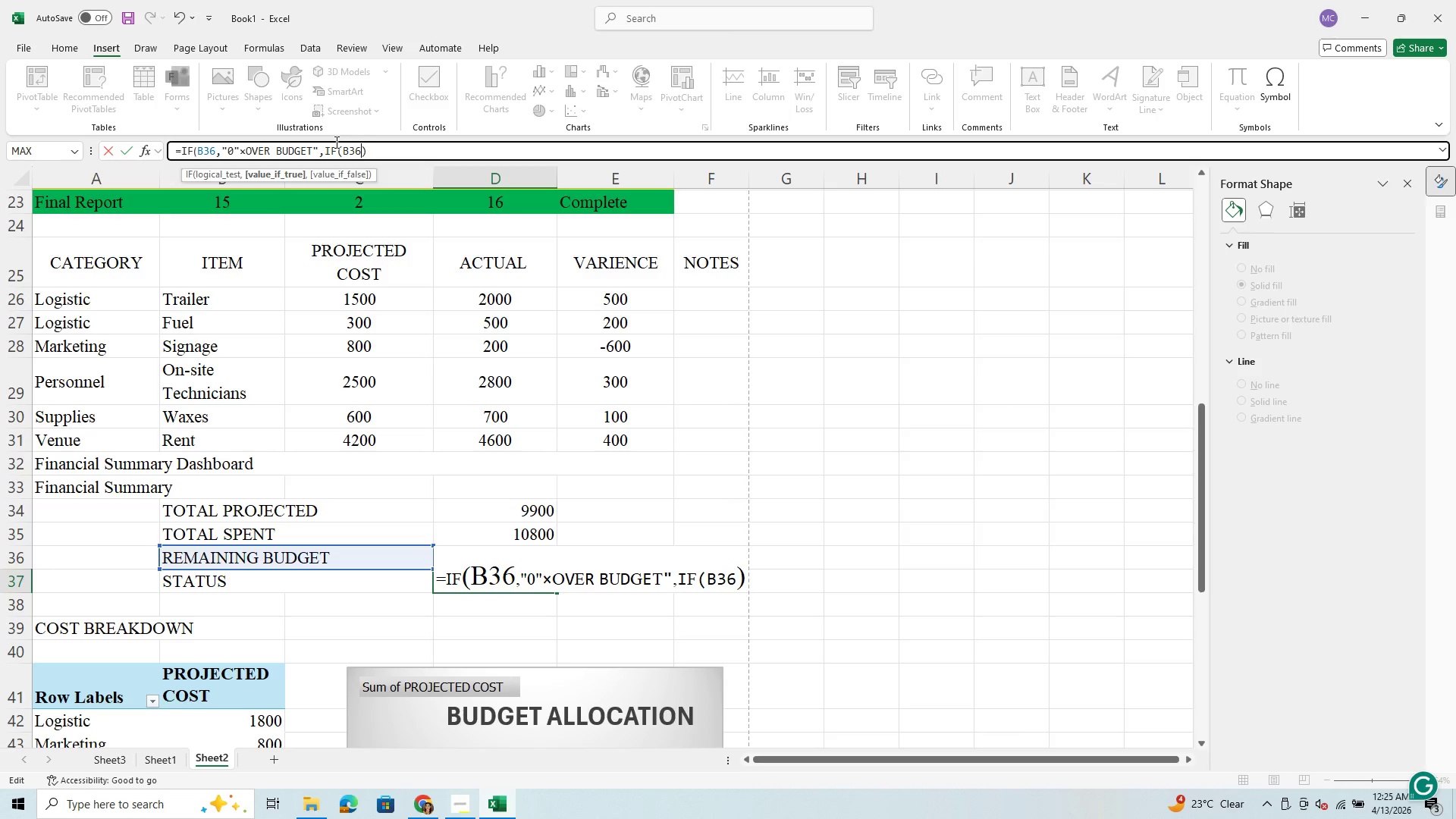 
wait(8.34)
 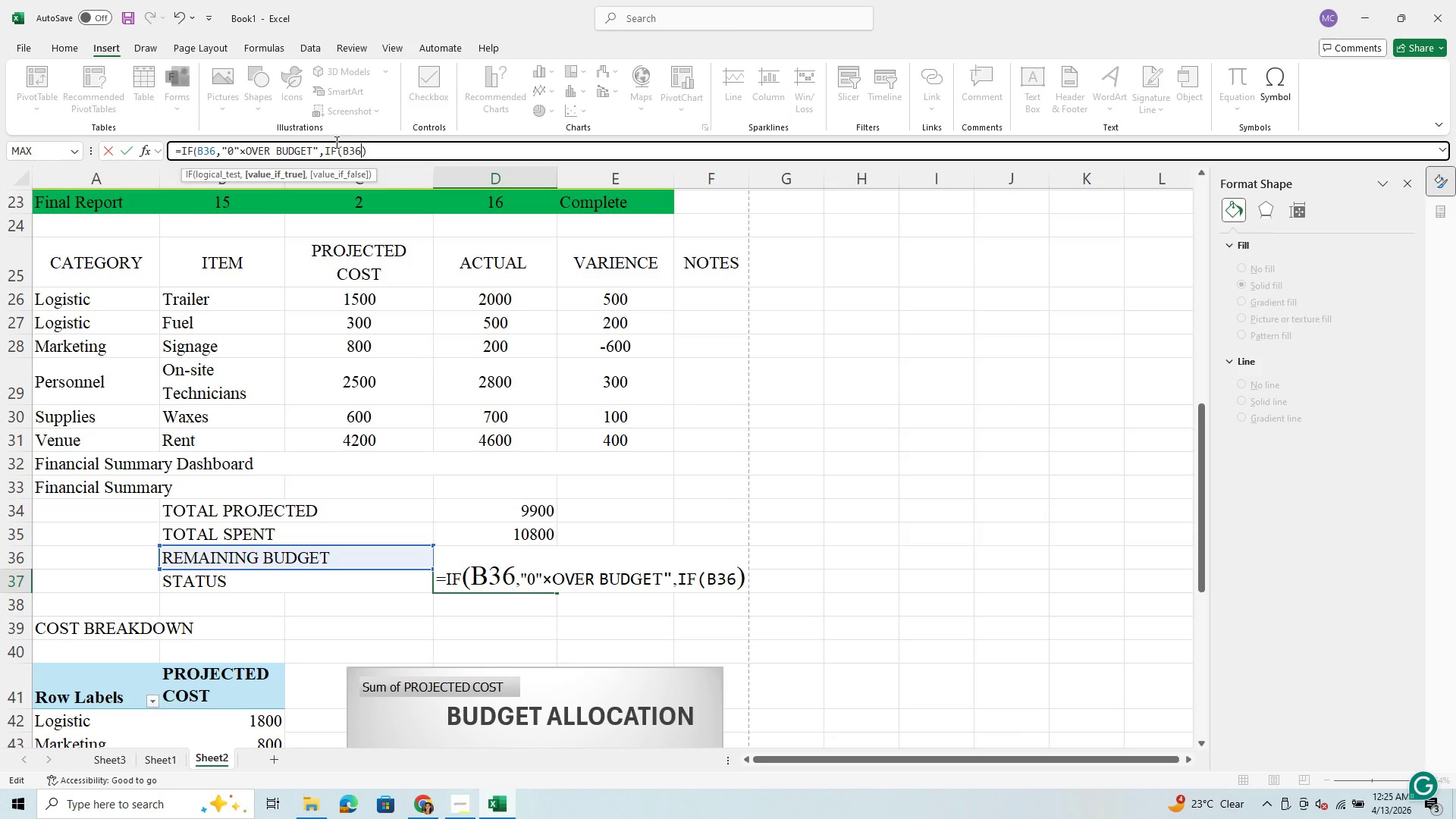 
type(,34)
key(Backspace)
key(Backspace)
type(C34)
 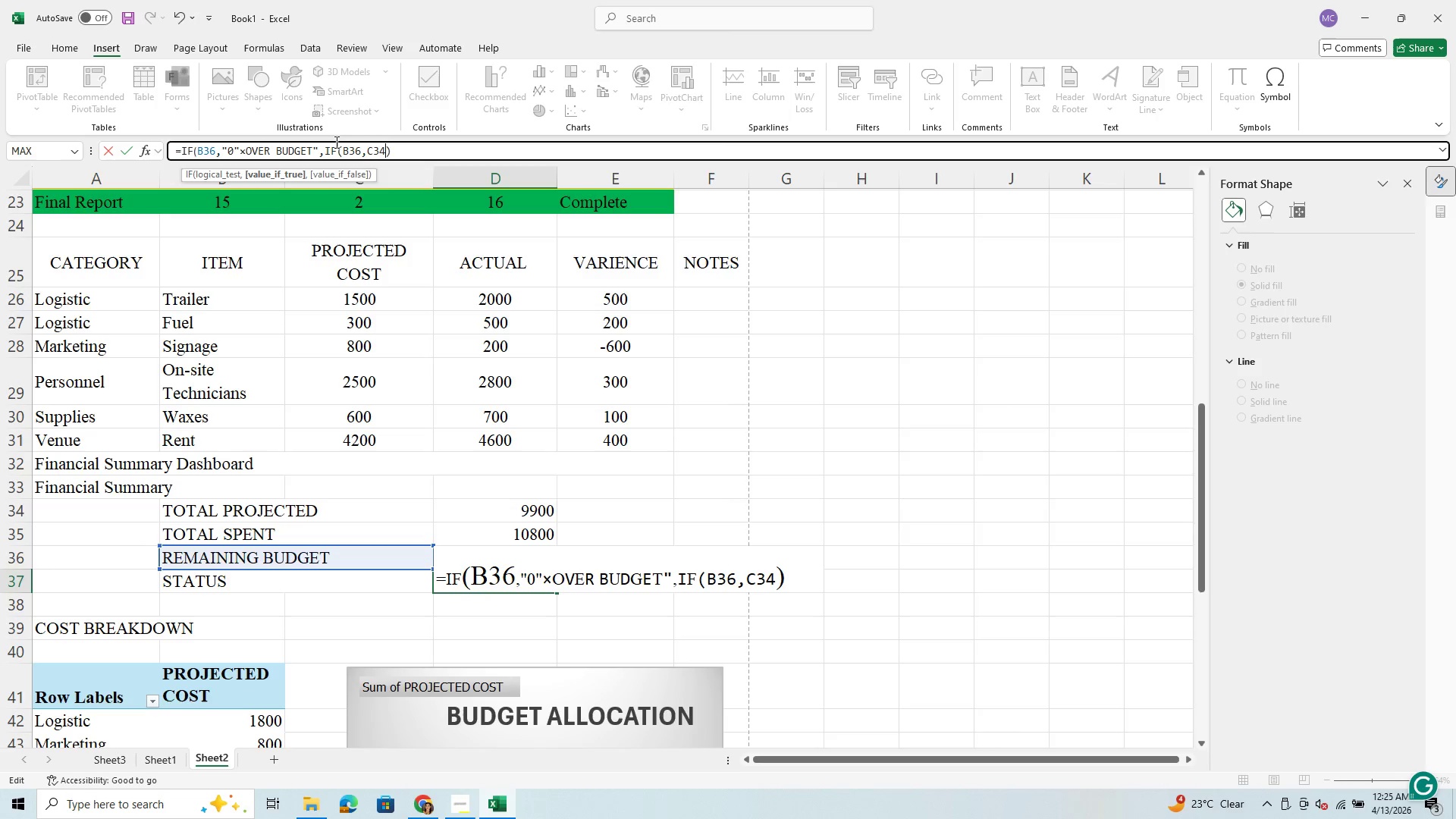 
type(*0.1,)
 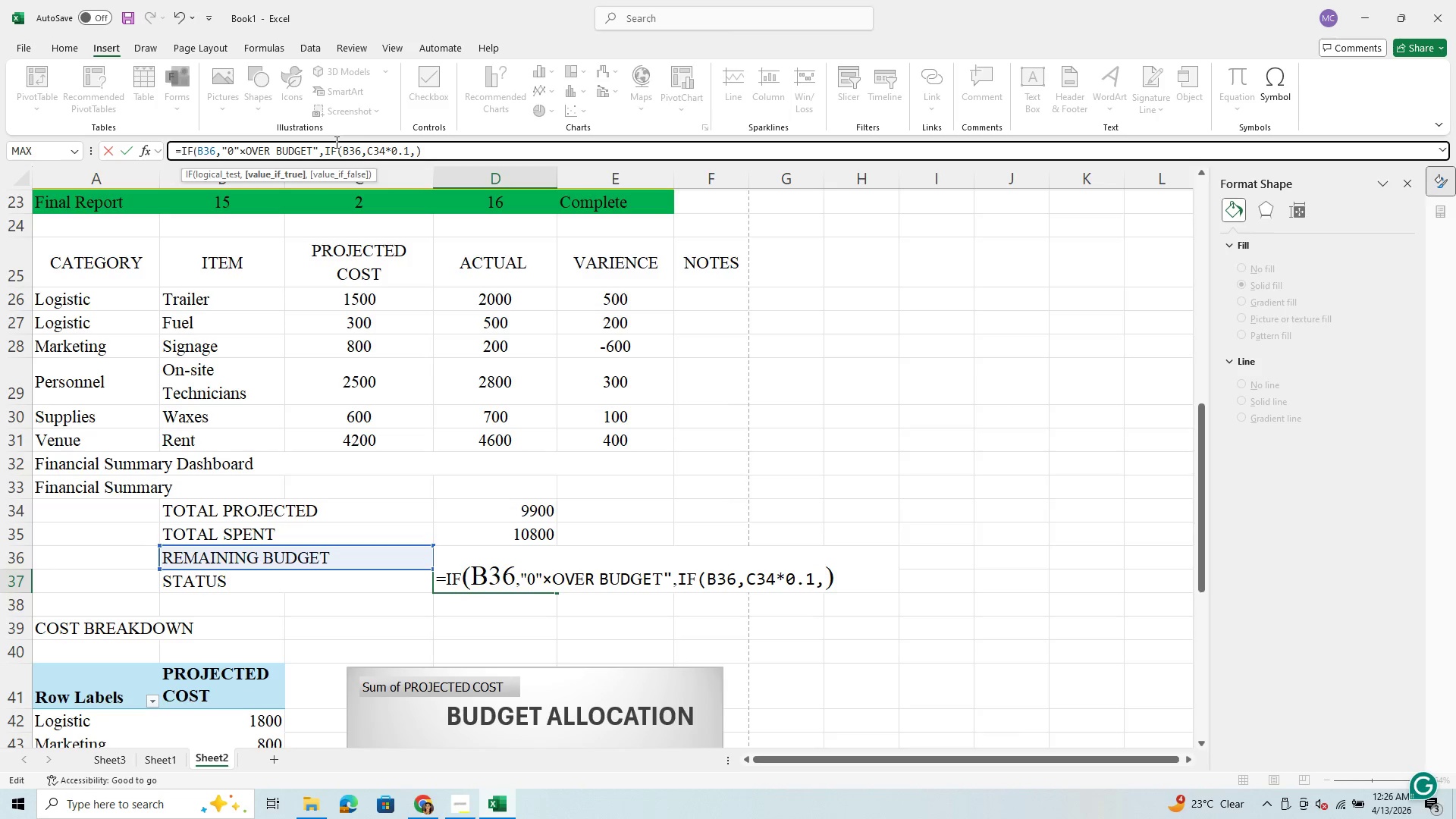 
key(Space)
 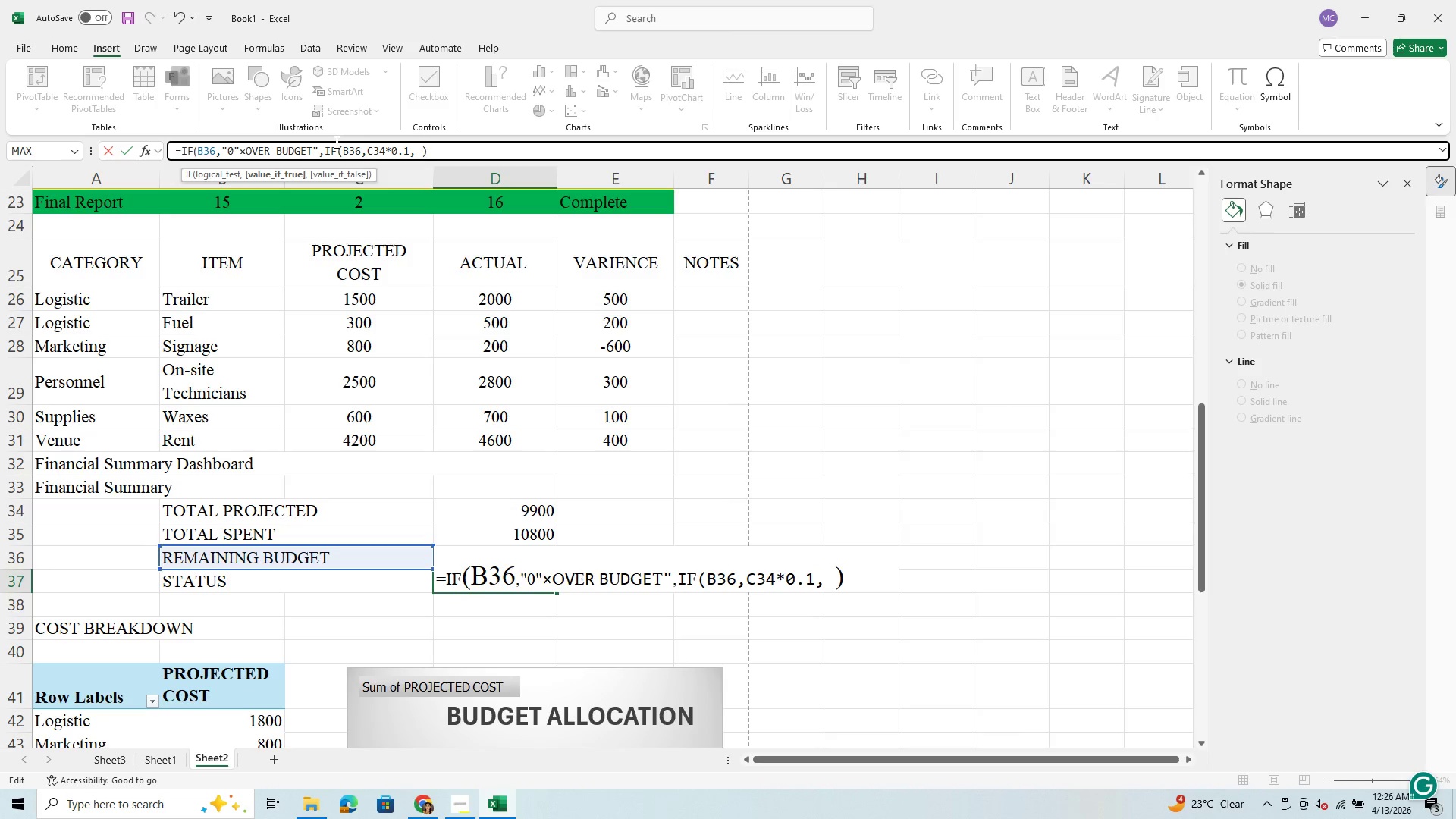 
key(Shift+Quote)
 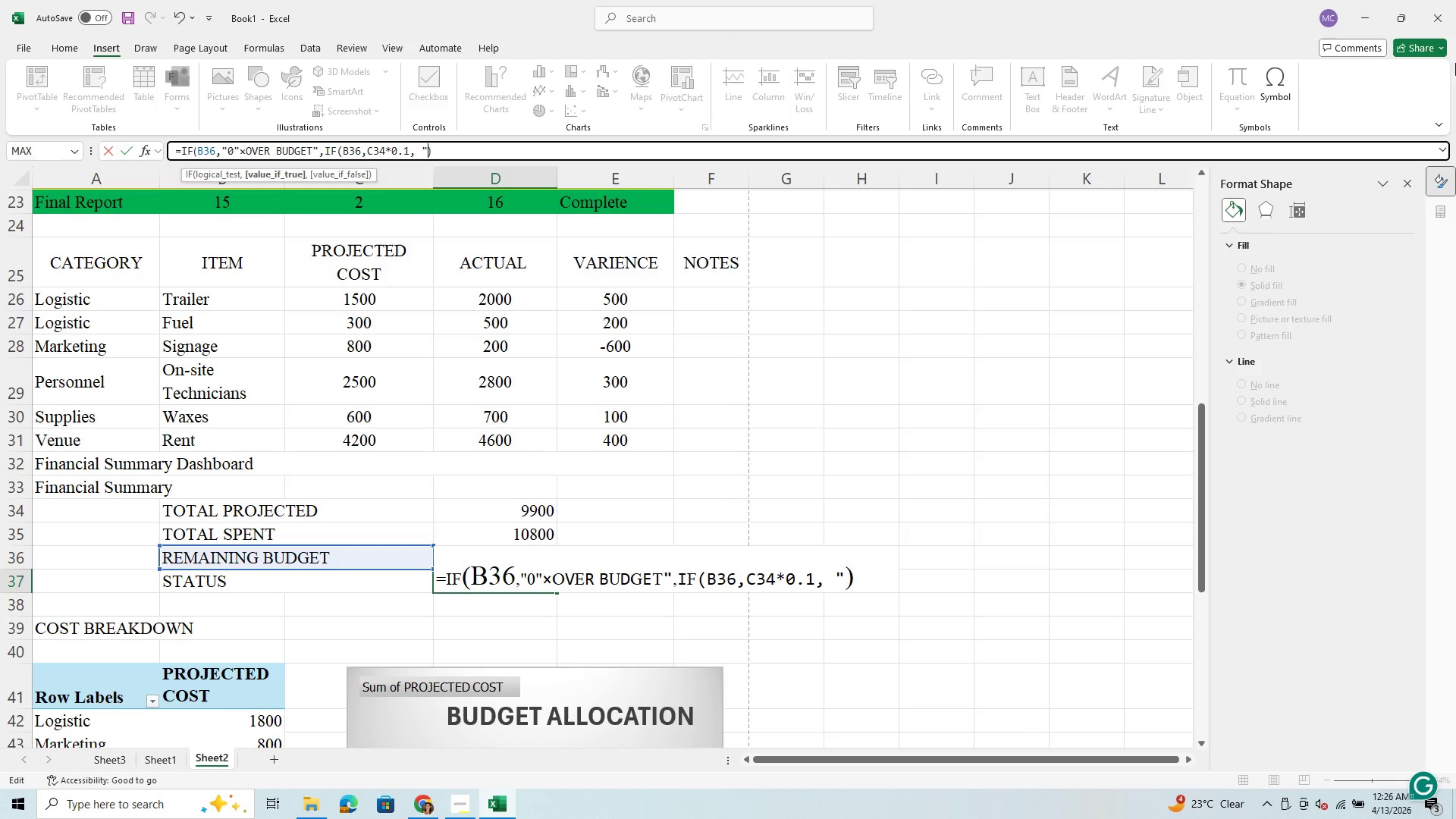 
left_click([1276, 82])
 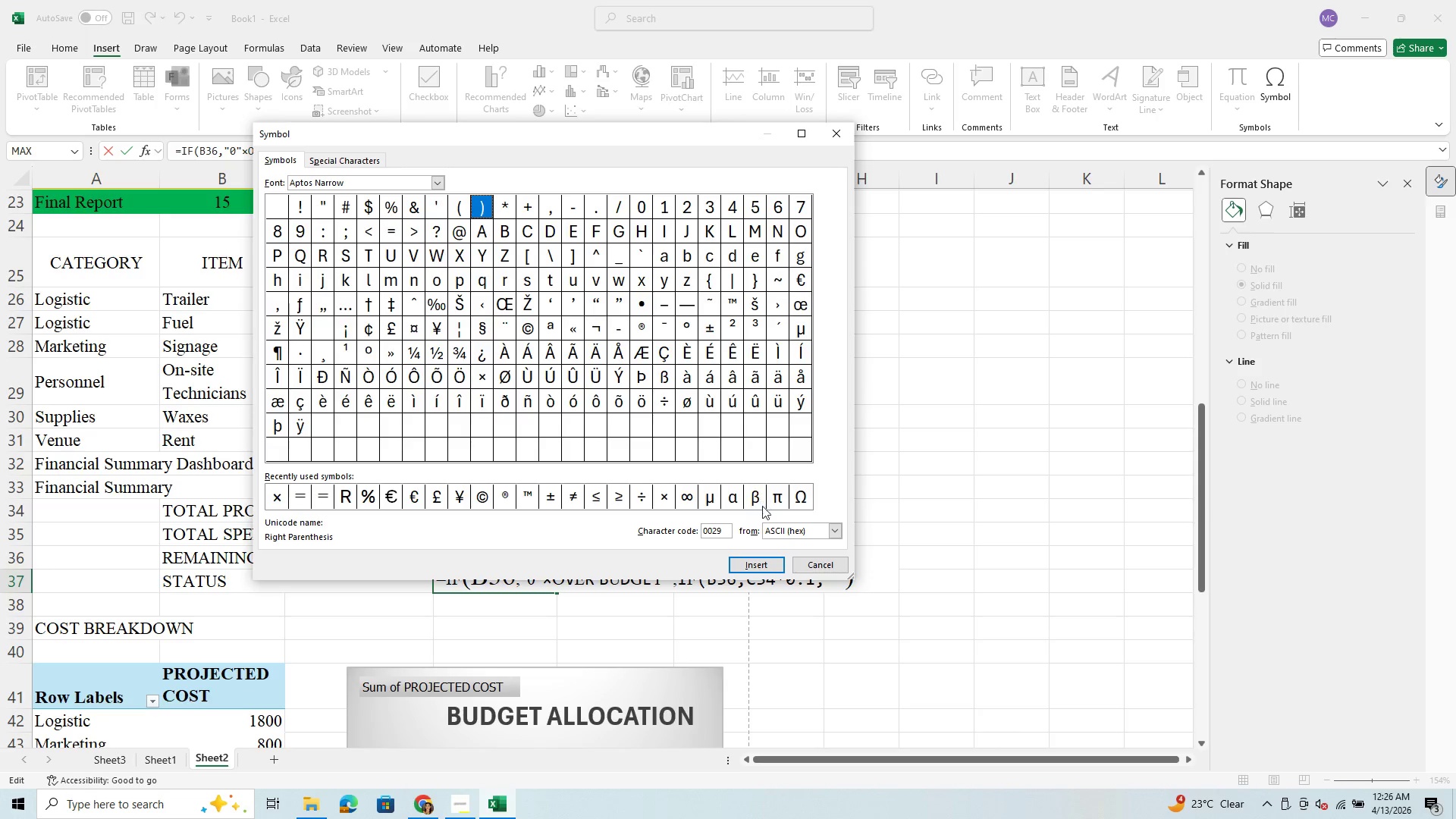 
wait(6.09)
 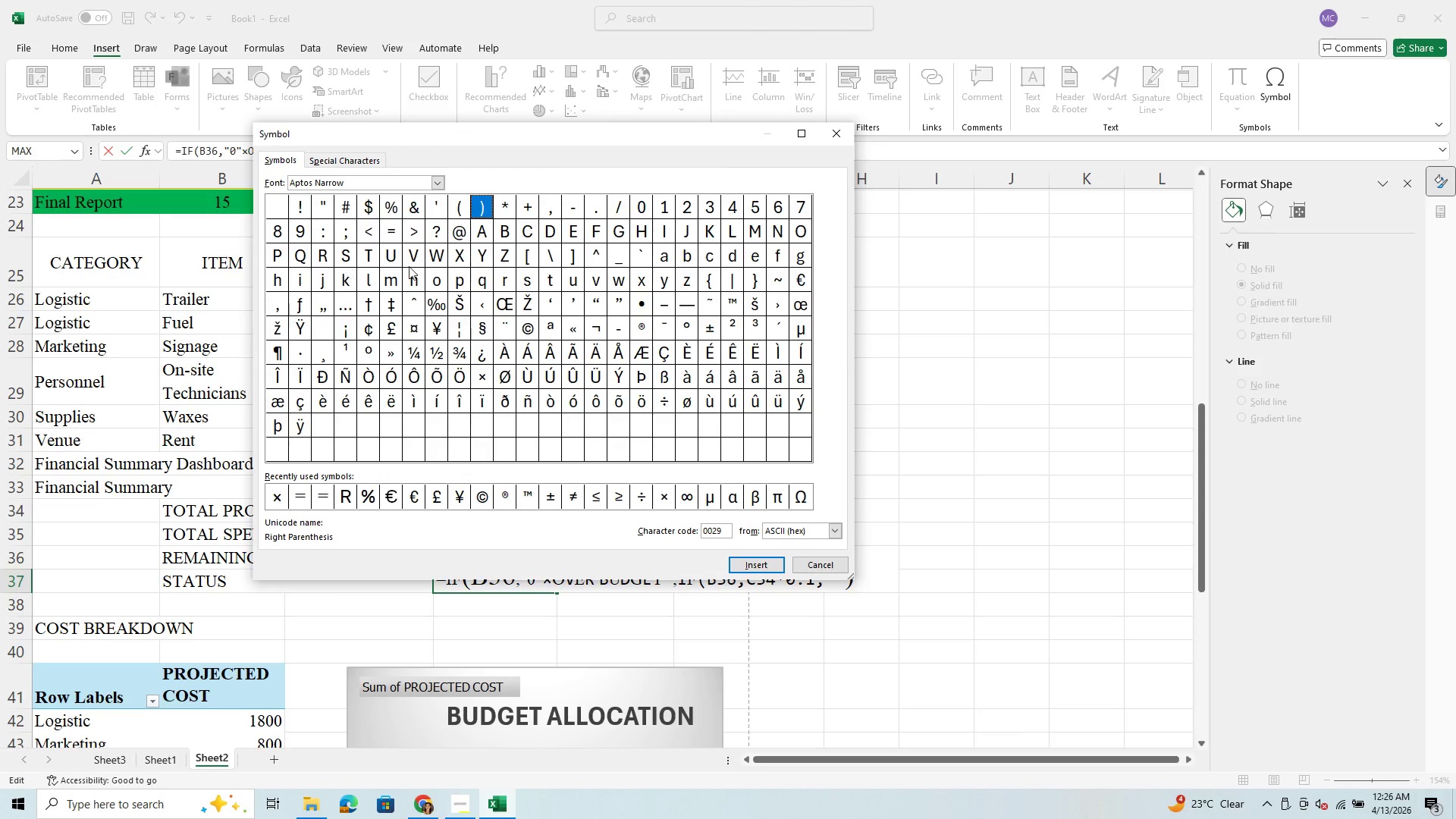 
left_click([793, 502])
 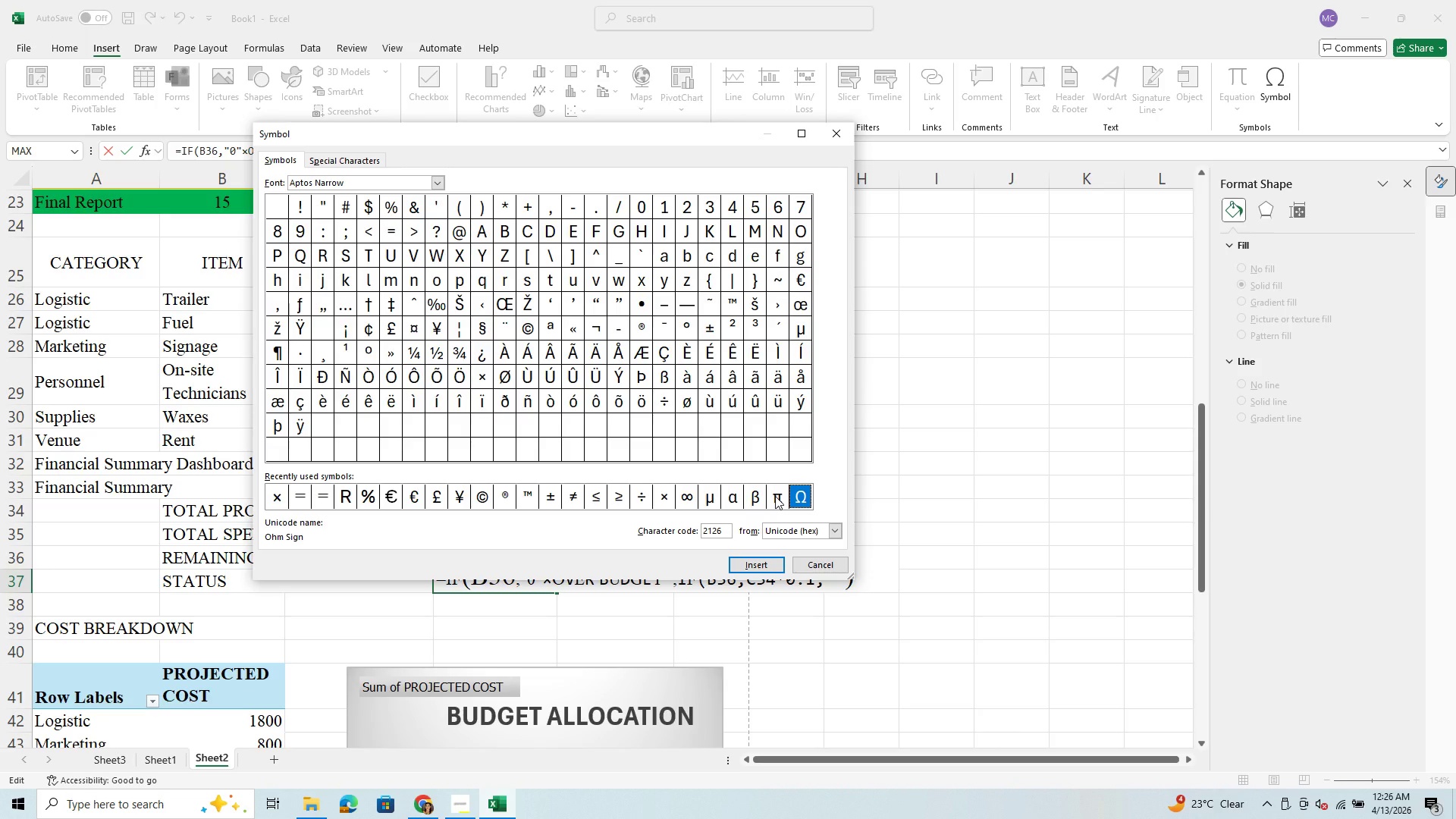 
left_click([776, 496])
 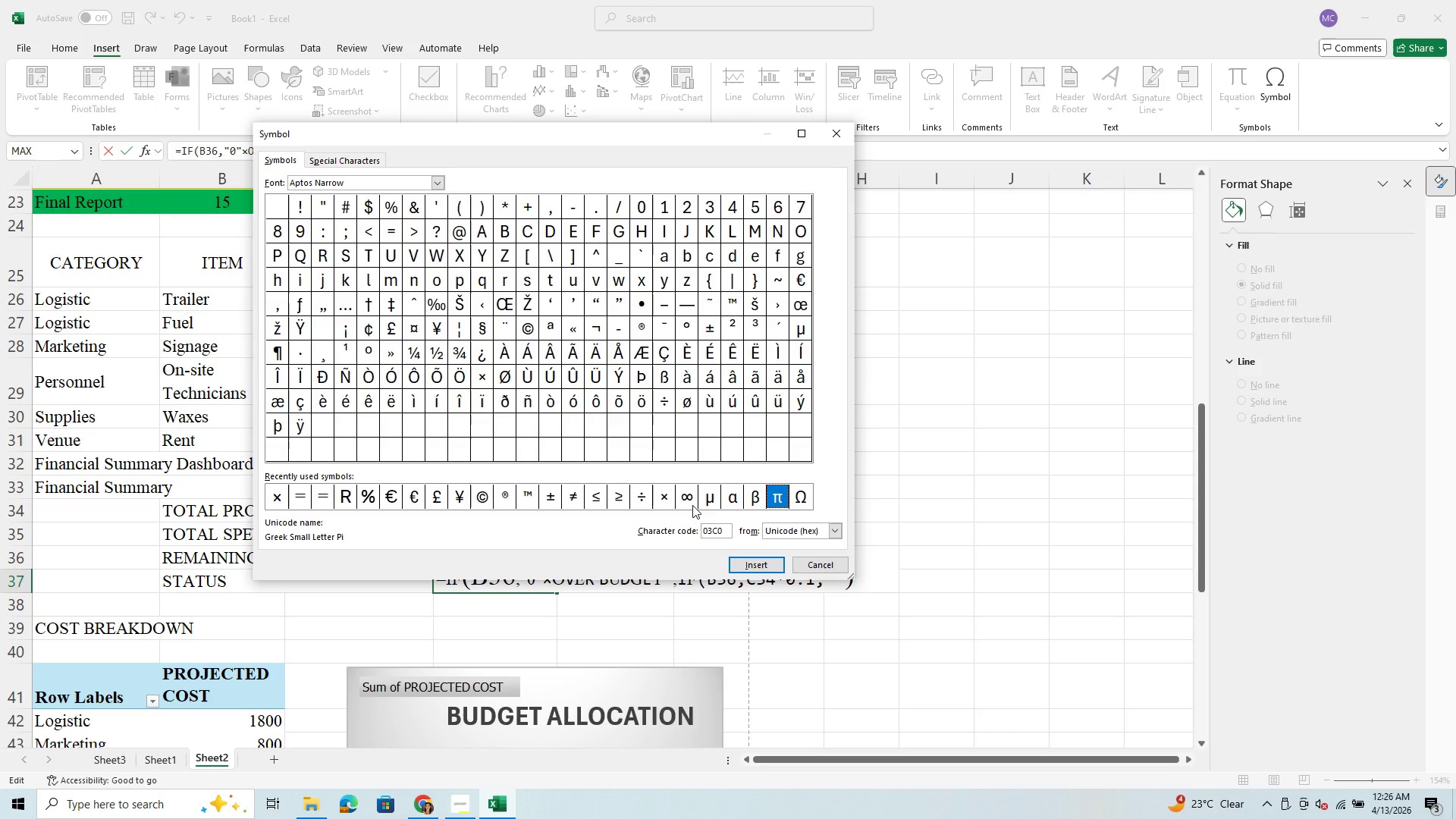 
wait(7.19)
 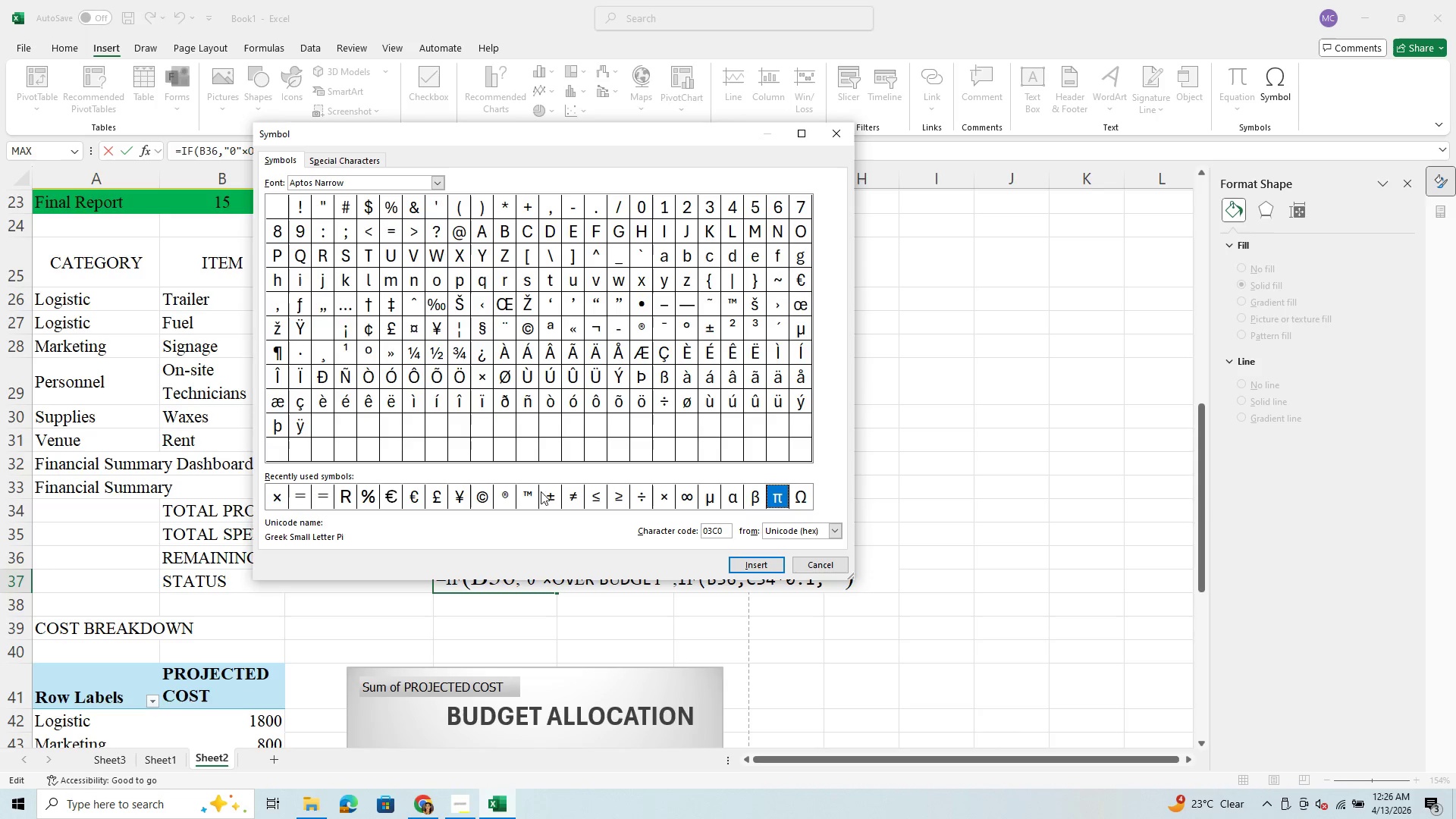 
left_click([322, 532])
 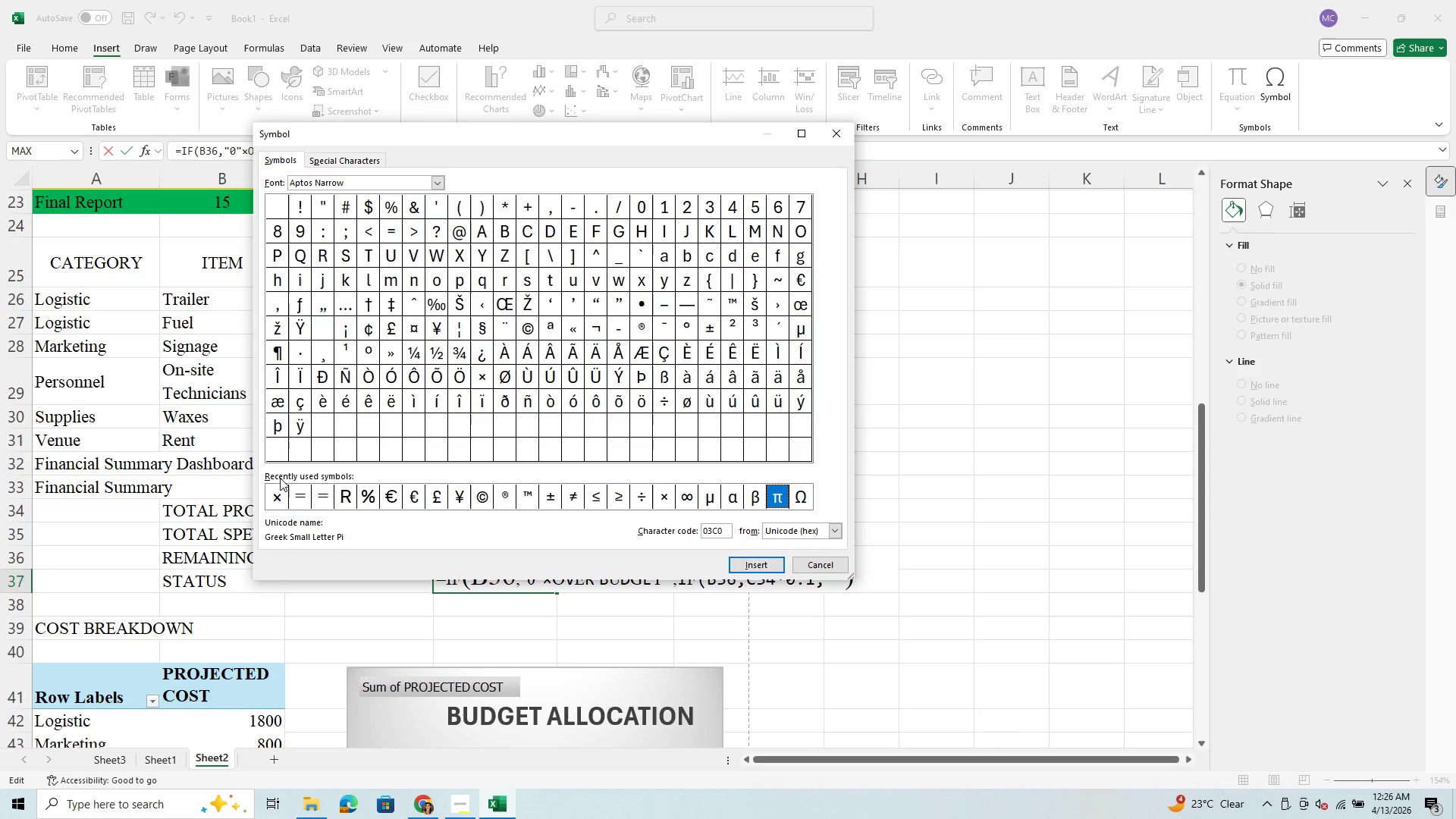 
left_click([278, 491])
 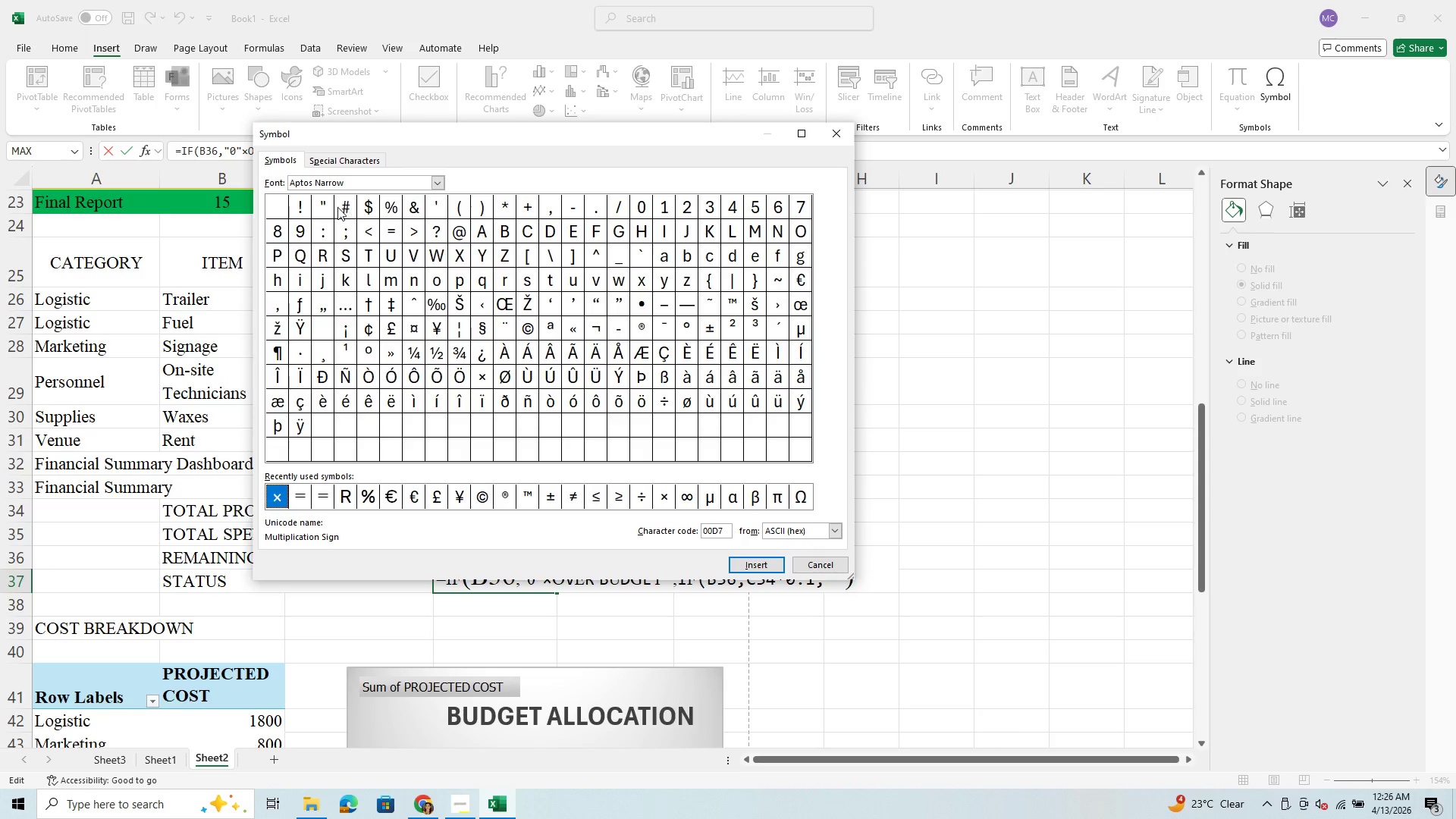 
wait(5.47)
 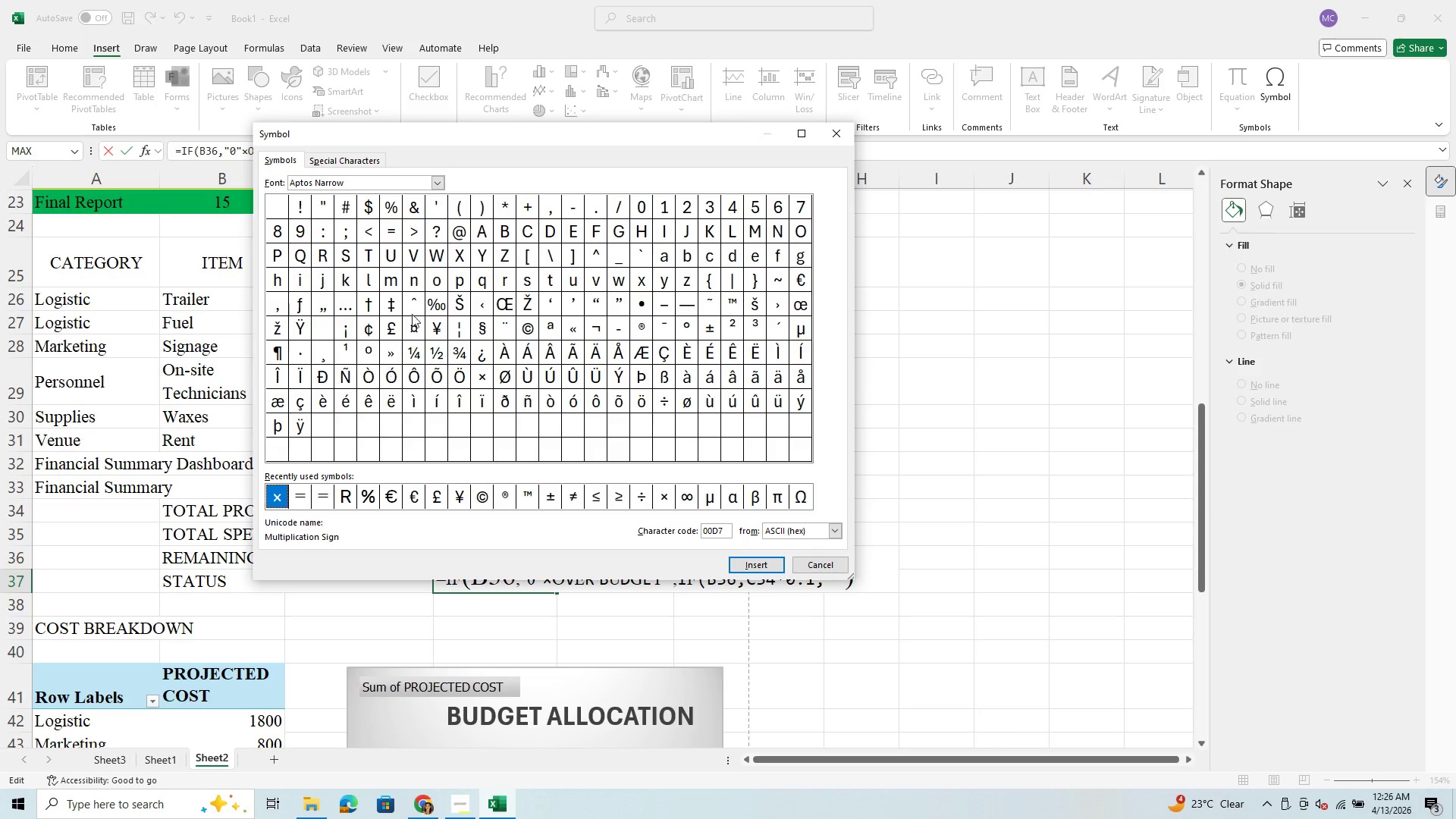 
left_click([302, 209])
 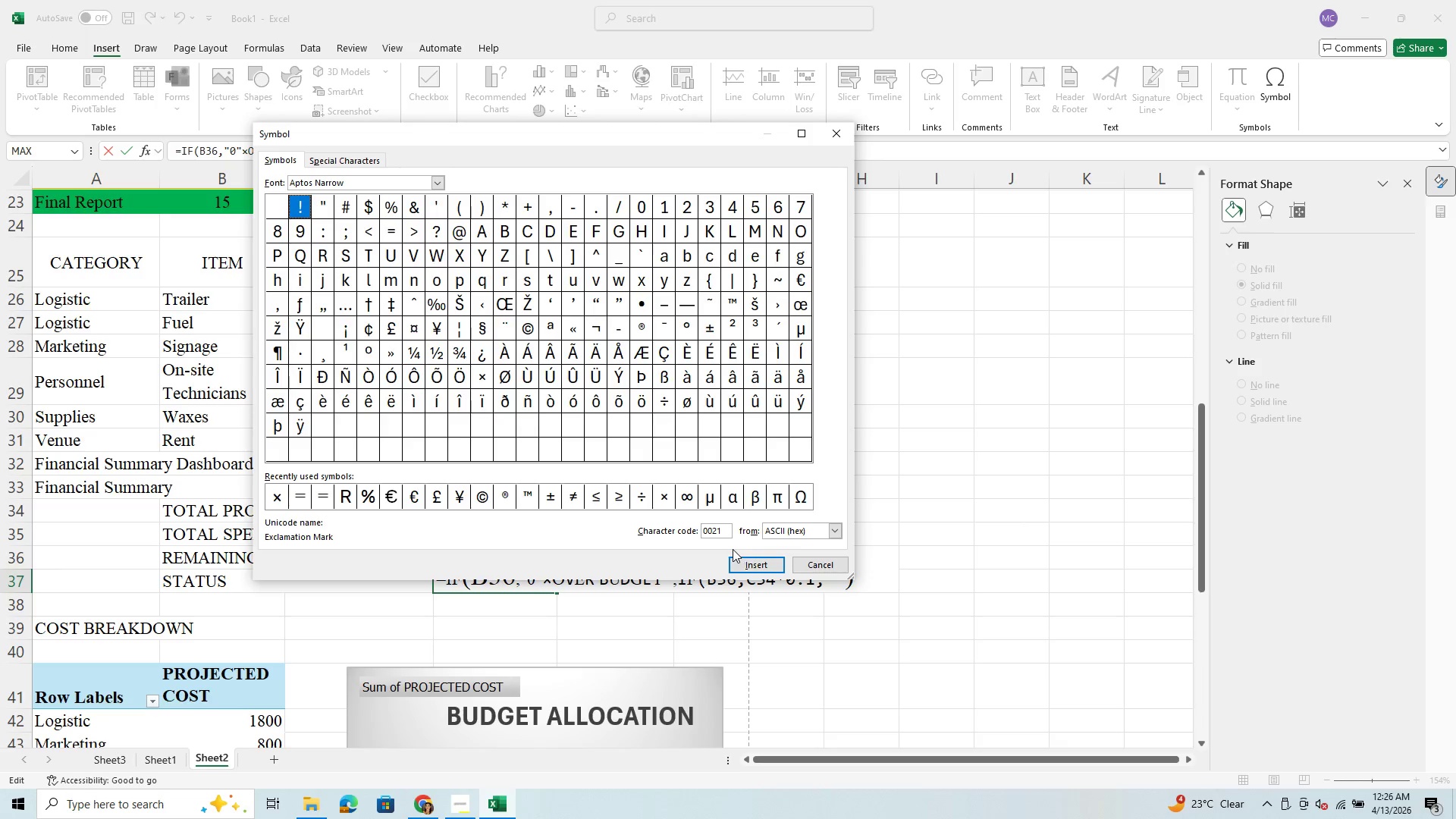 
left_click([749, 567])
 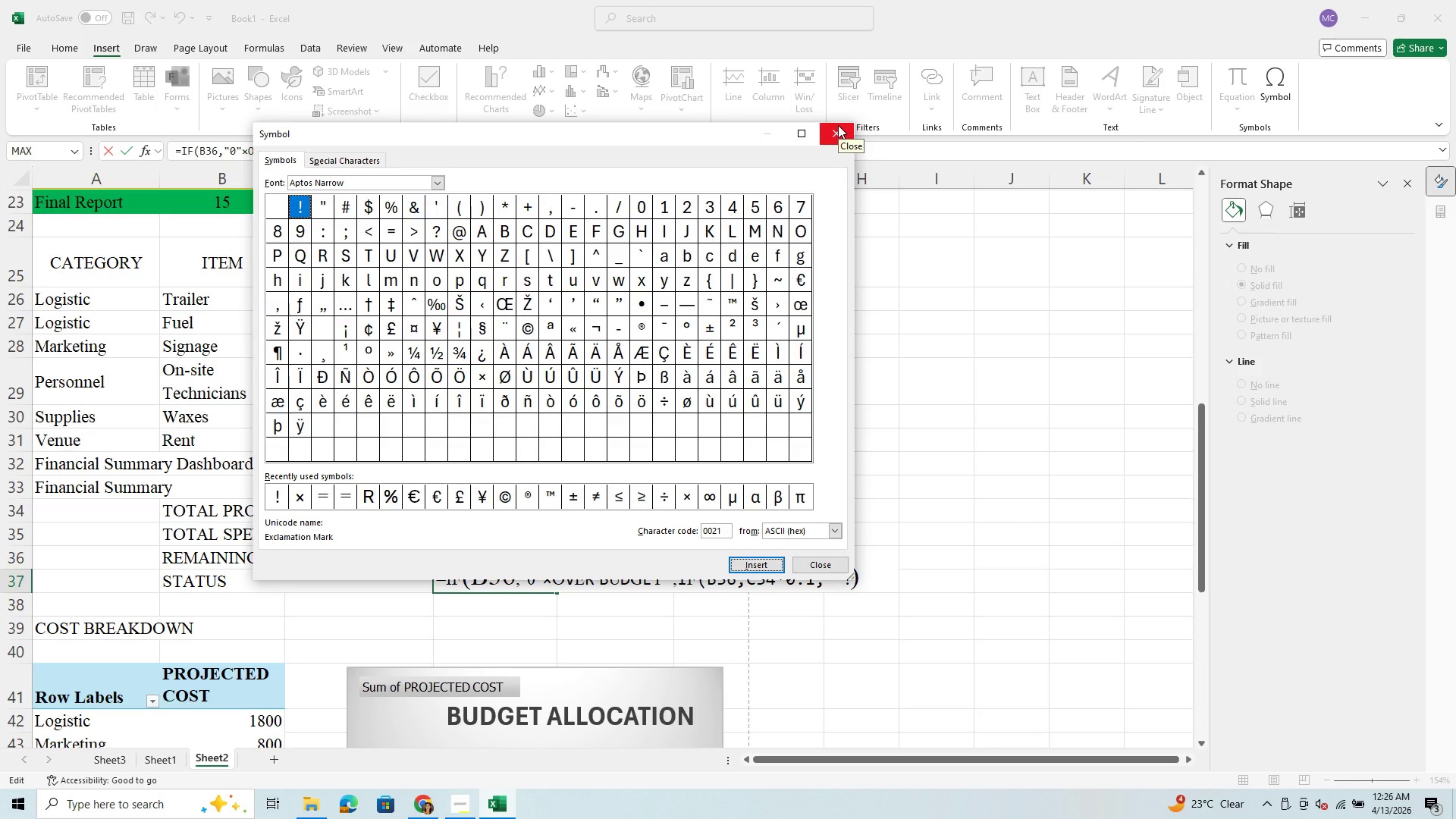 
wait(7.64)
 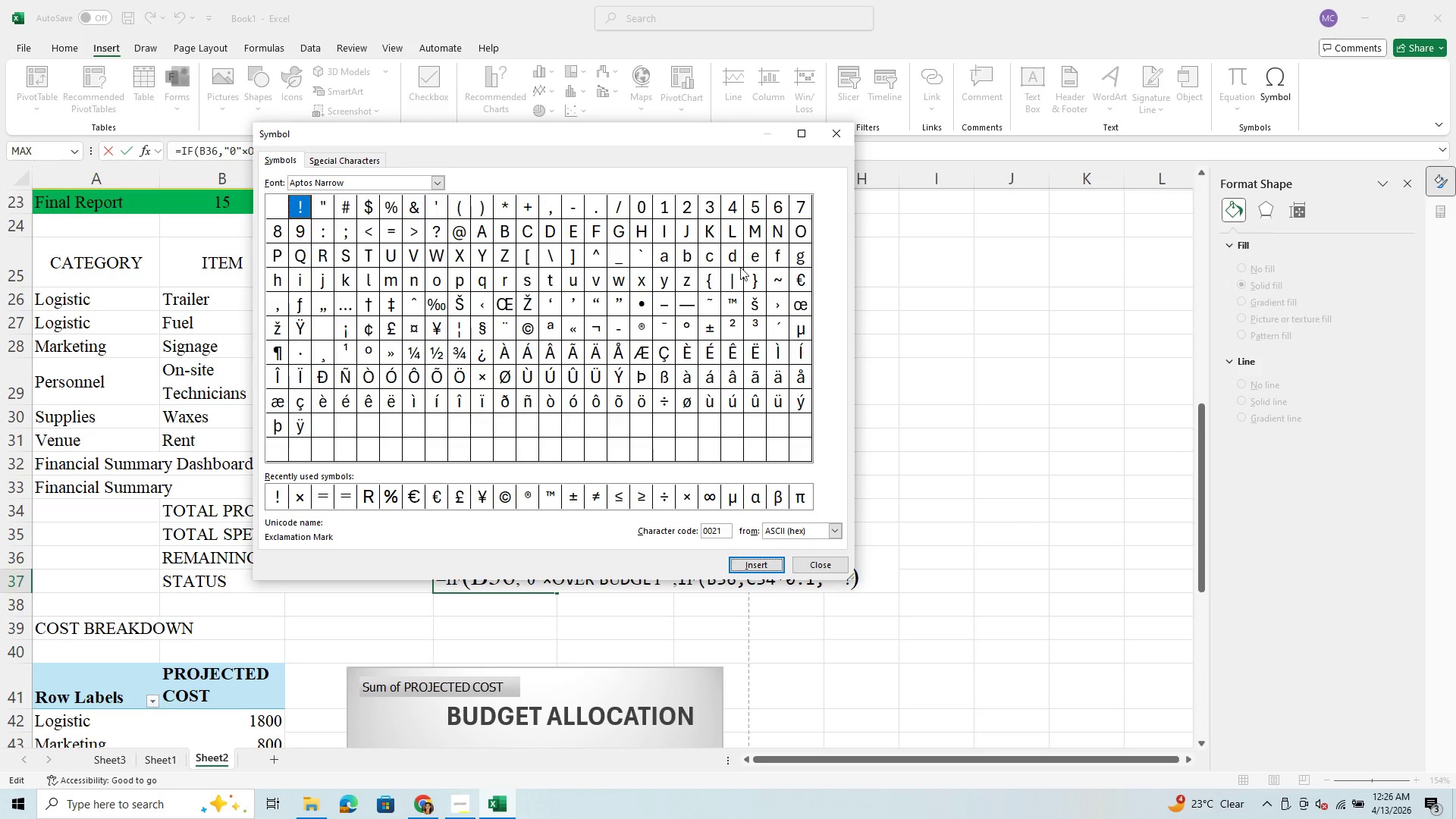 
left_click([838, 125])
 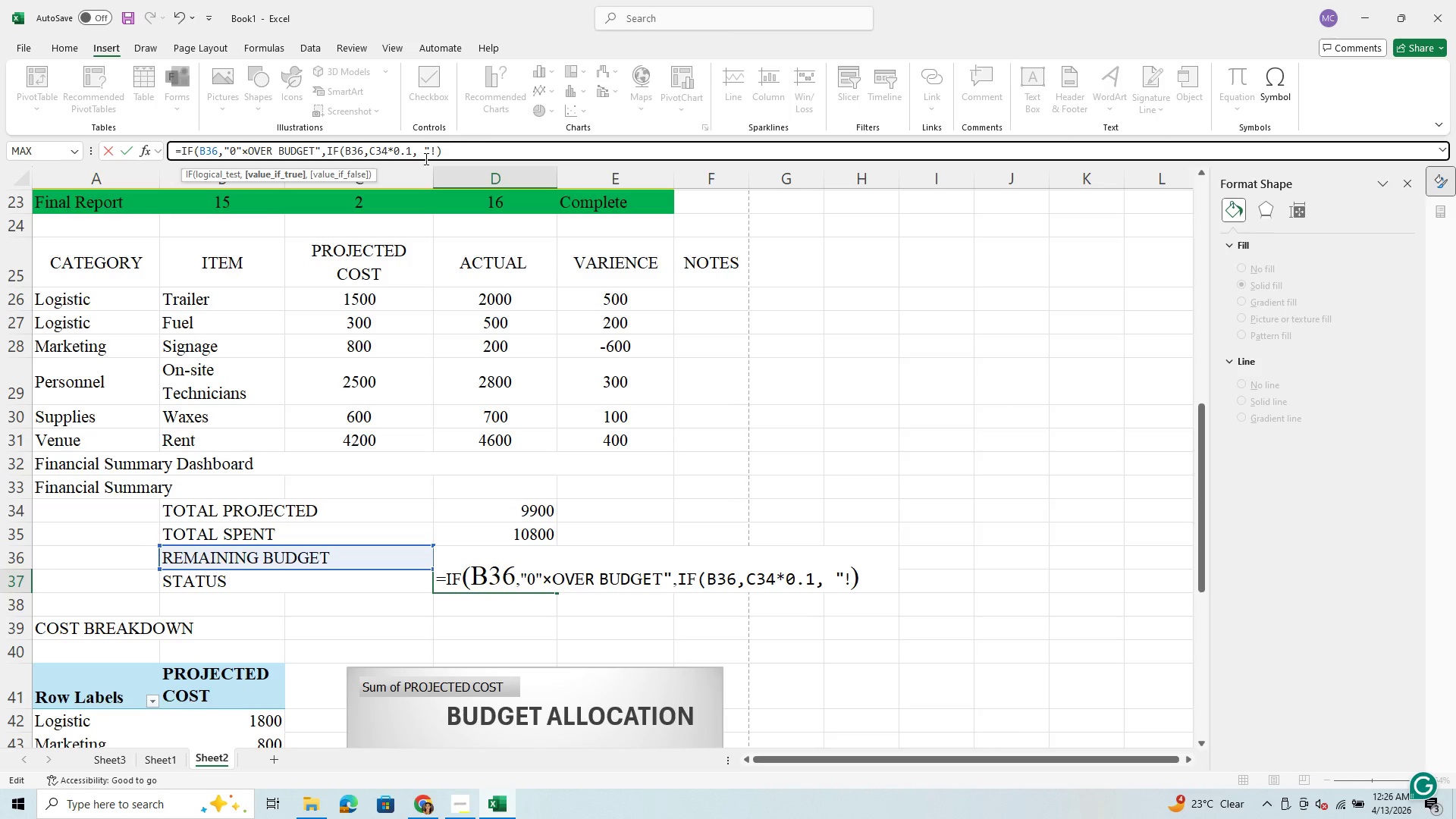 
wait(12.03)
 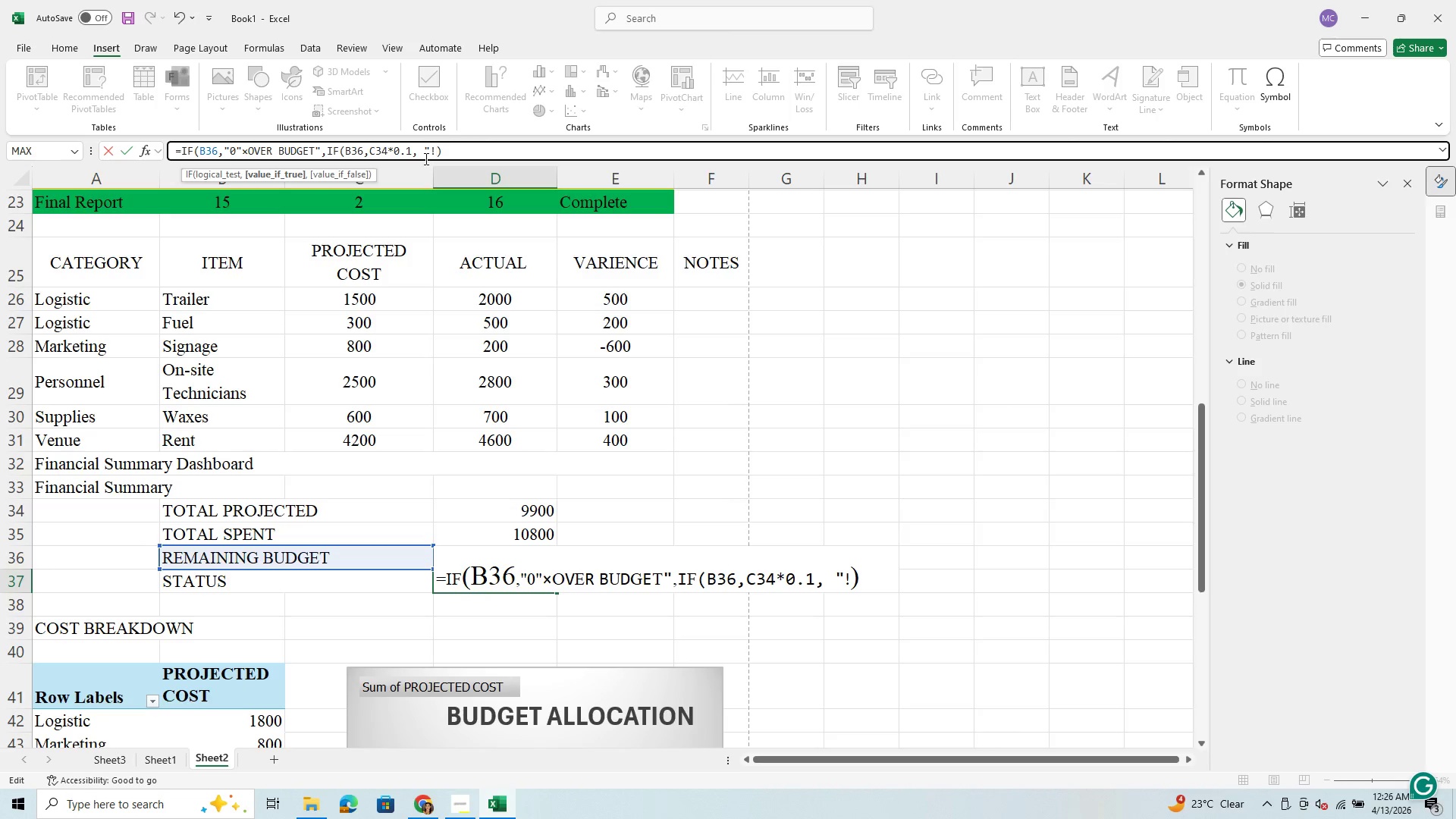 
type( LOW)
 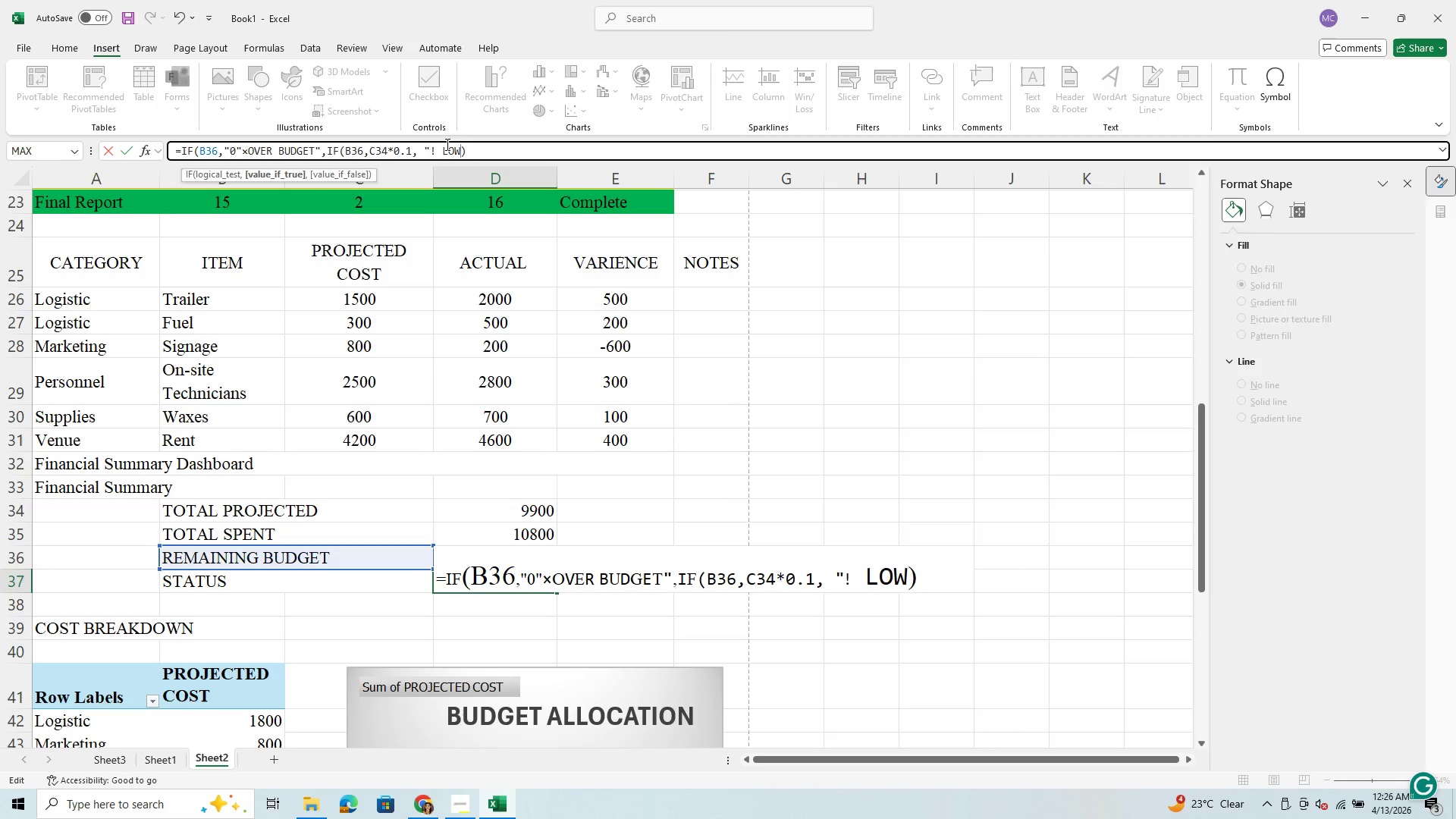 
type( BUDGET)
 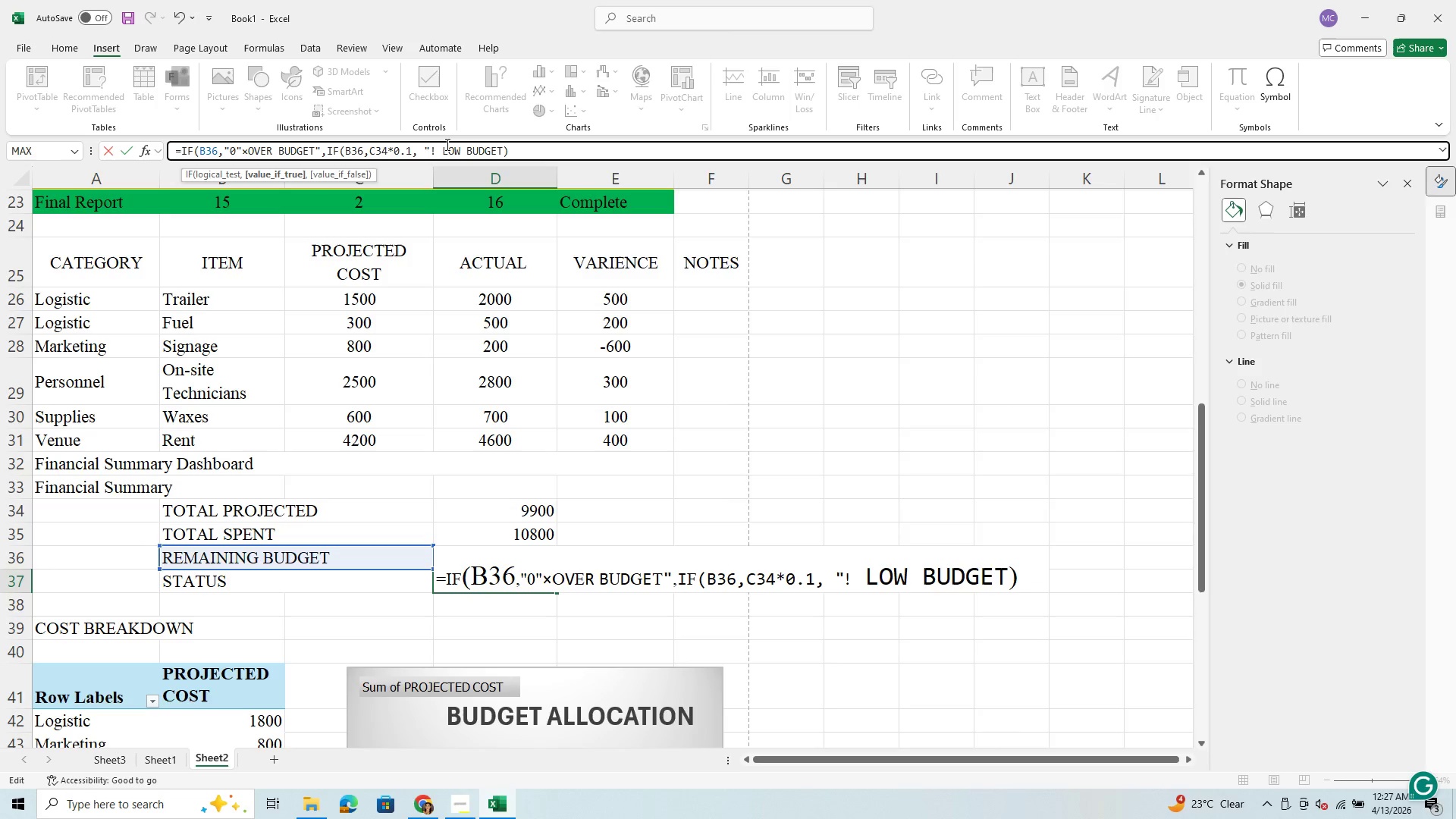 
key(Shift+Quote)
 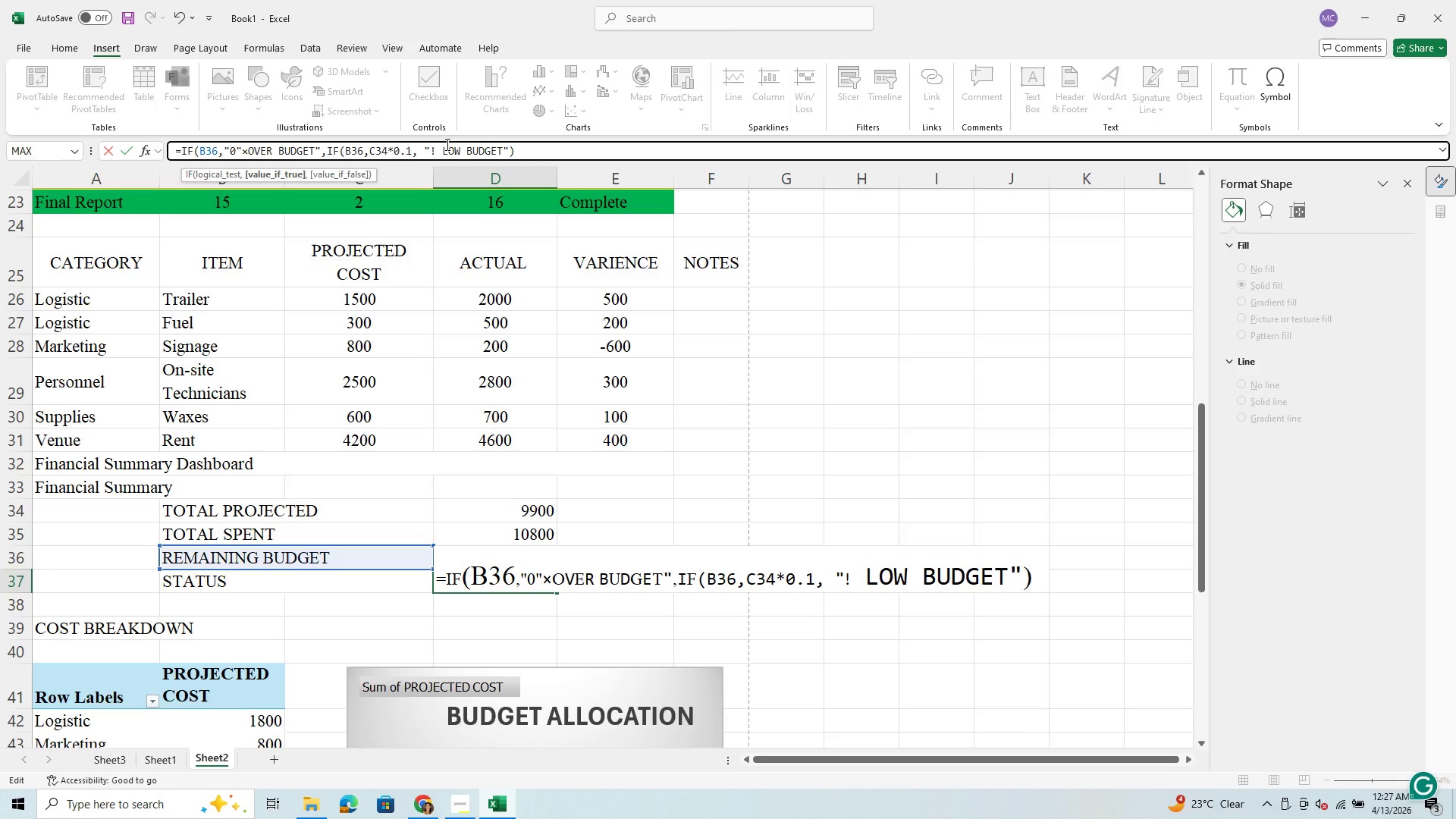 
key(Comma)
 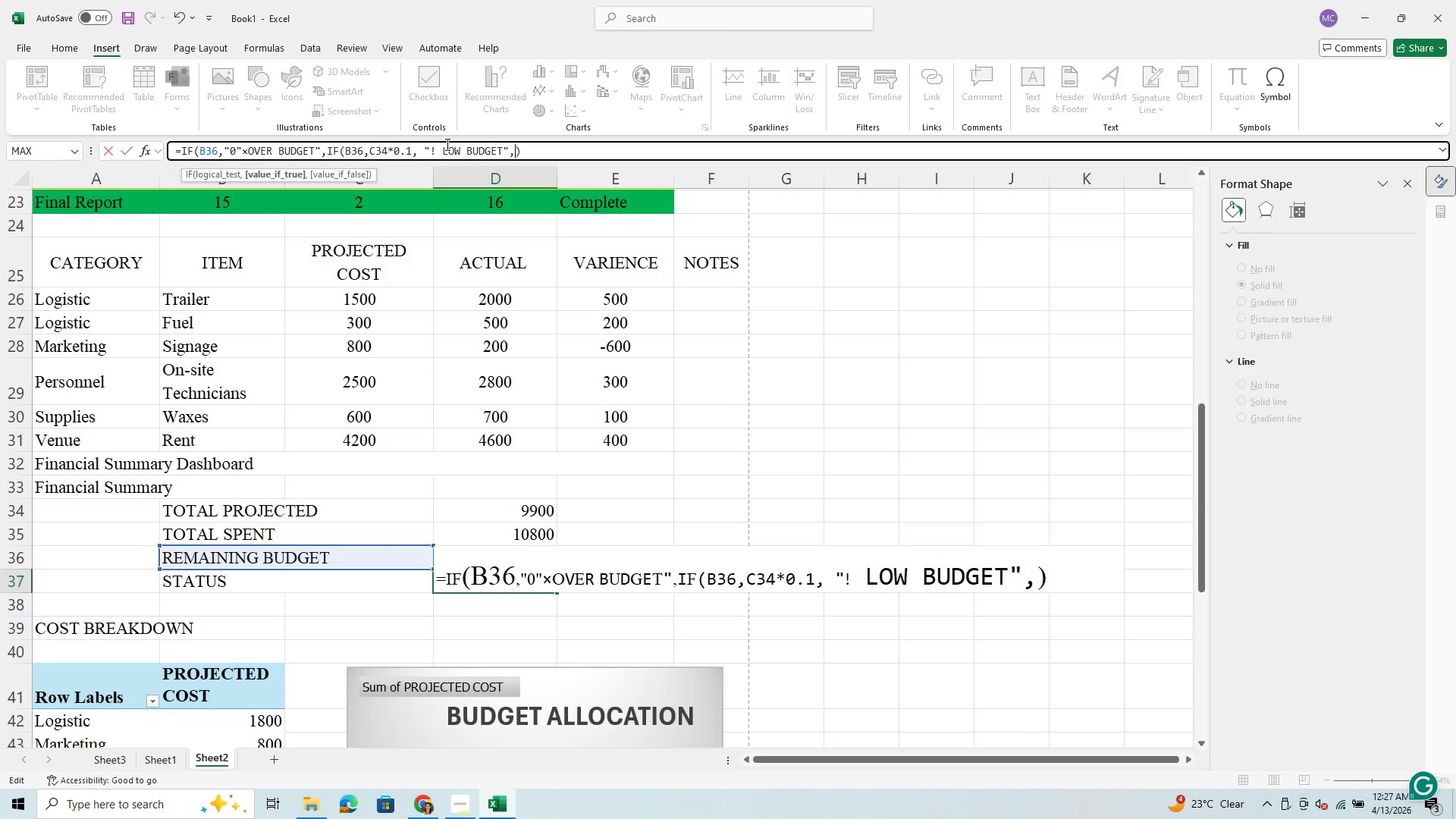 
key(Shift+Quote)
 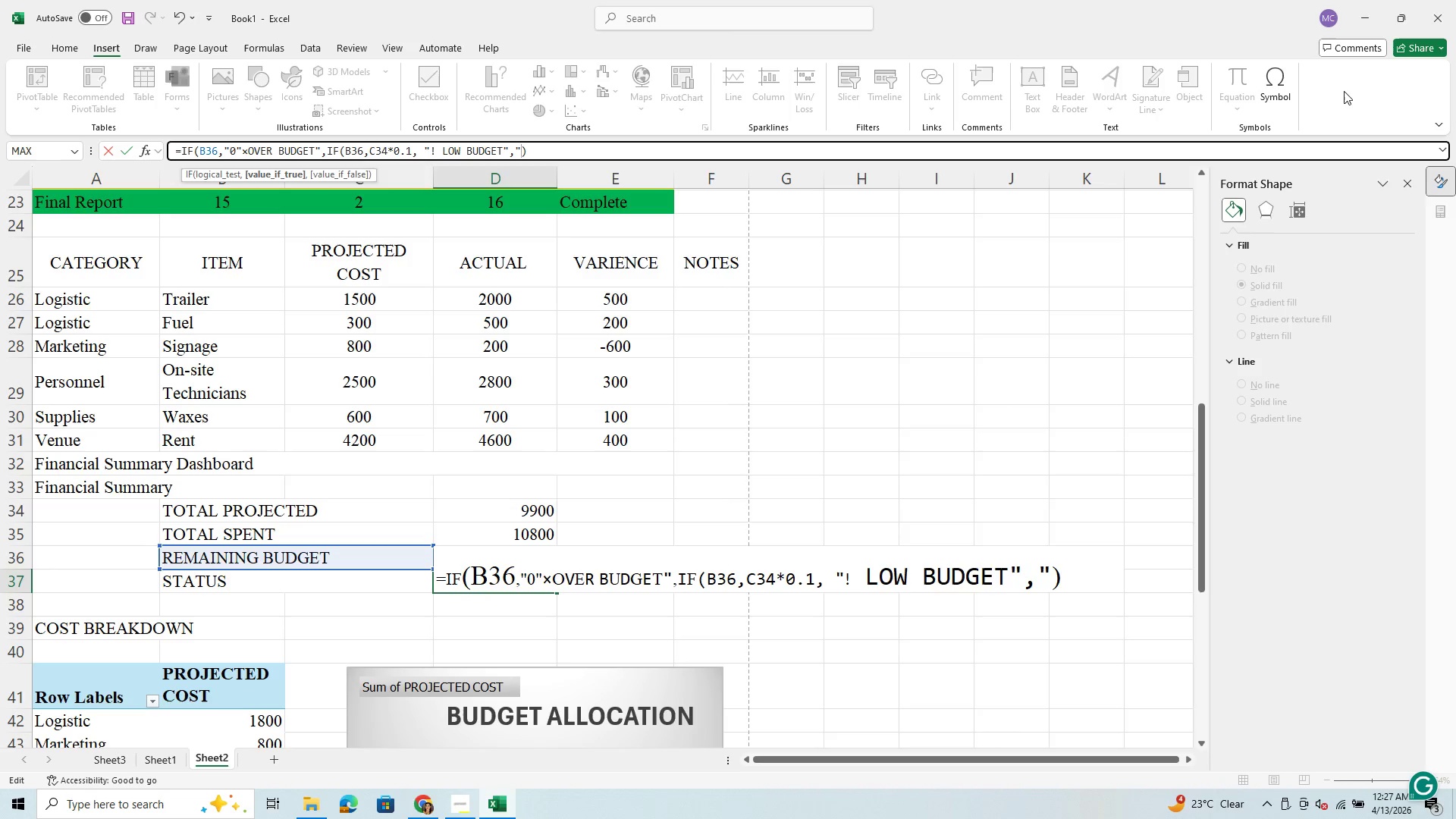 
wait(5.08)
 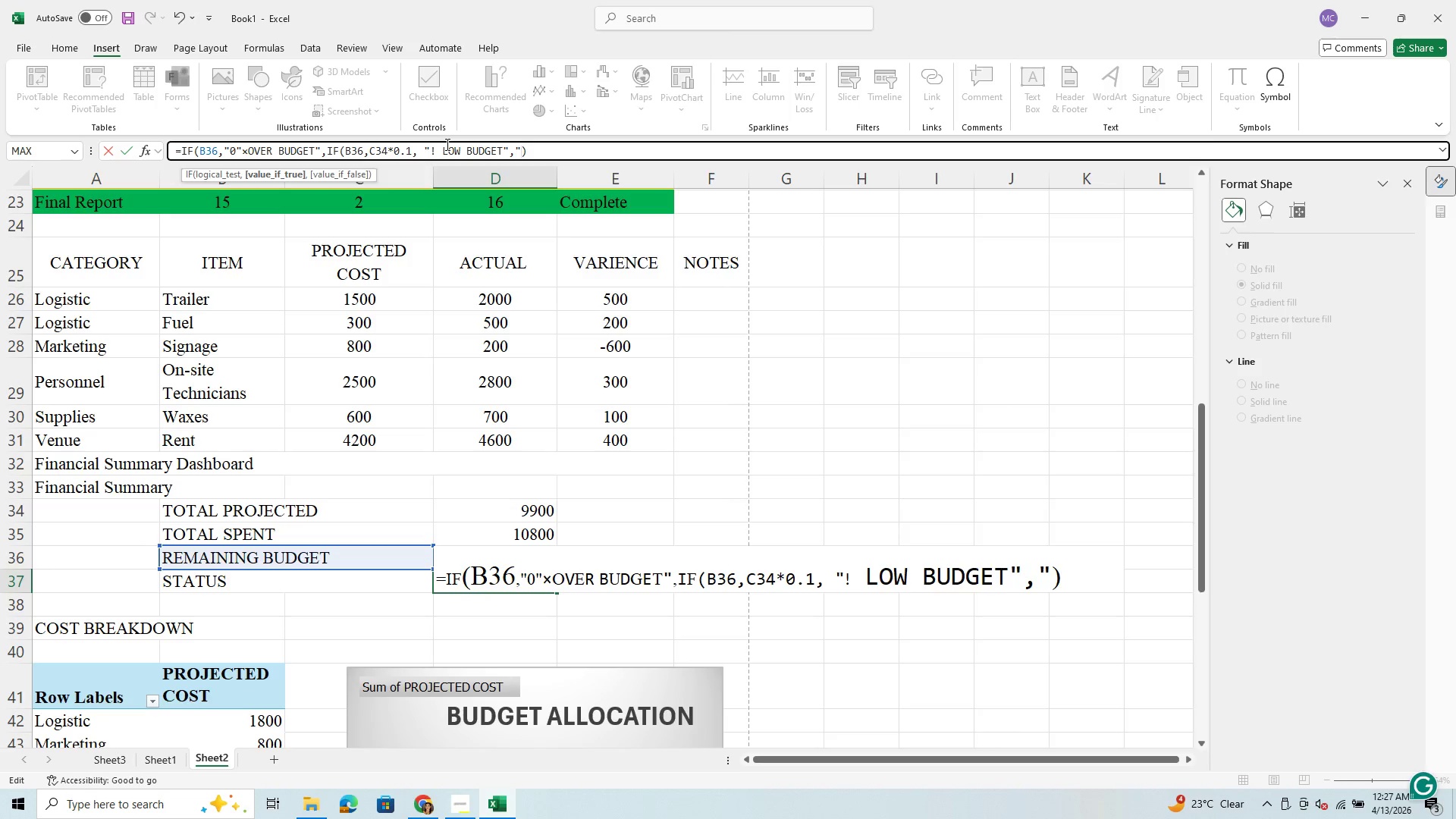 
left_click([1285, 92])
 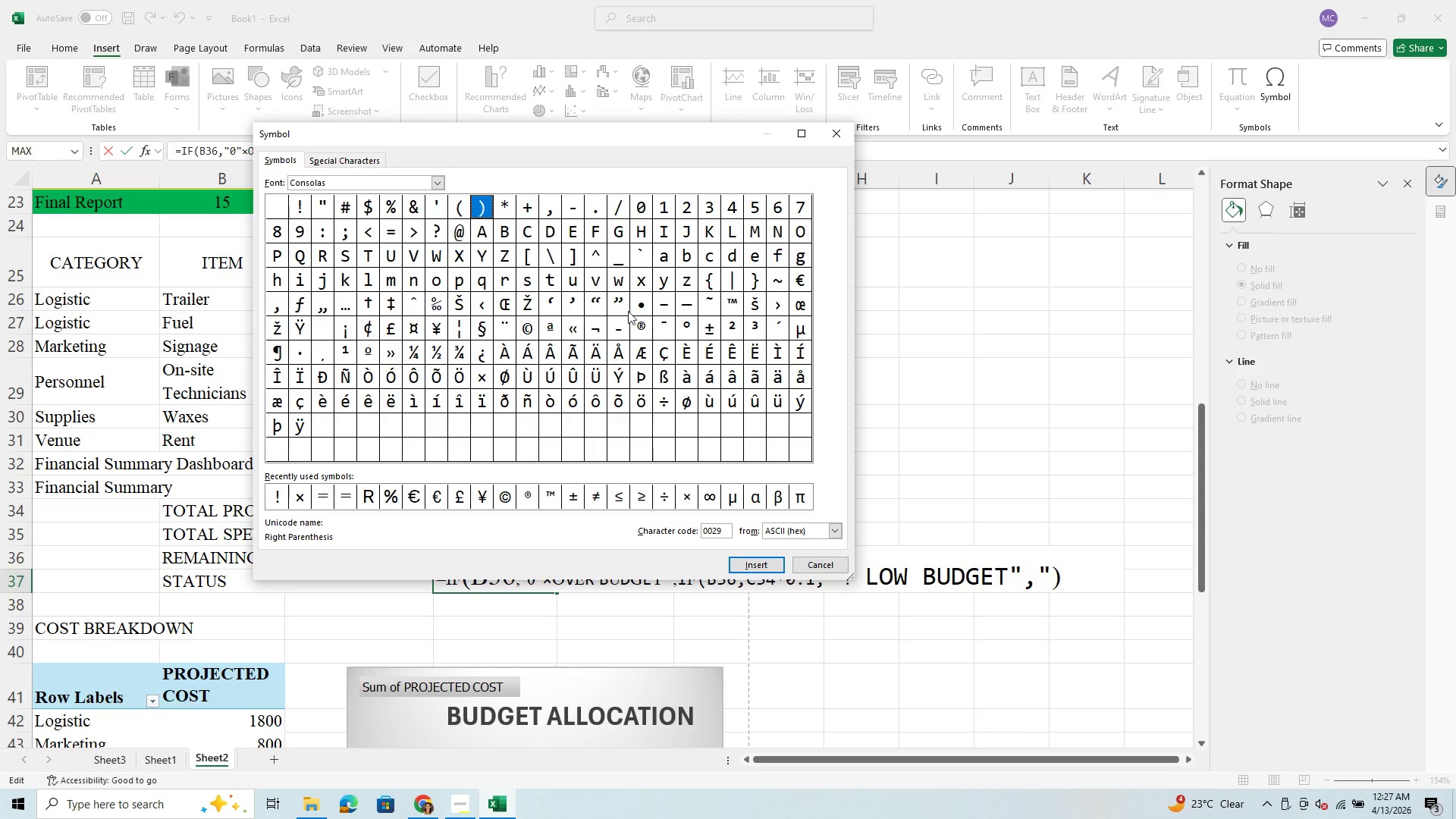 
wait(16.55)
 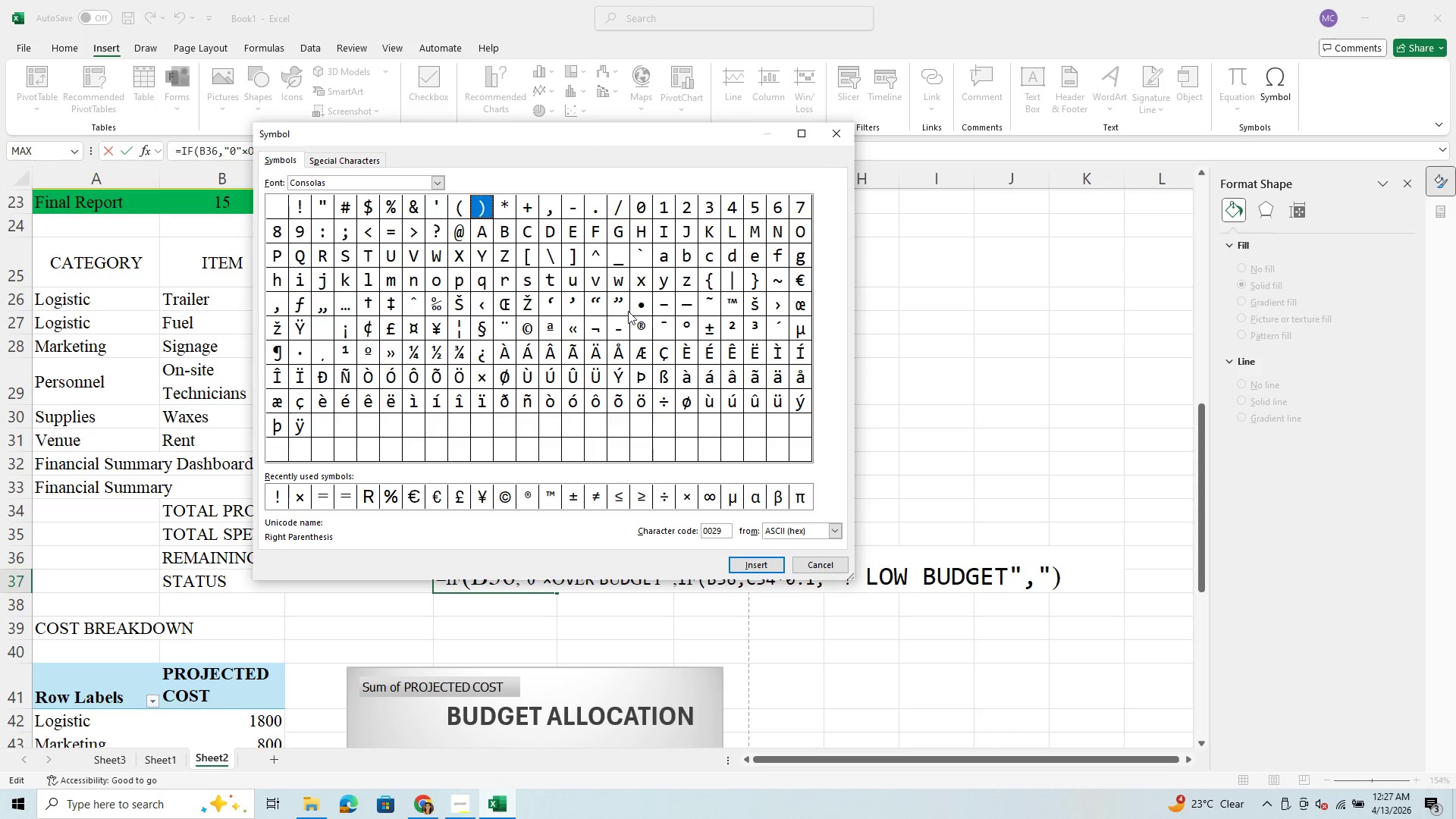 
scroll: coordinate [446, 460], scroll_direction: down, amount: 2.0
 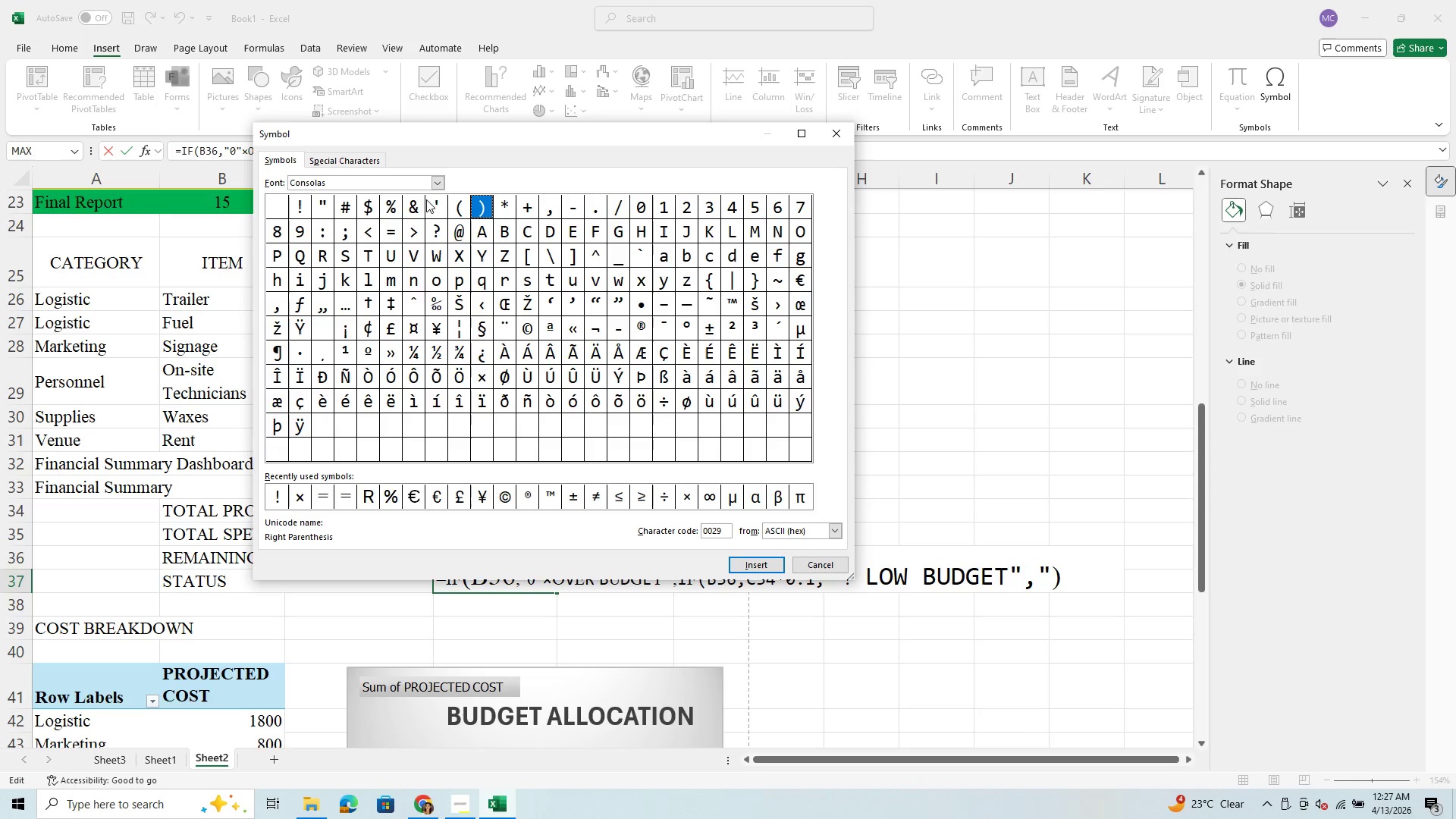 
left_click([438, 187])
 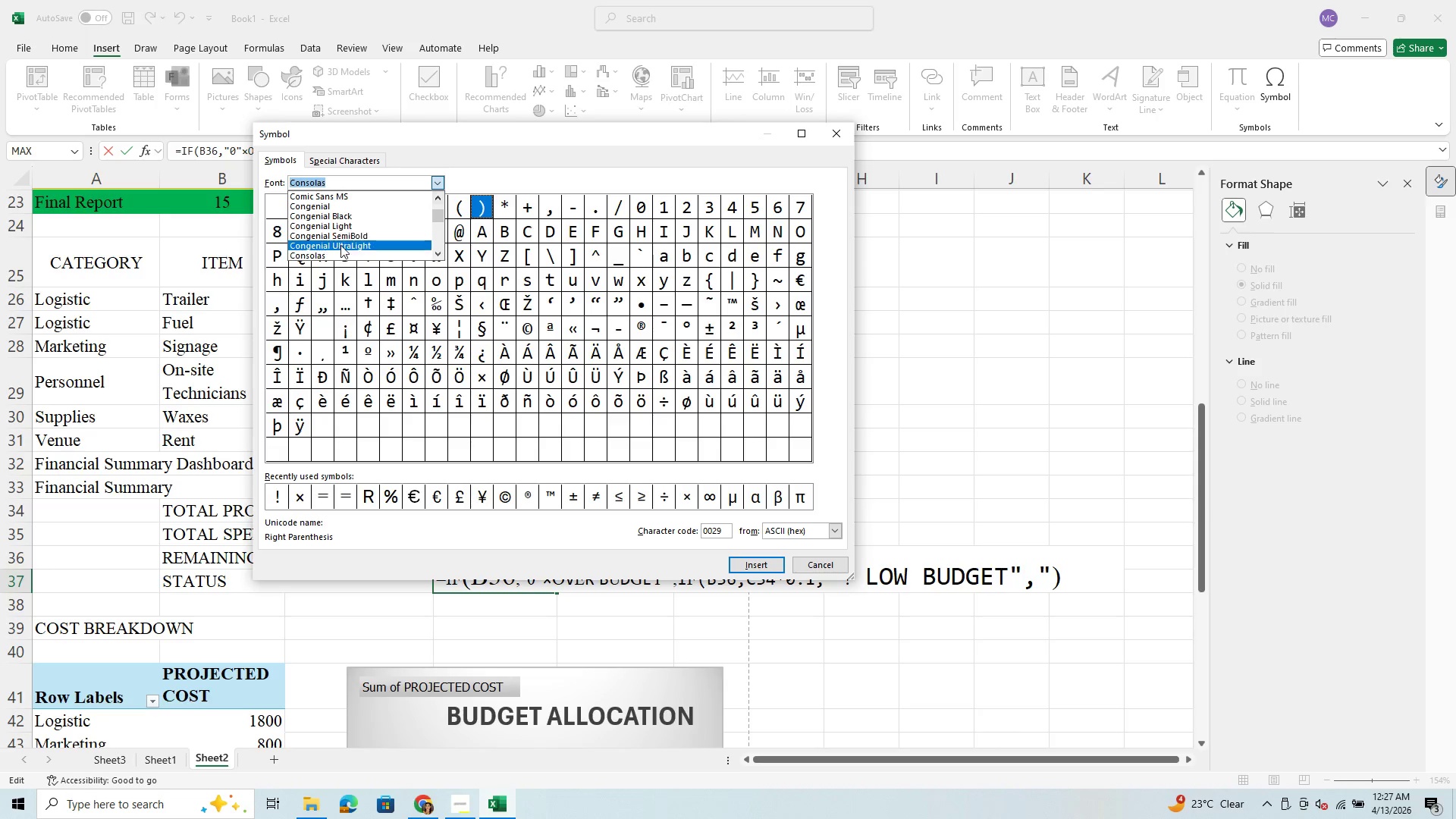 
left_click([340, 245])
 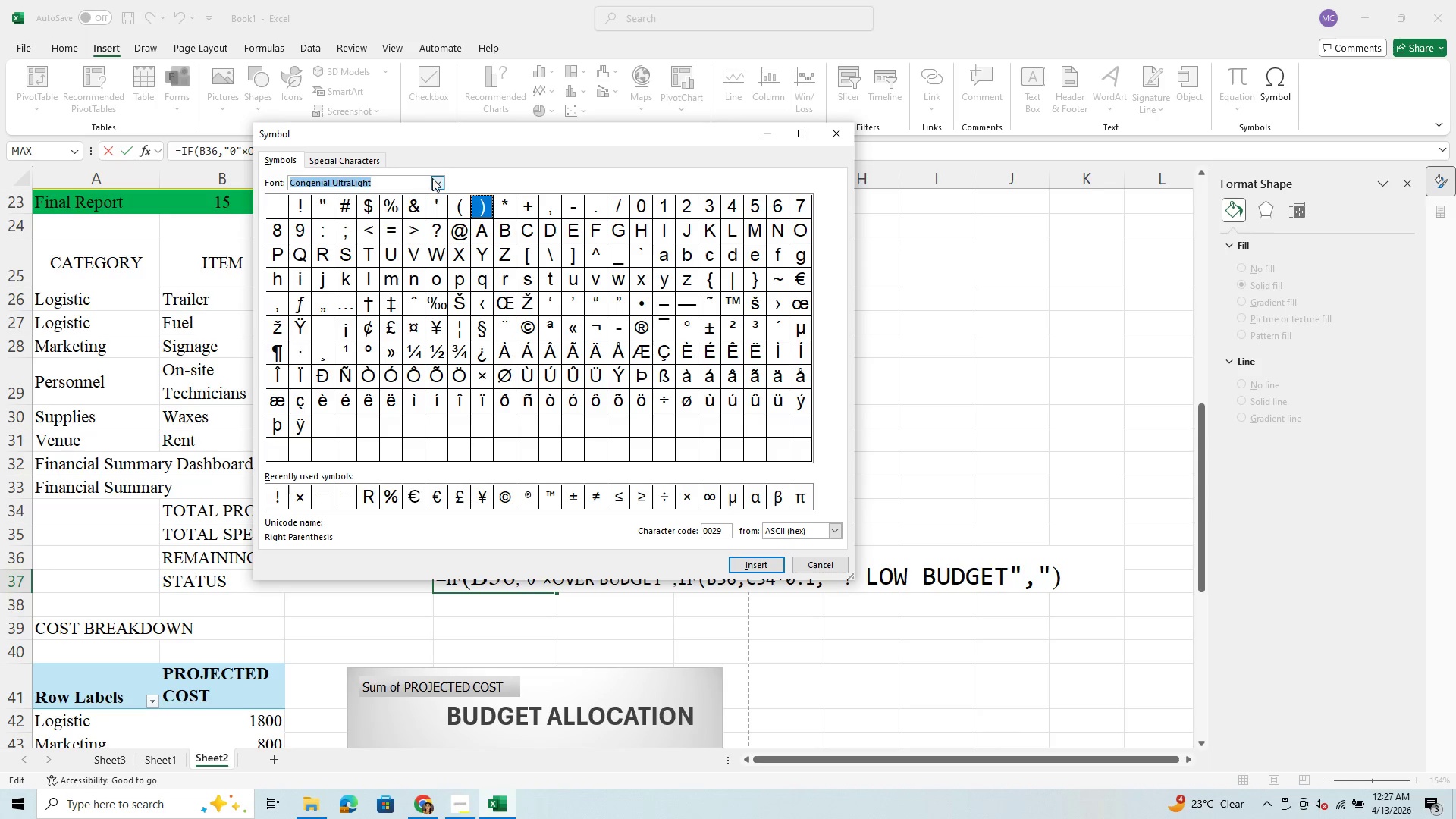 
left_click([434, 180])
 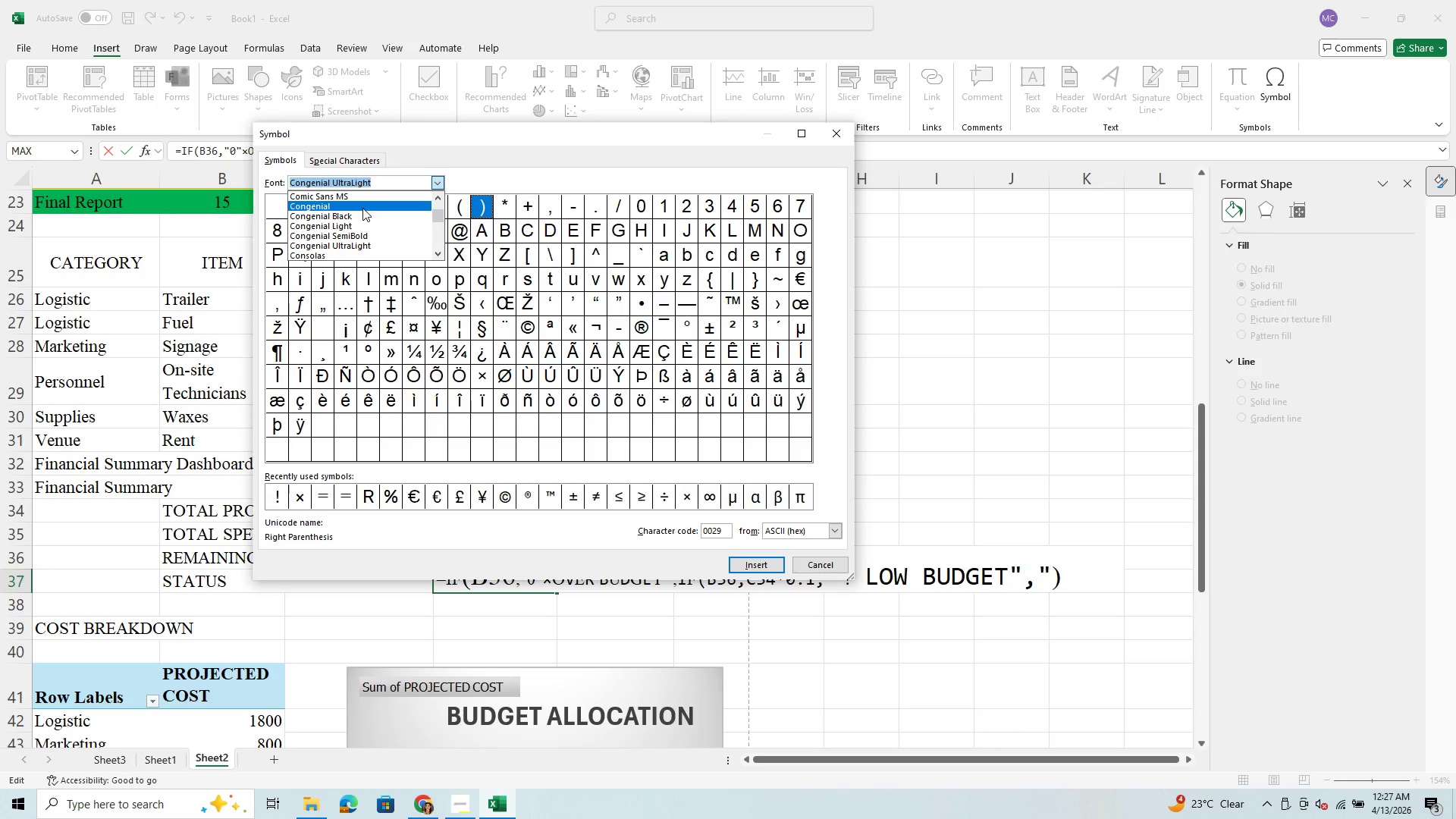 
scroll: coordinate [362, 209], scroll_direction: up, amount: 16.0
 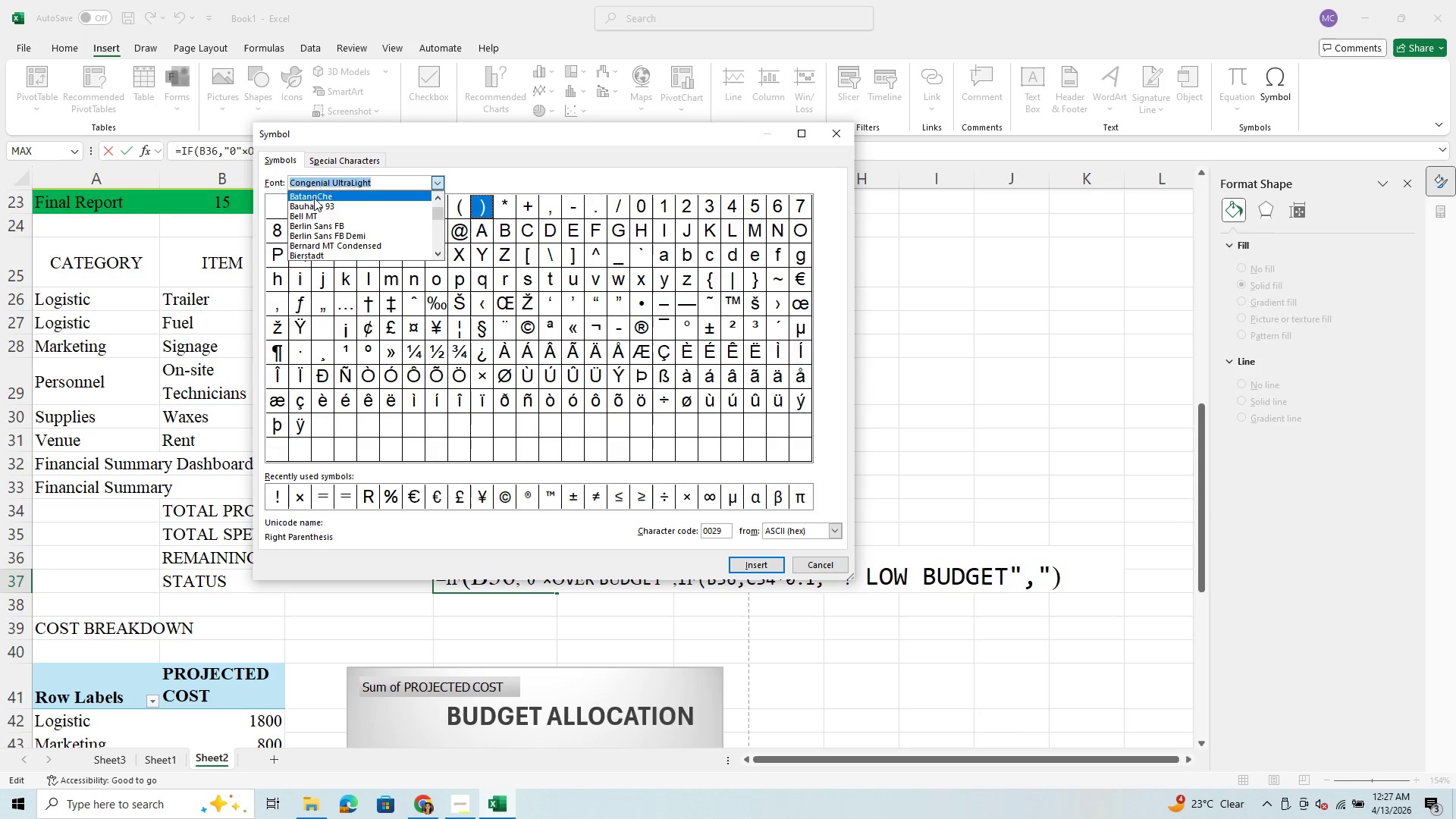 
left_click([322, 205])
 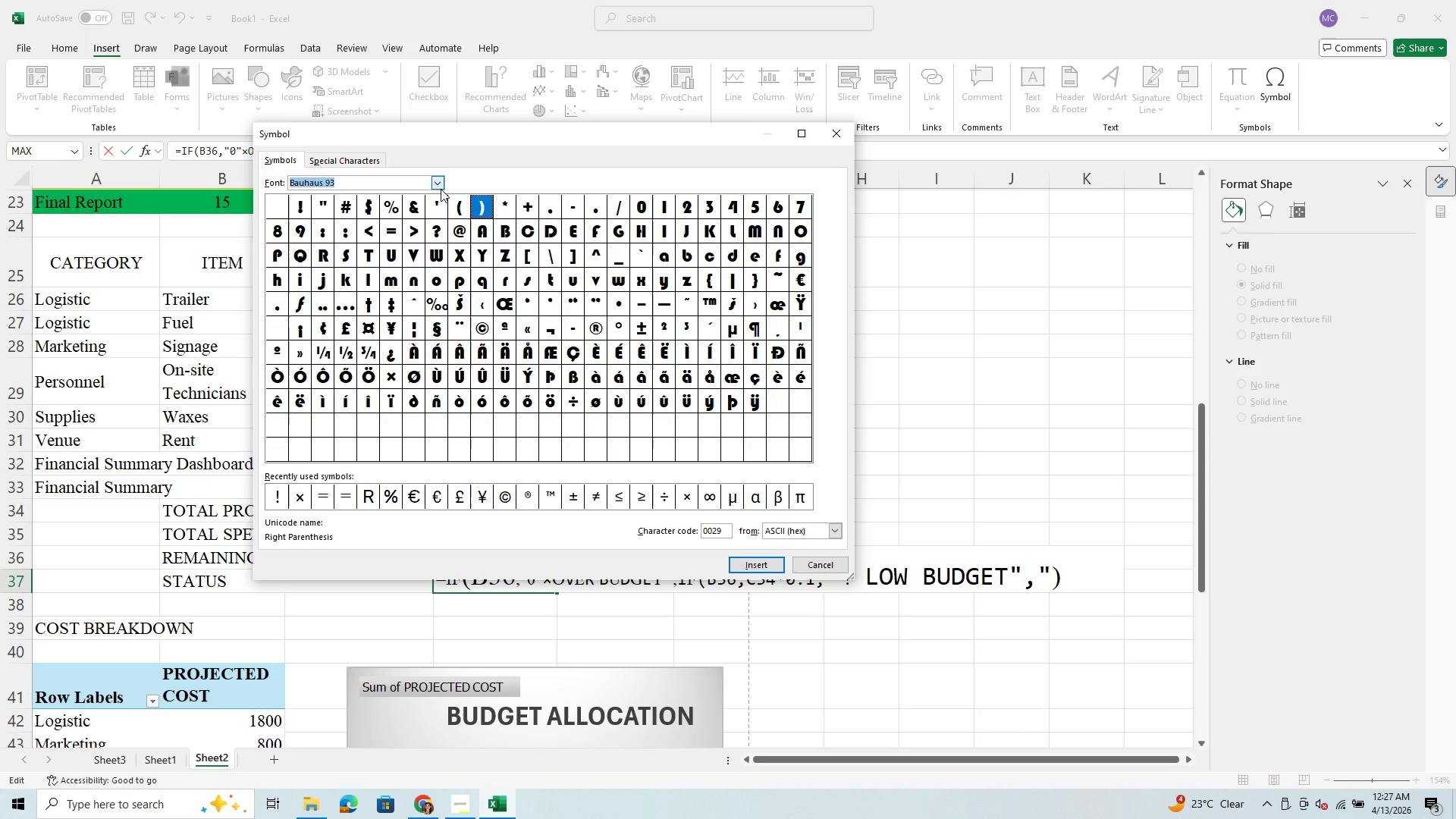 
left_click([441, 189])
 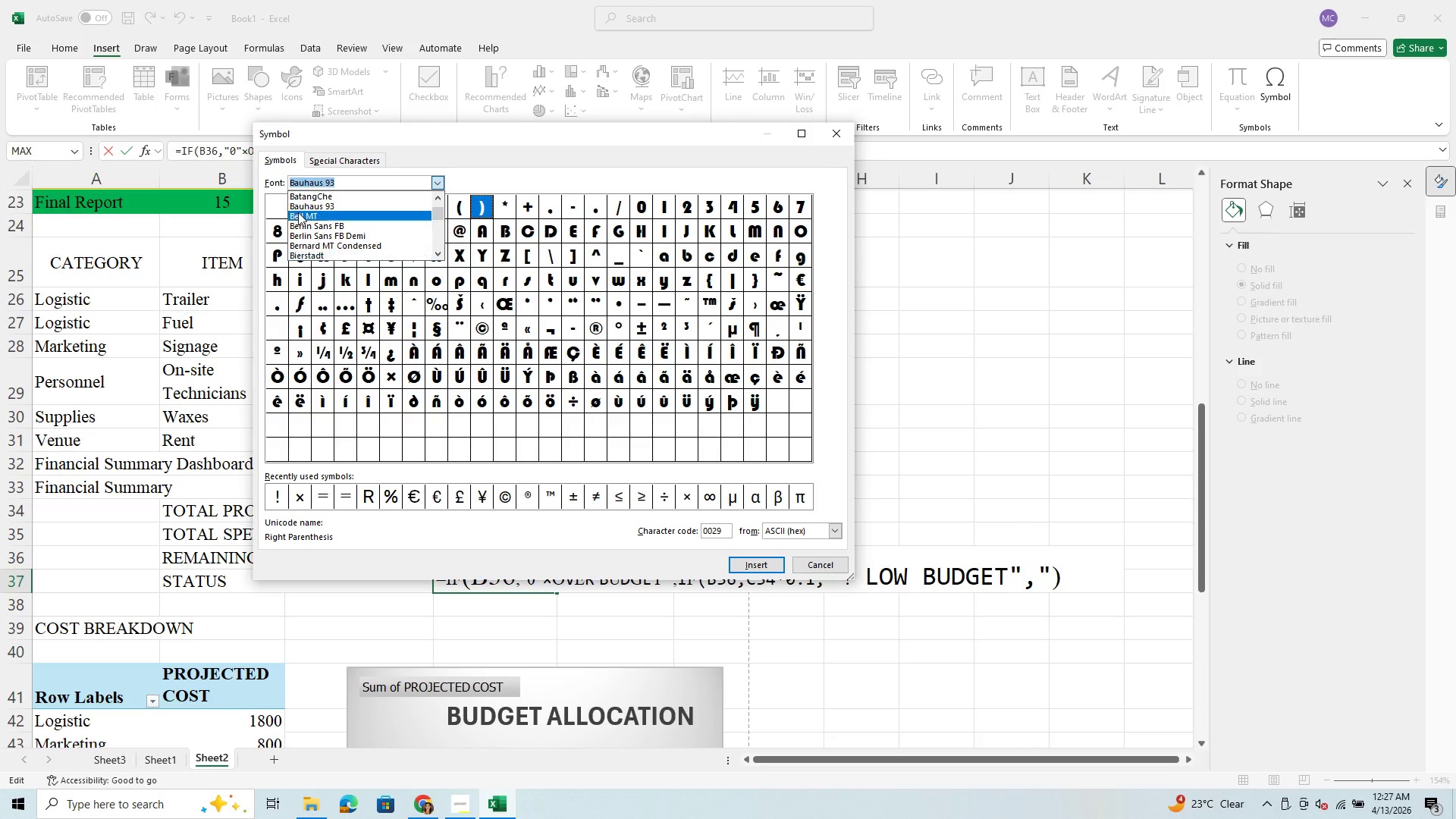 
scroll: coordinate [298, 212], scroll_direction: up, amount: 6.0
 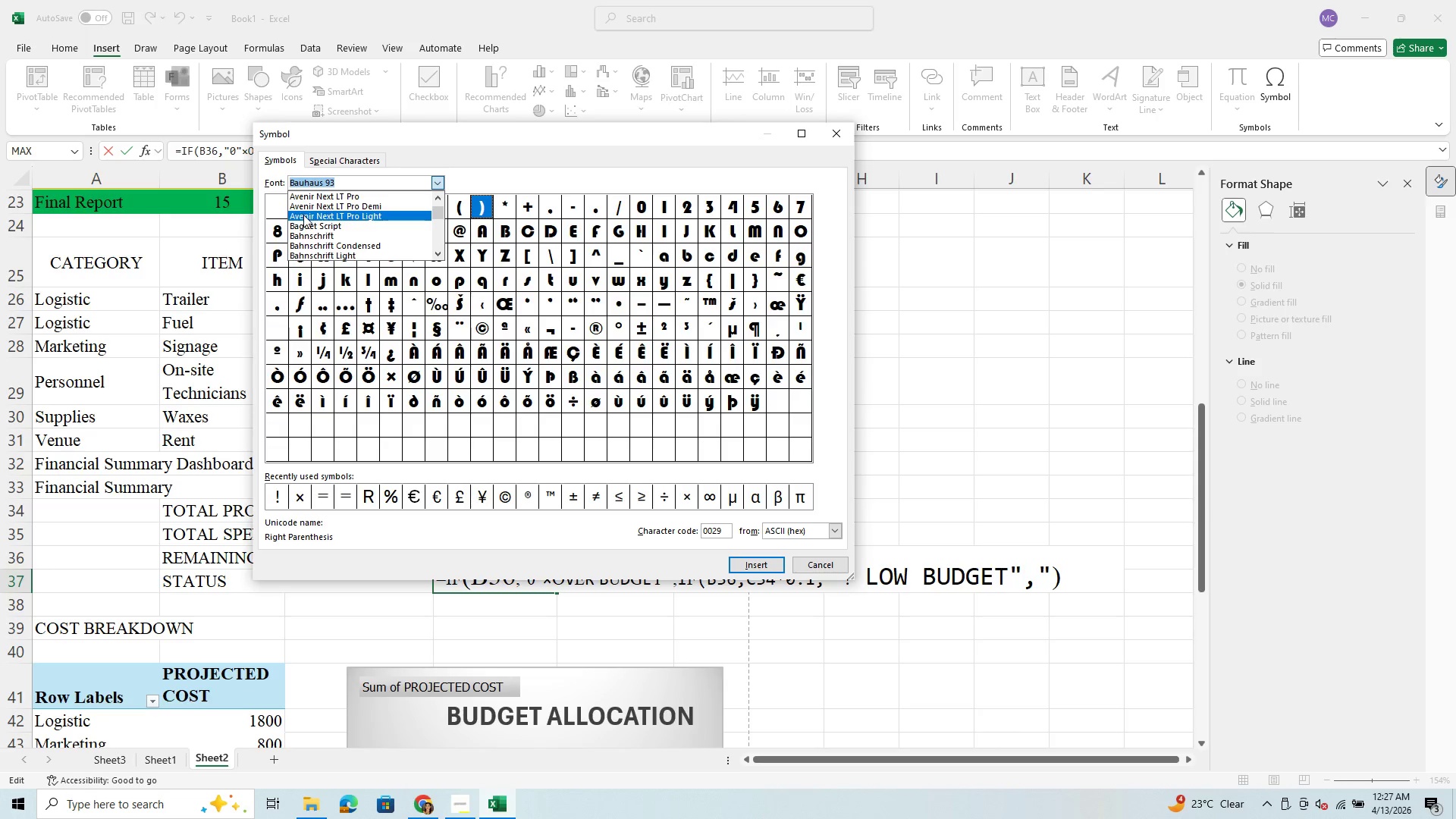 
left_click([304, 215])
 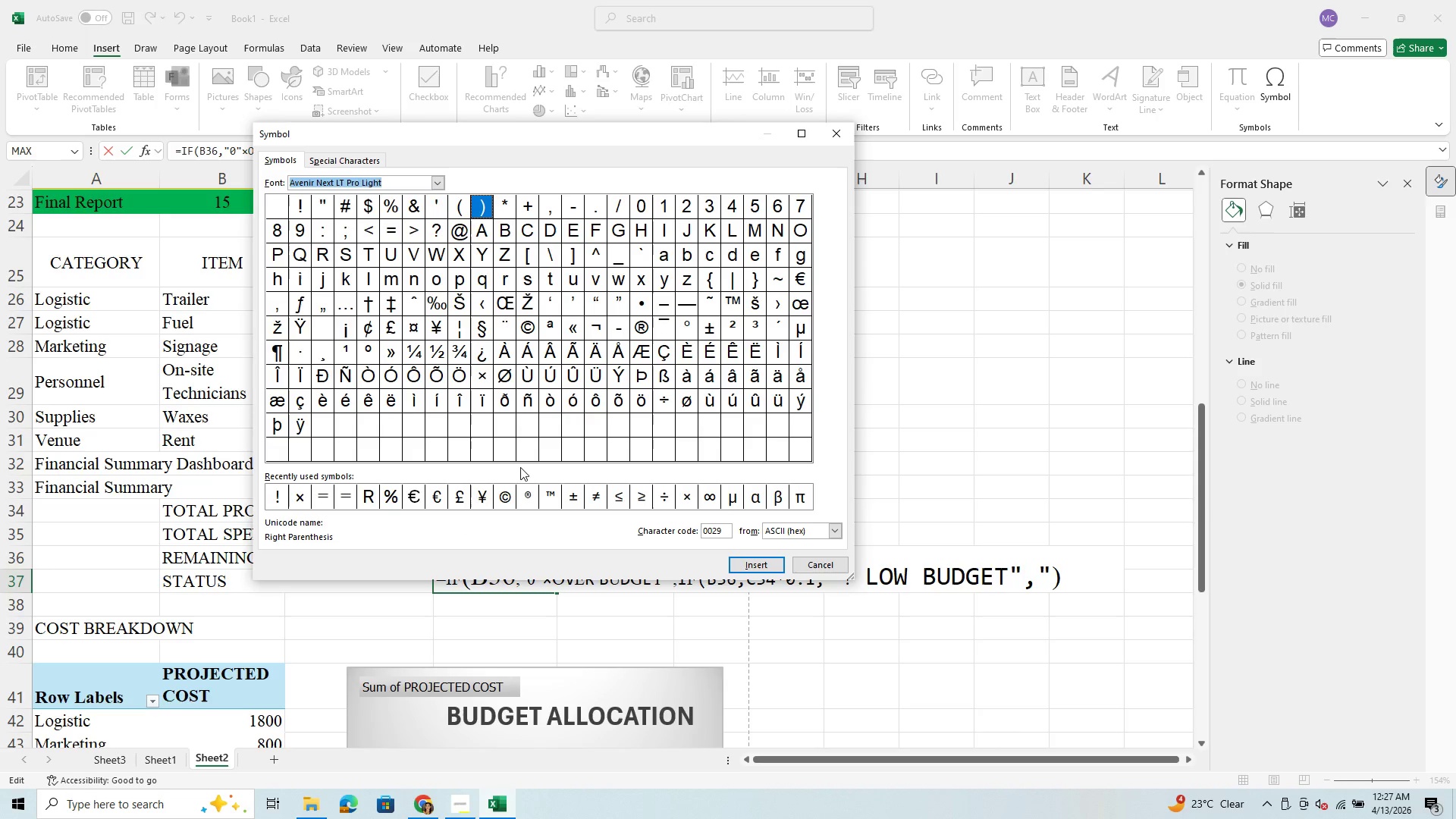 
wait(12.89)
 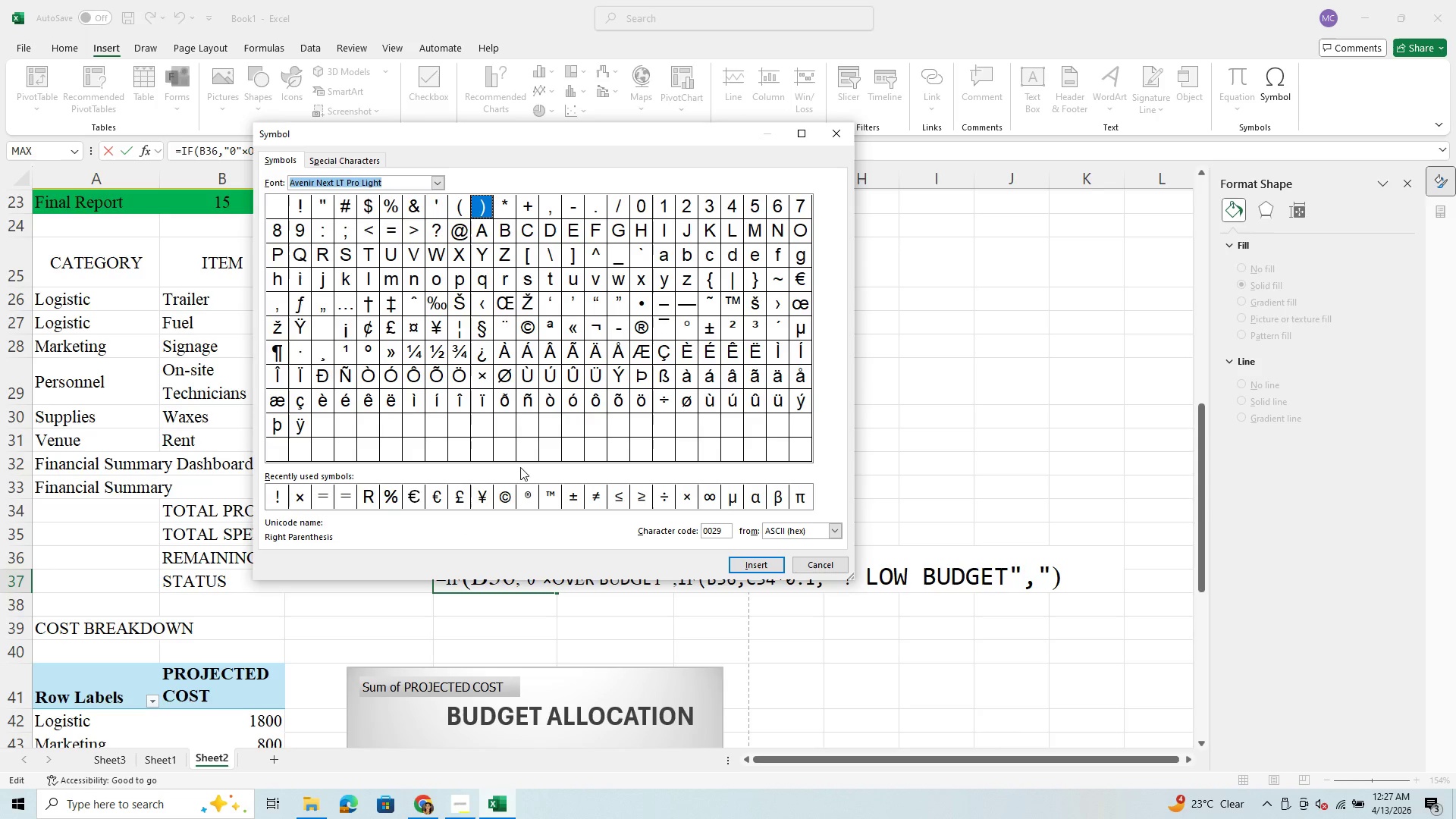 
key(Backspace)
type(CHECJ)
key(Backspace)
type(K)
 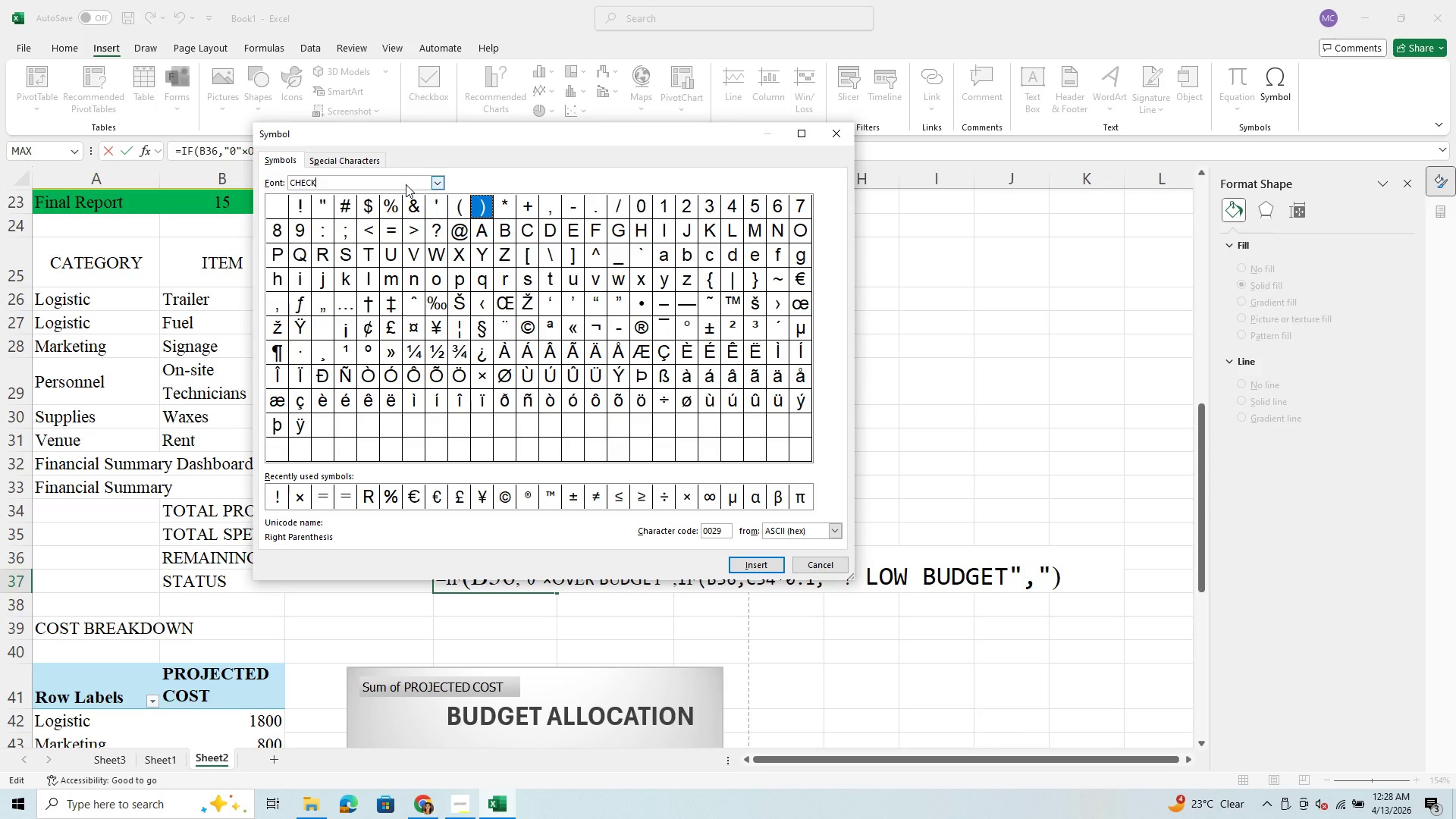 
key(Enter)
 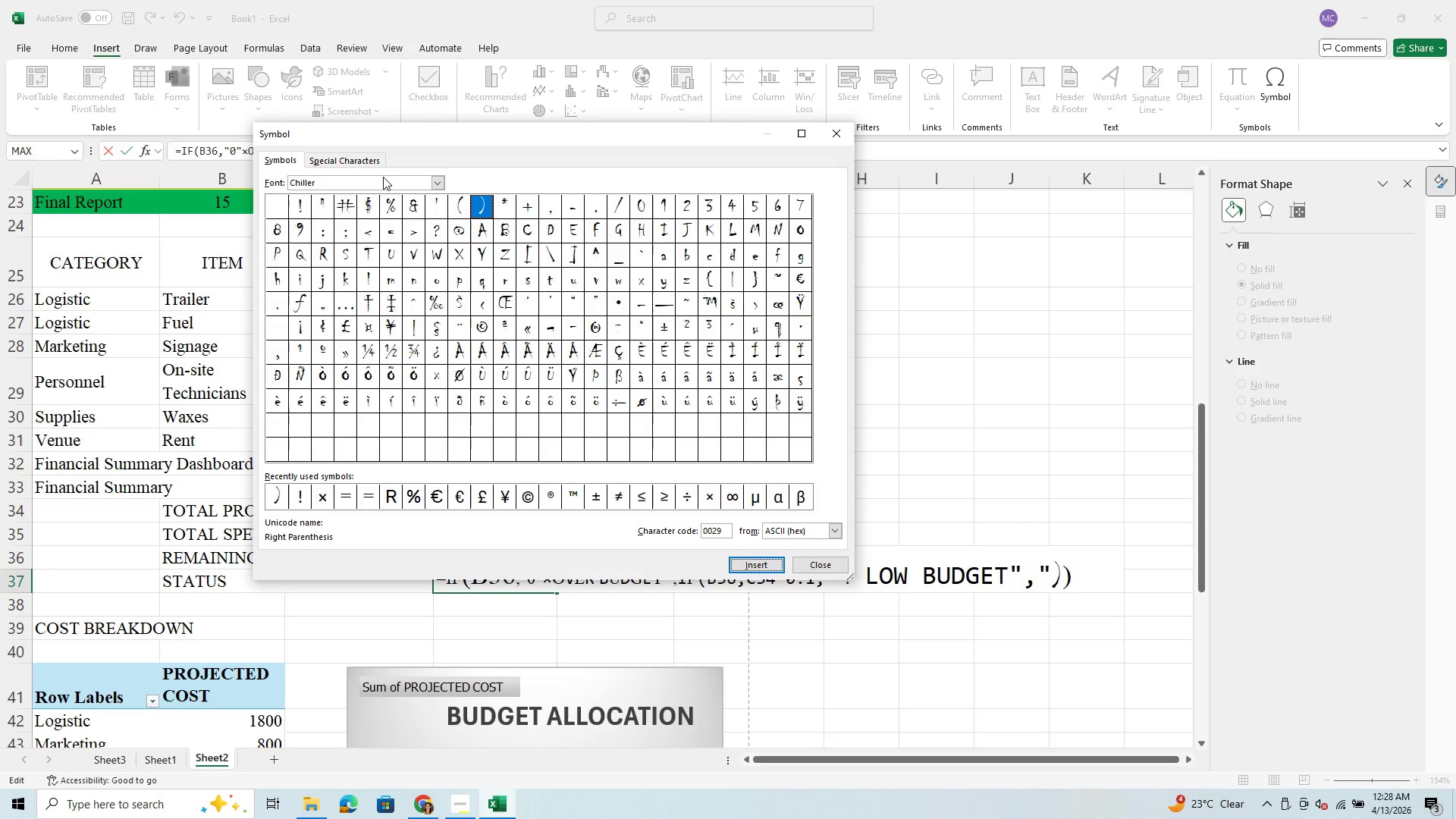 
wait(7.44)
 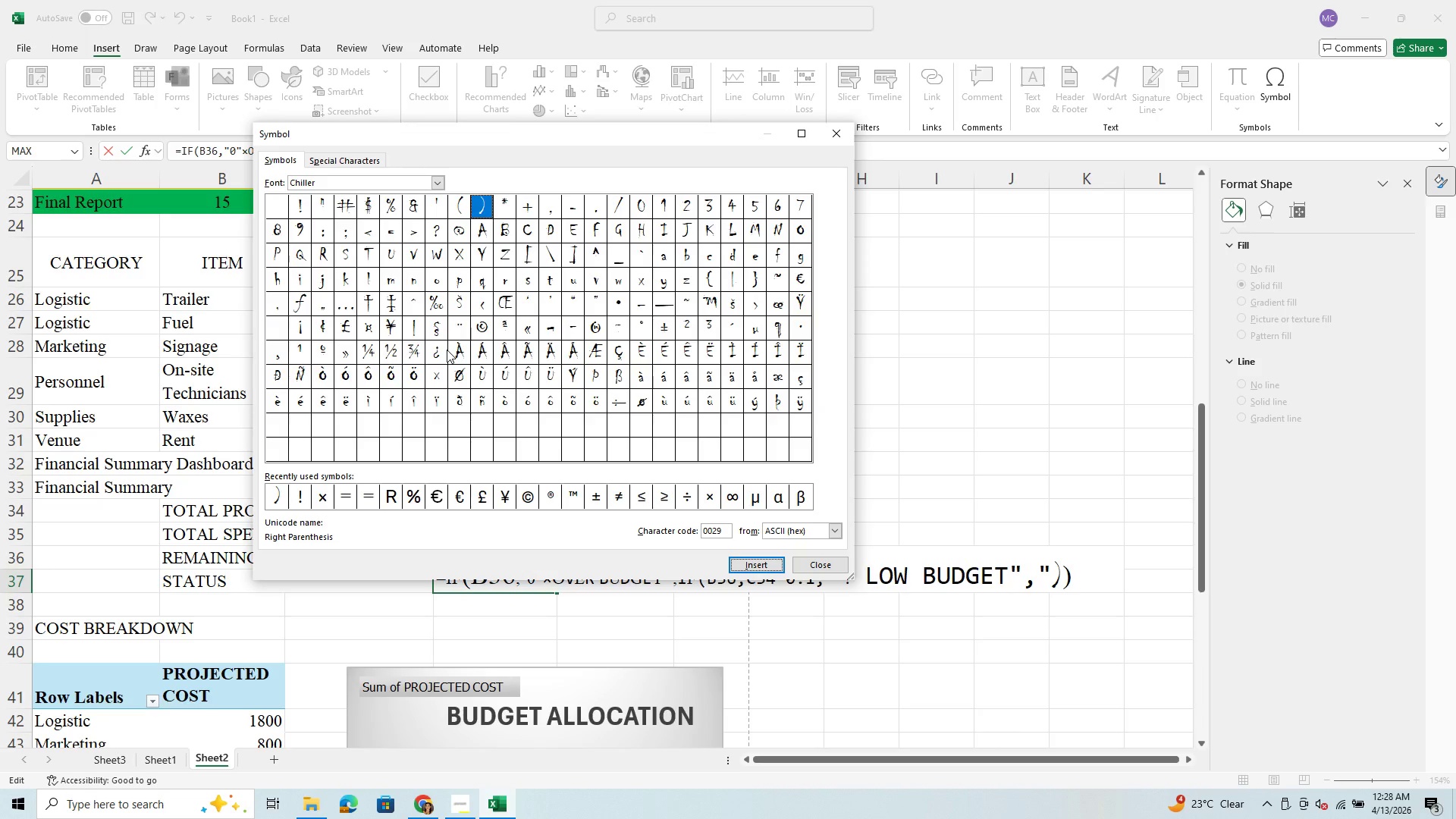 
left_click([435, 181])
 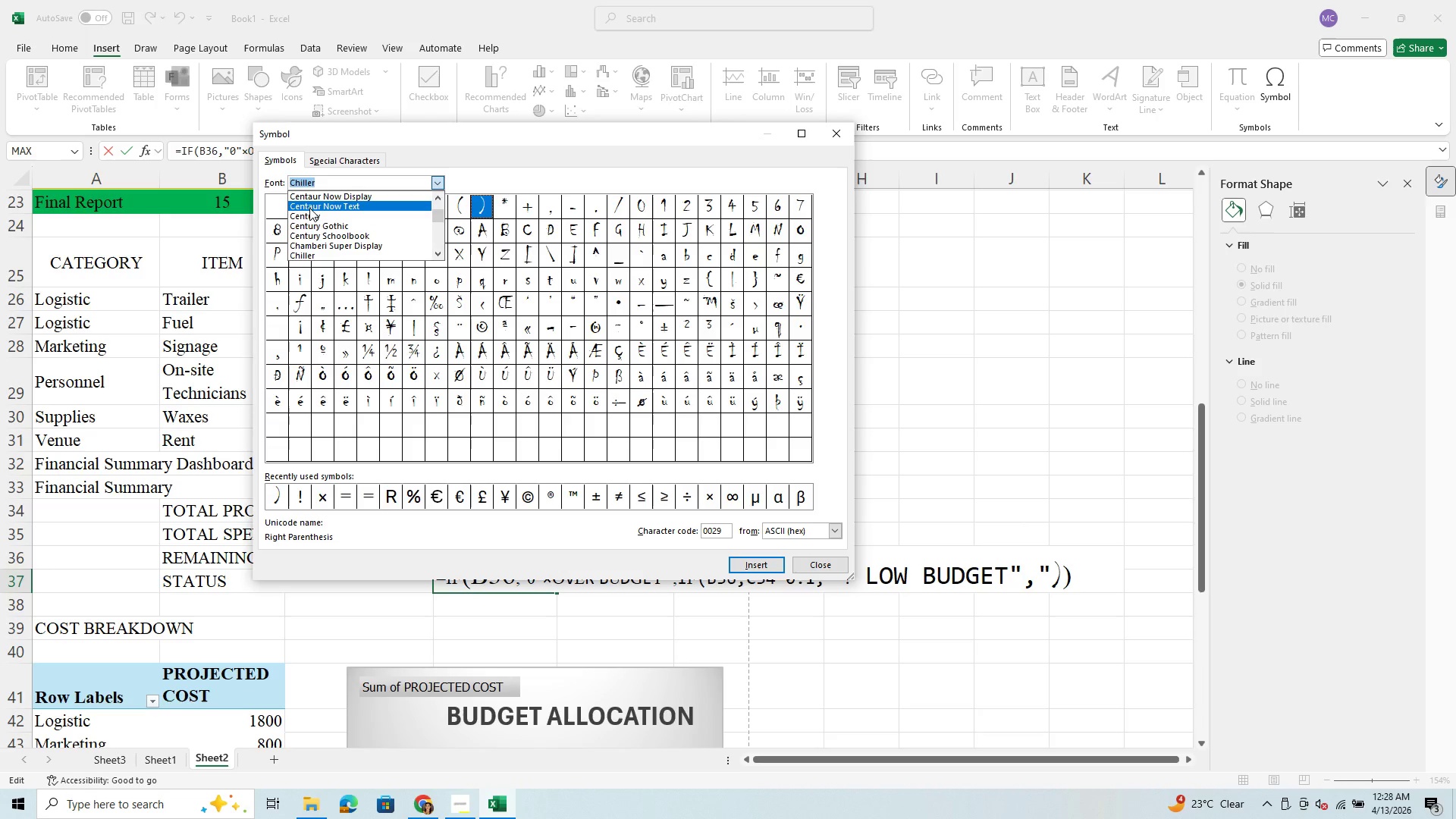 
left_click([309, 208])
 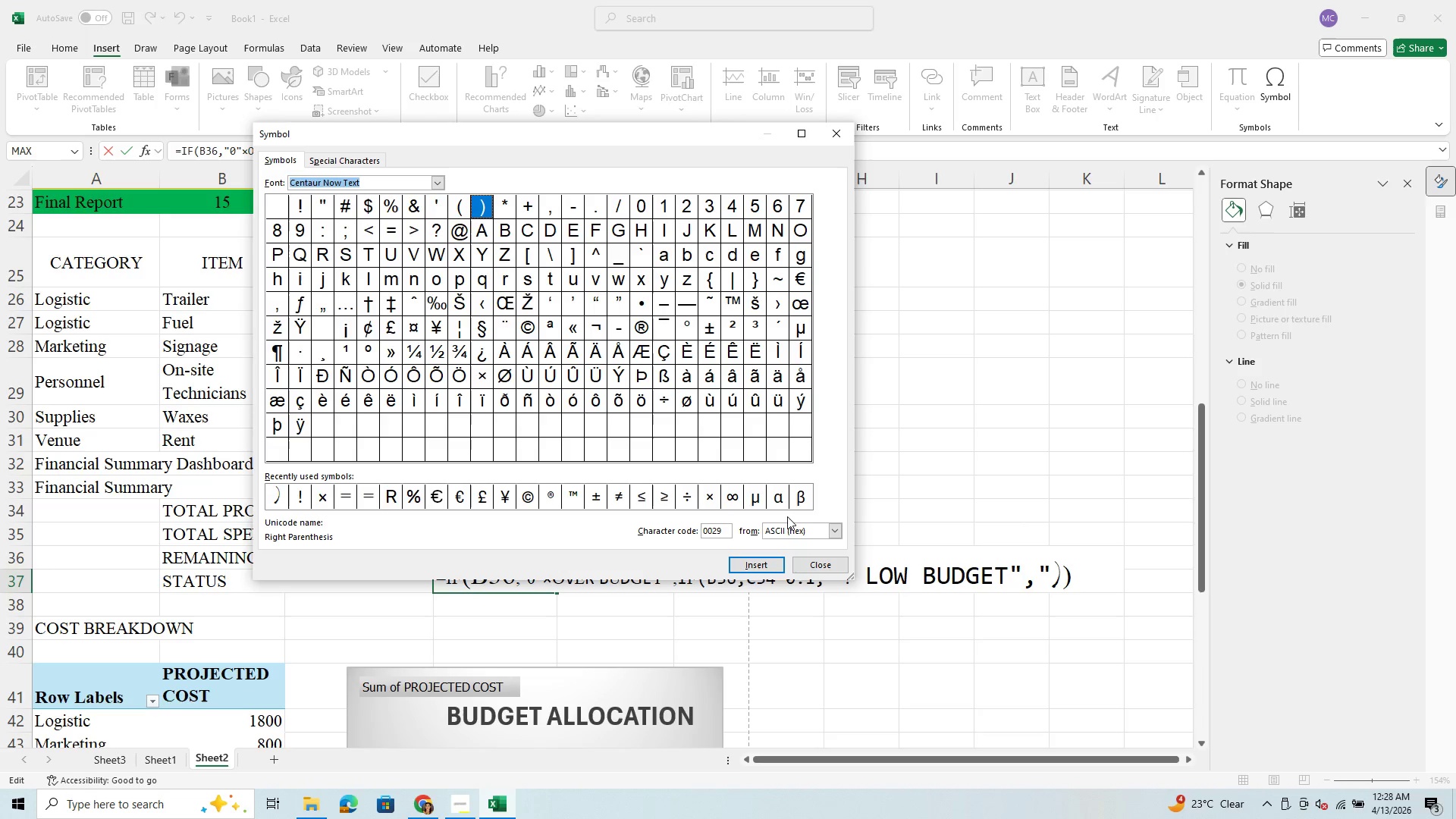 
left_click([799, 500])
 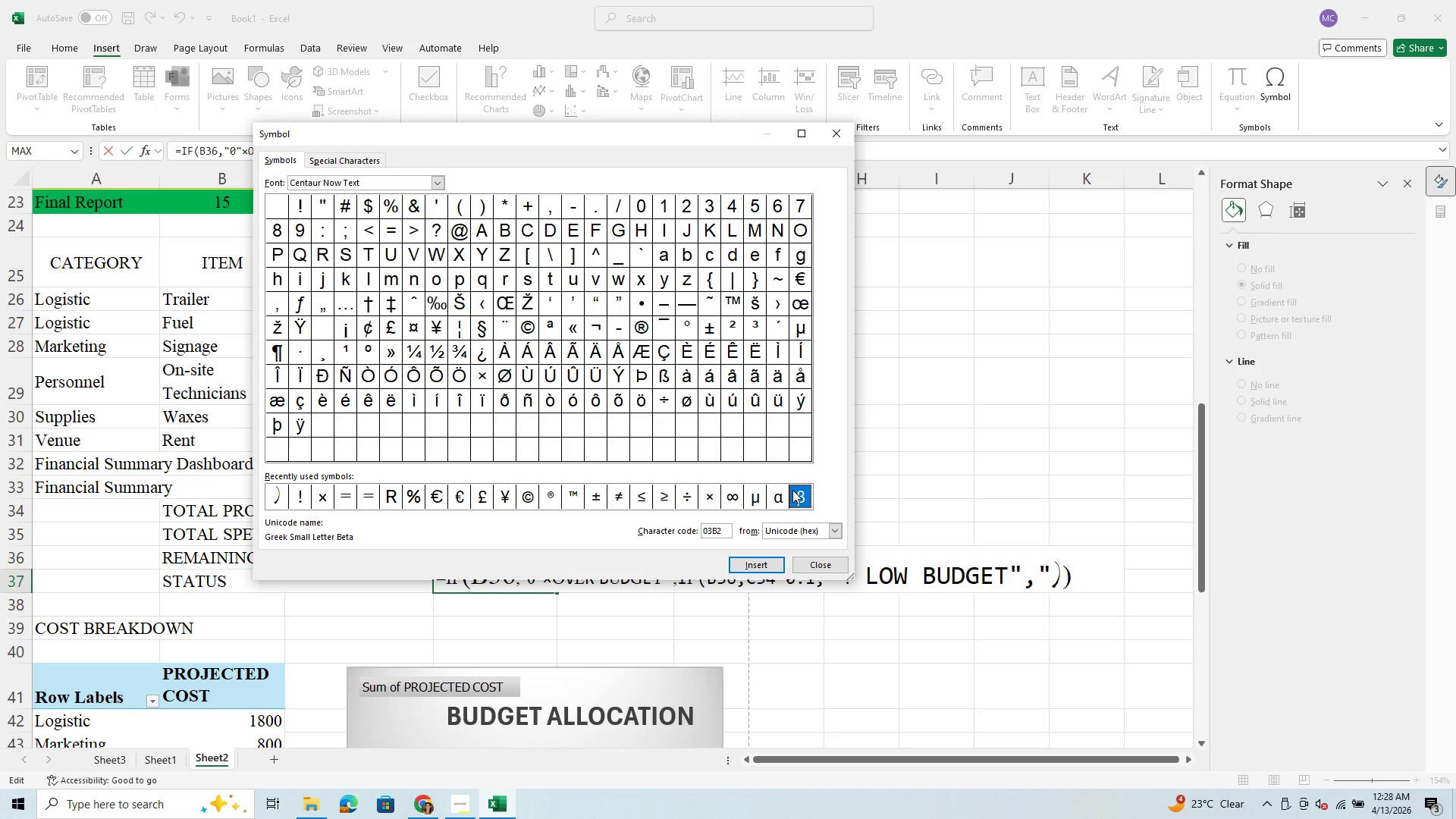 
left_click([777, 495])
 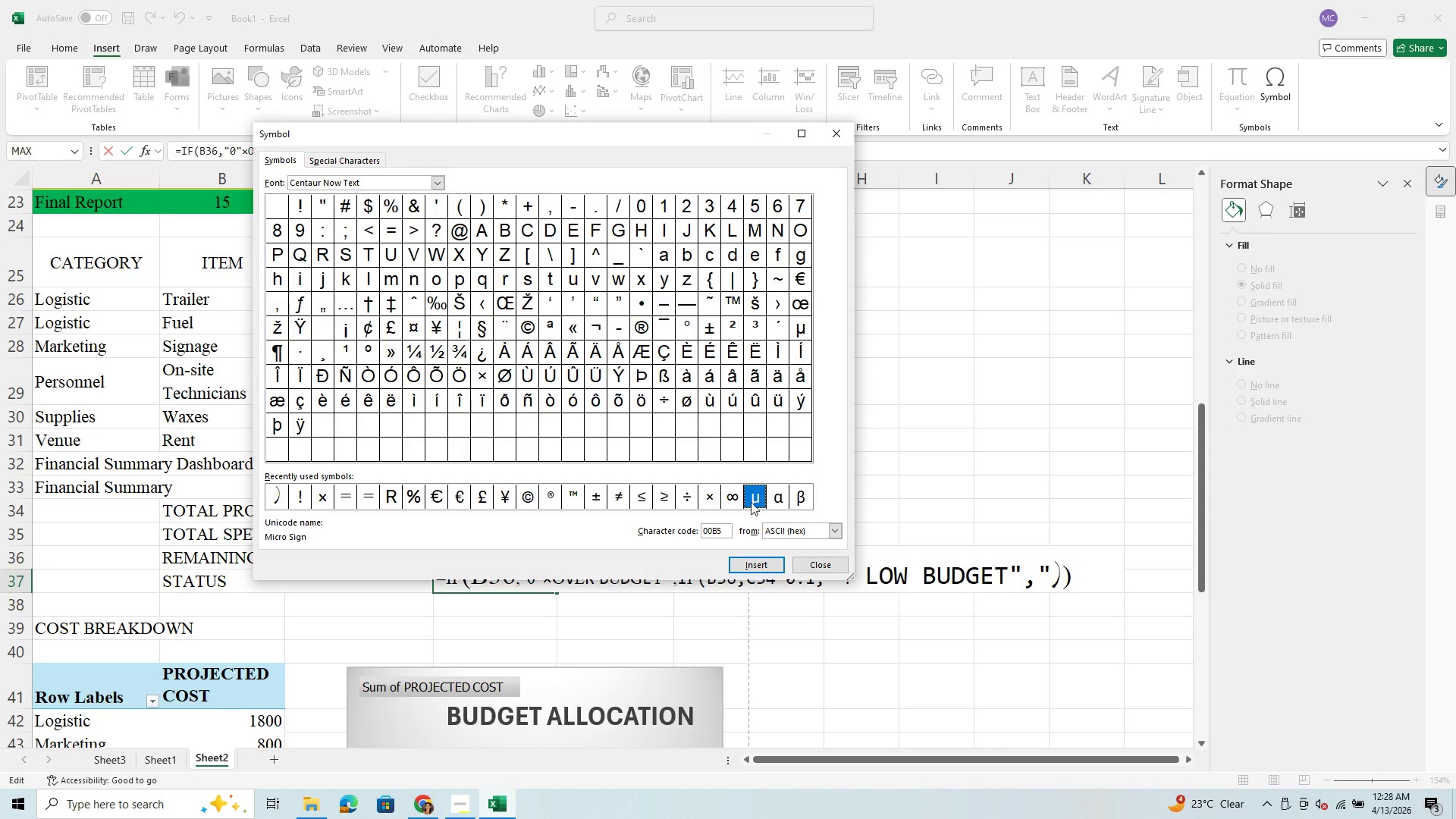 
double_click([661, 488])
 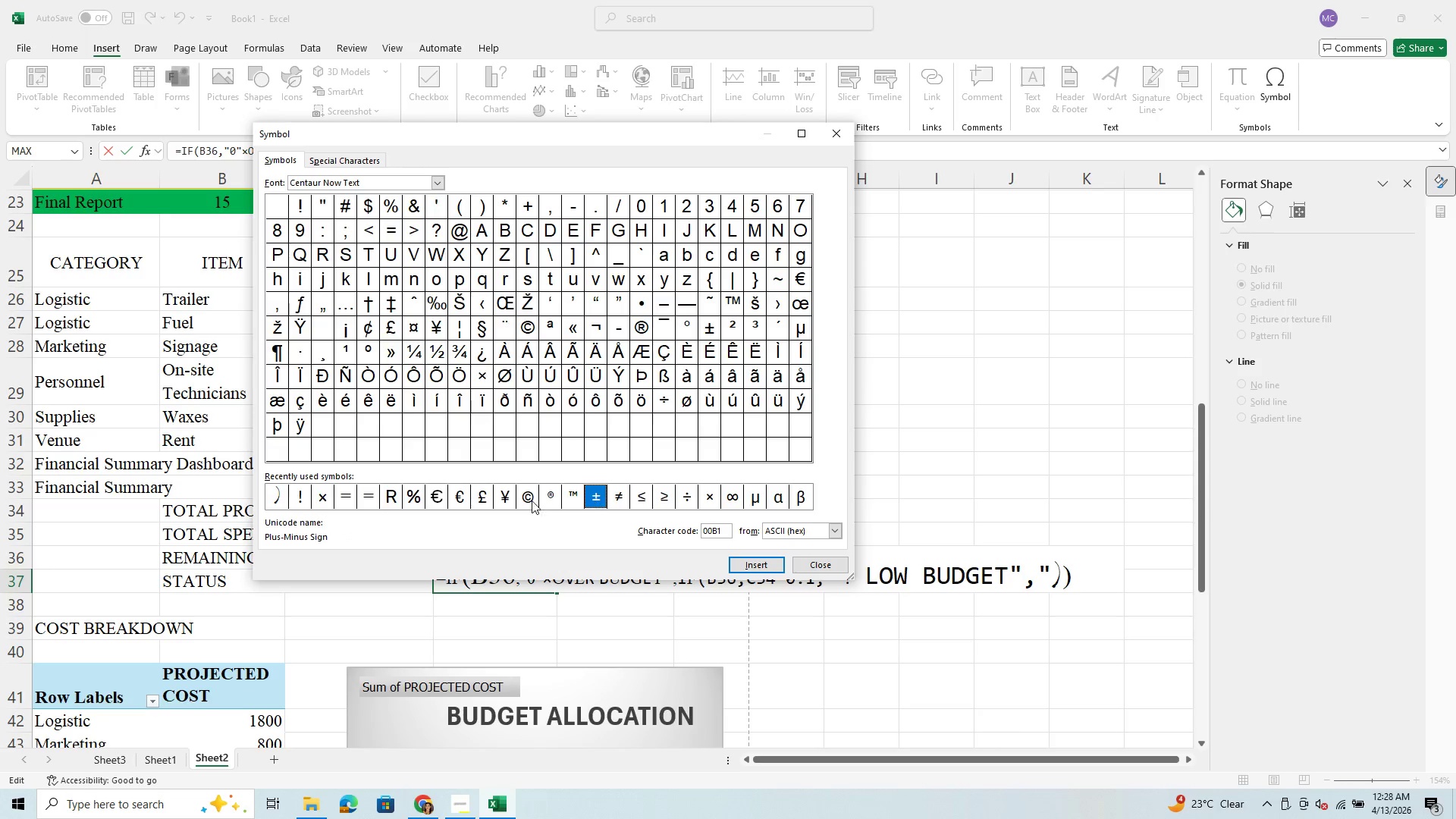 
double_click([457, 485])
 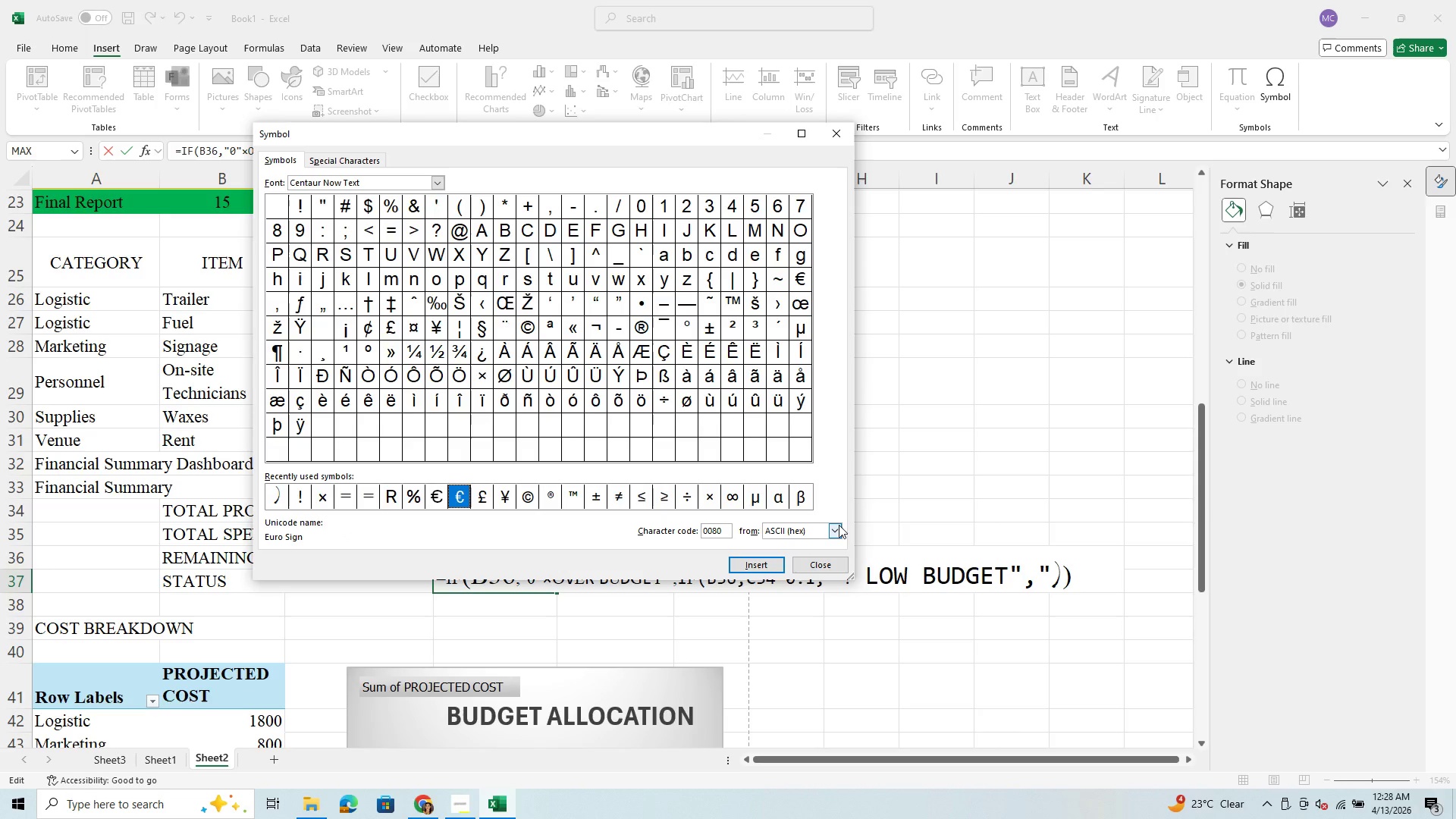 
left_click([839, 530])
 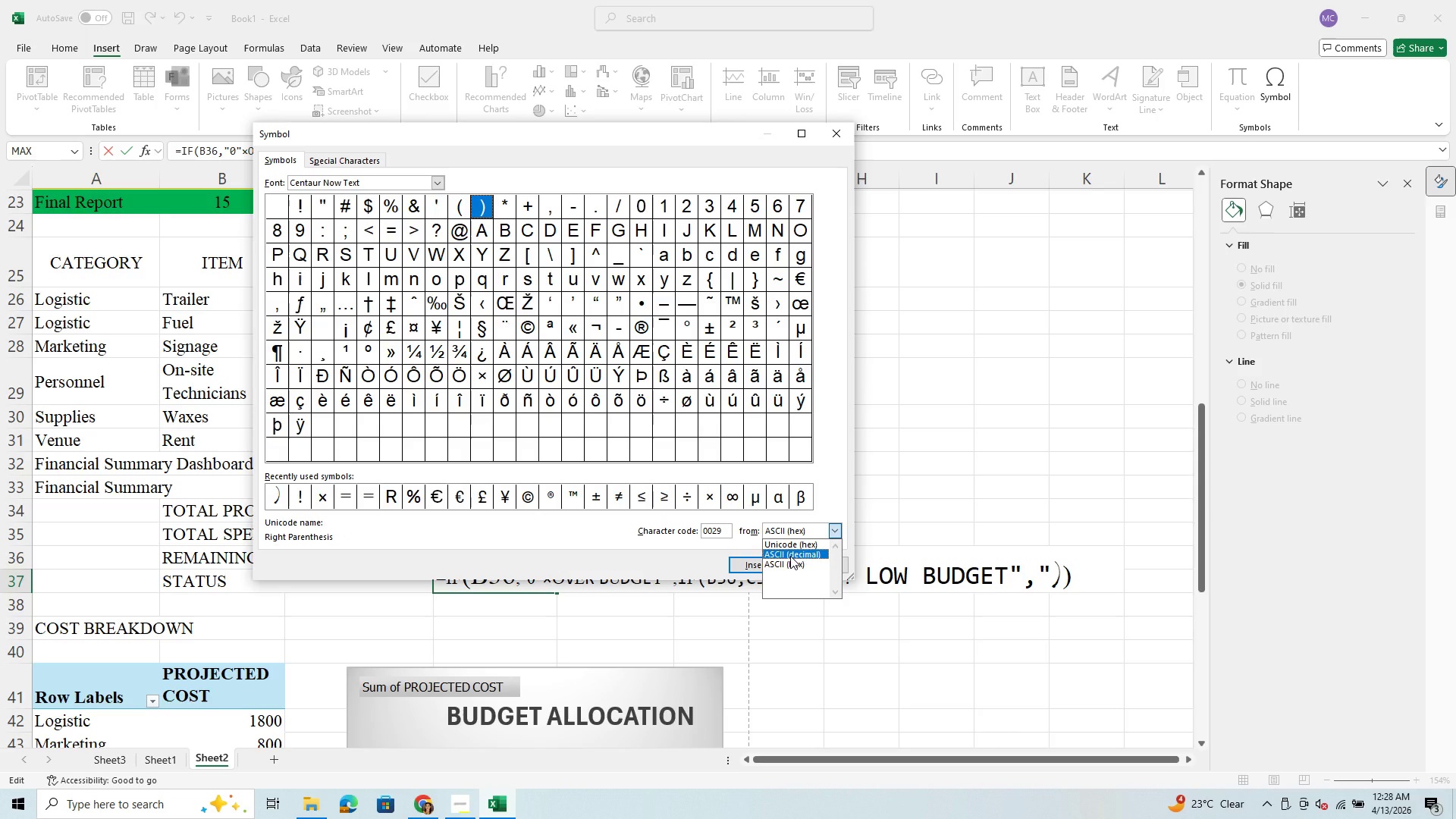 
left_click([790, 556])
 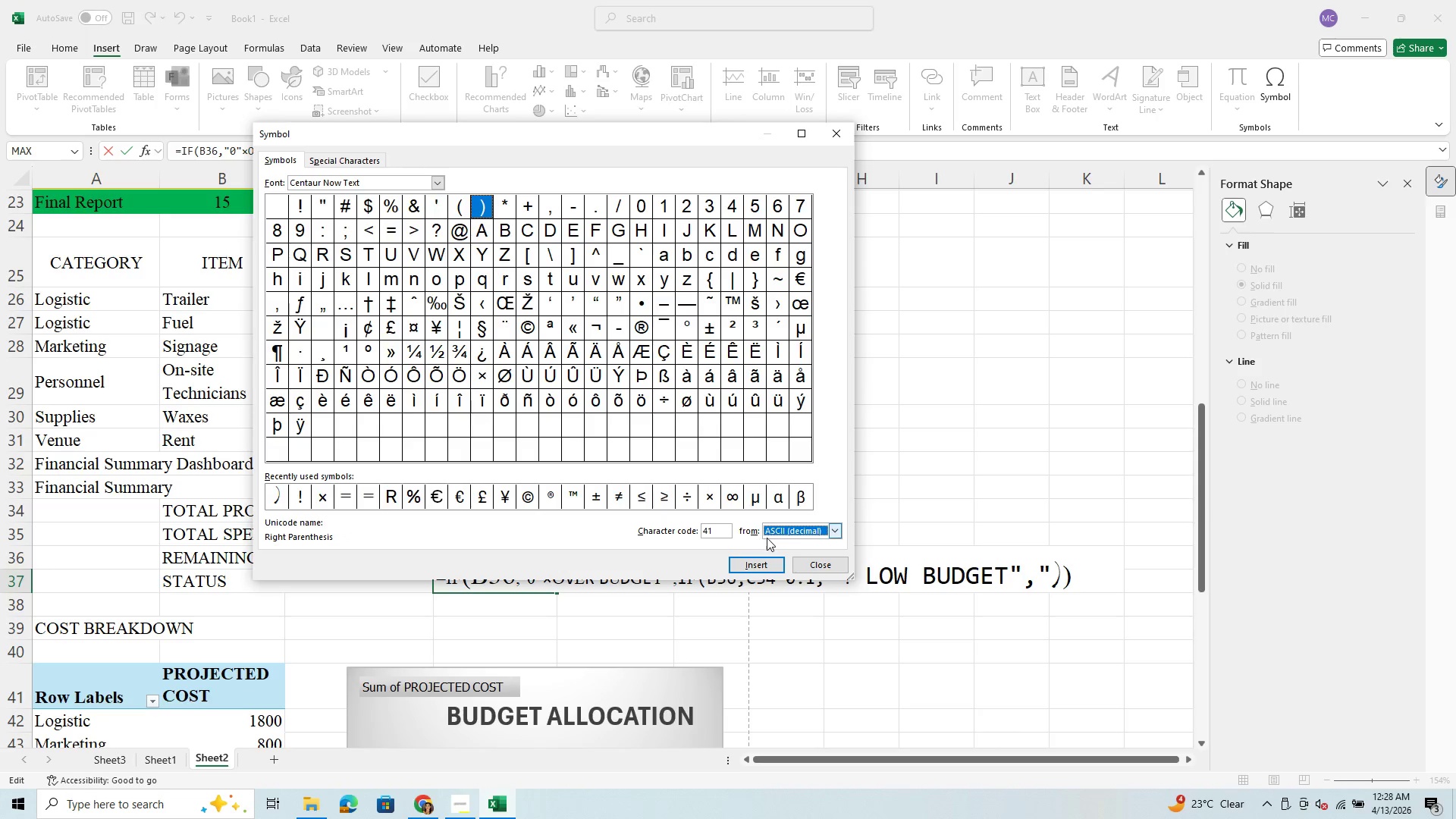 
left_click([839, 529])
 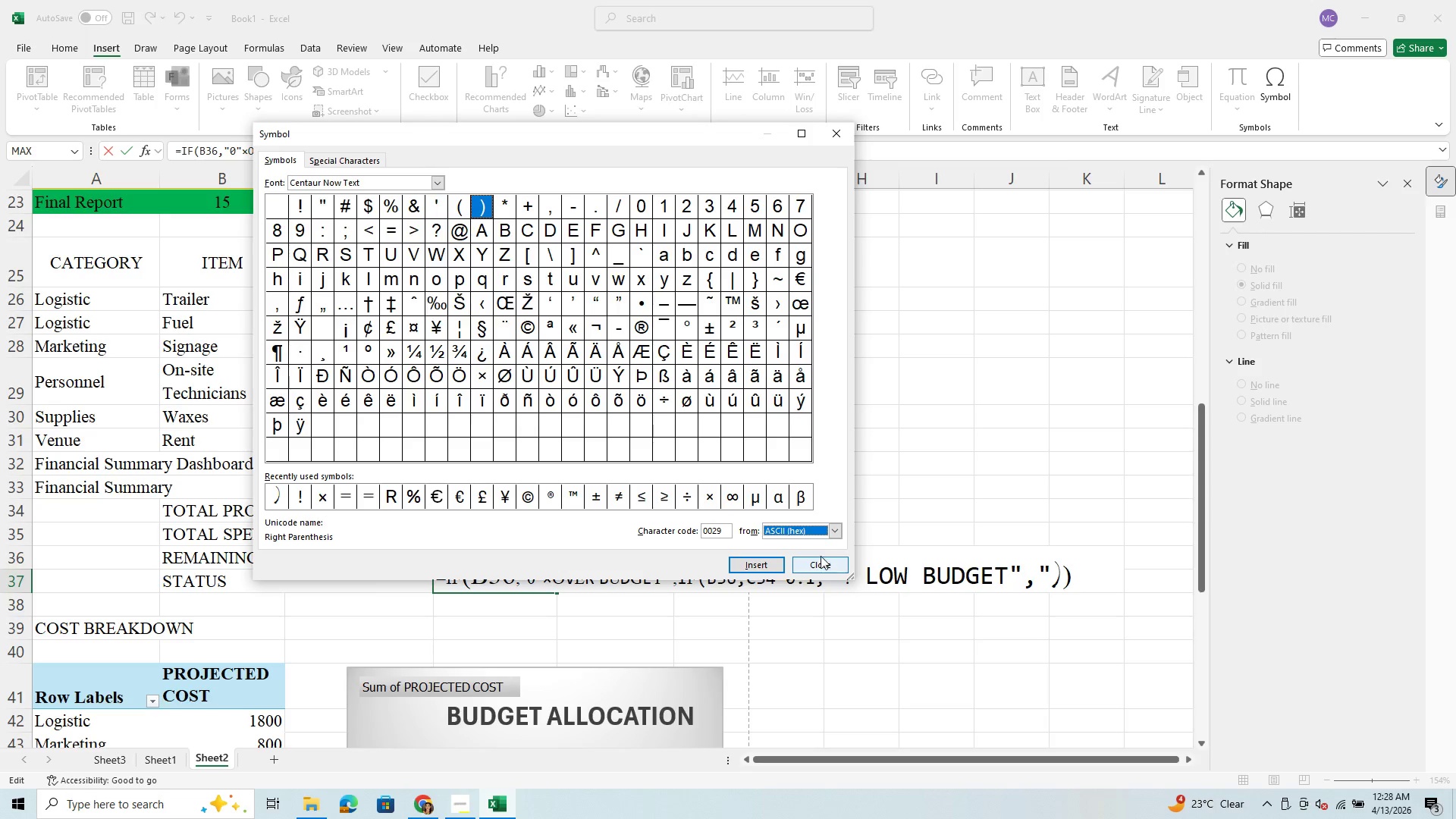 
left_click([833, 529])
 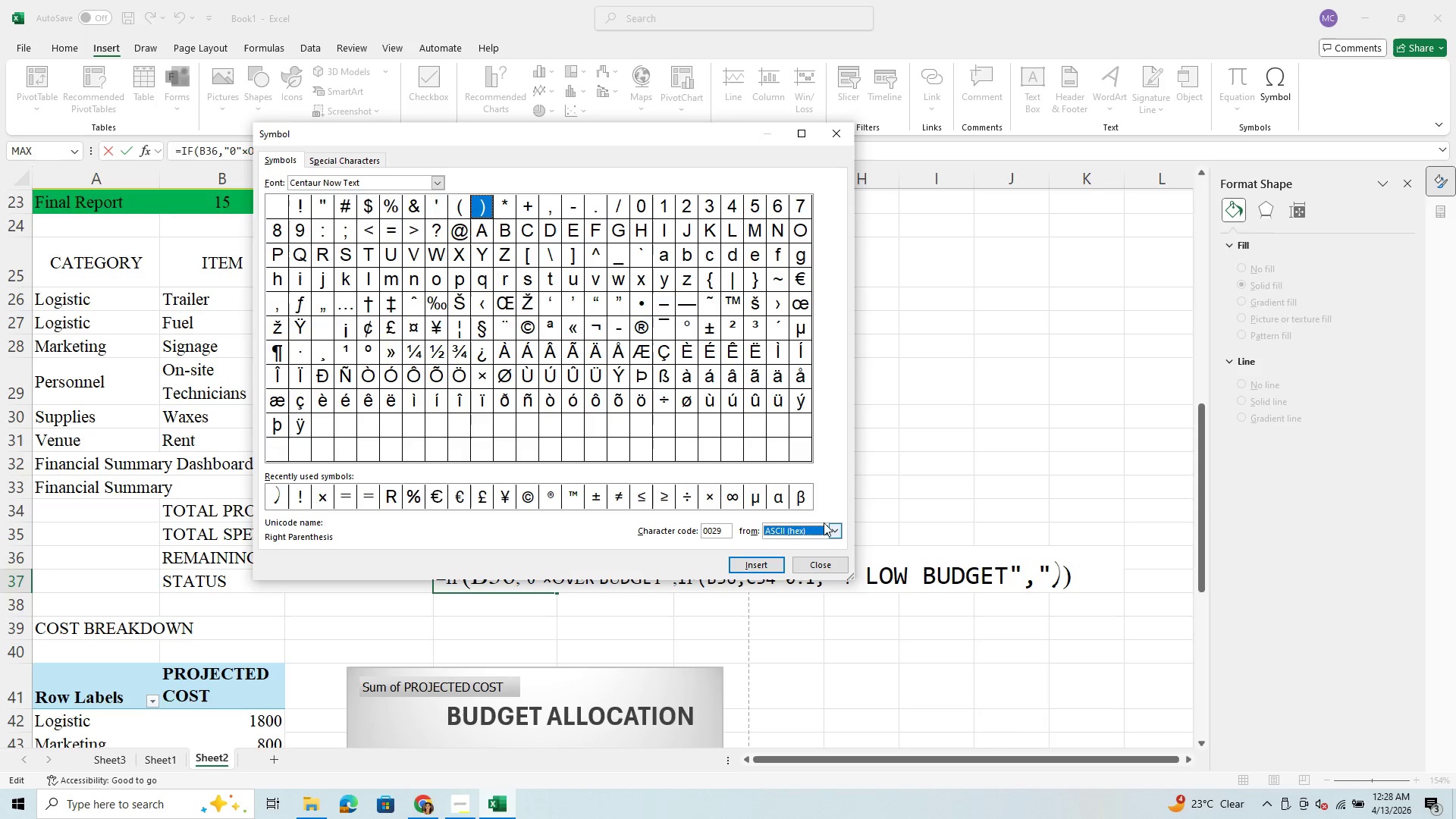 
left_click([835, 529])
 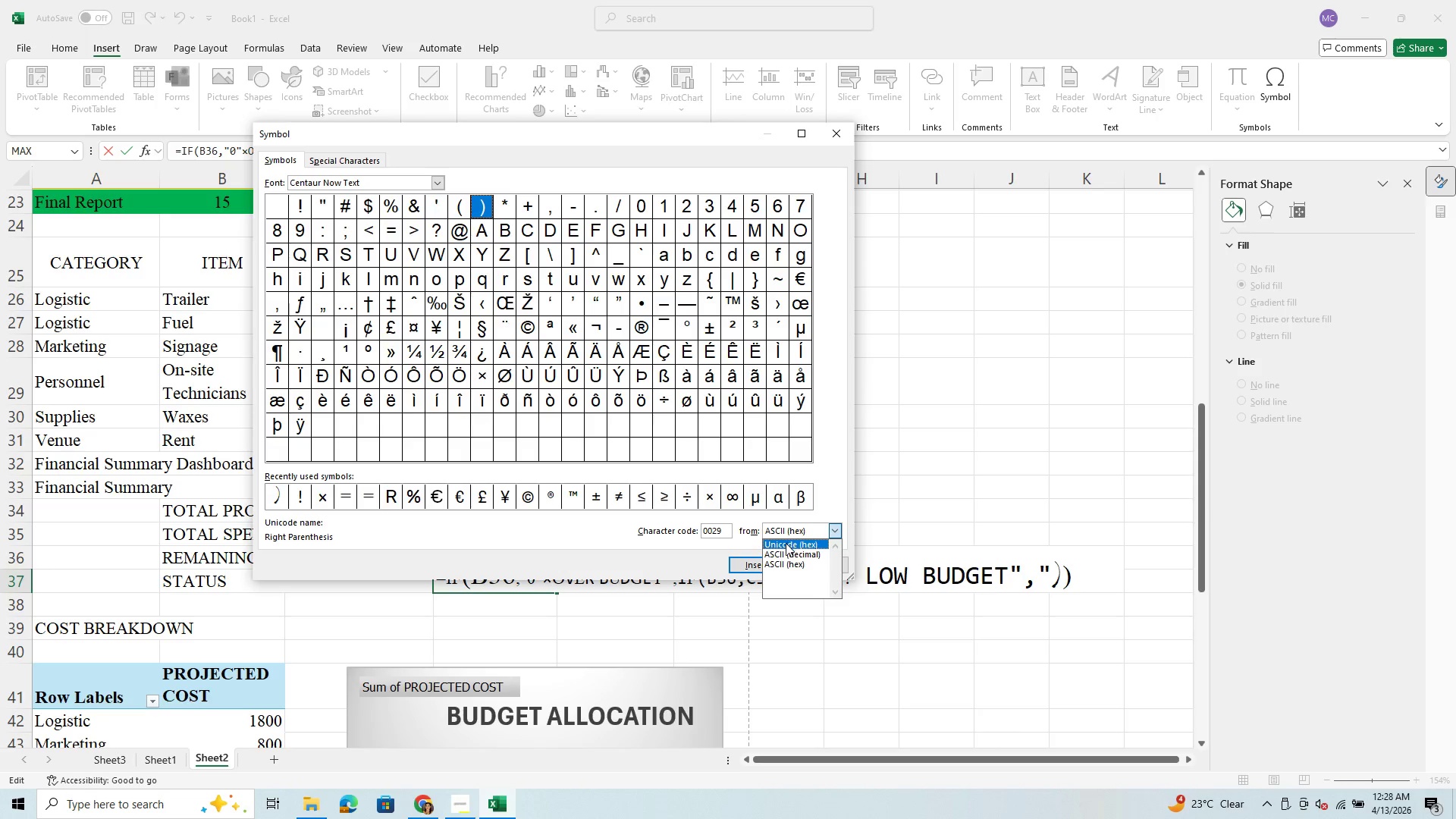 
left_click([786, 543])
 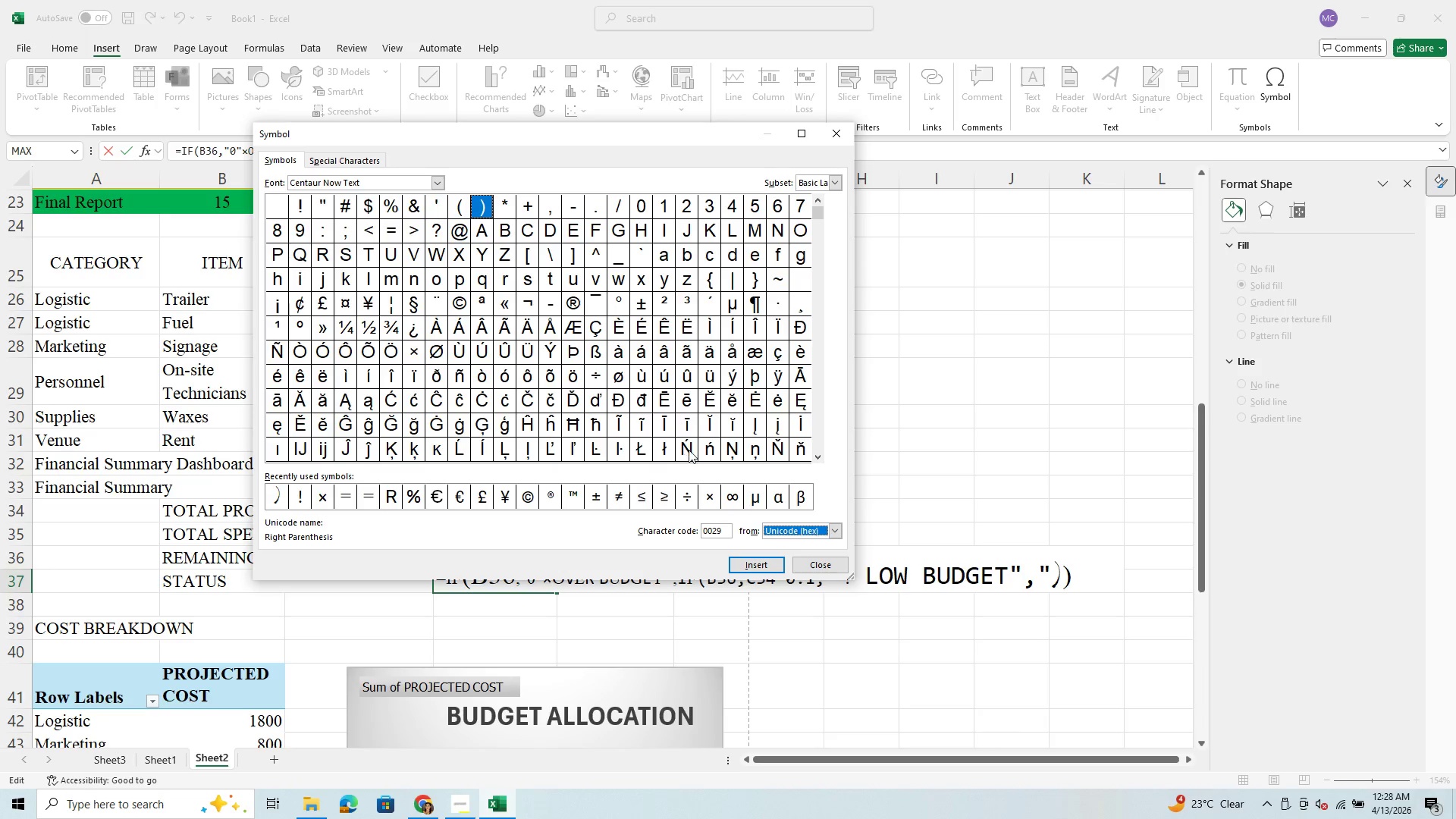 
scroll: coordinate [689, 448], scroll_direction: down, amount: 2.0
 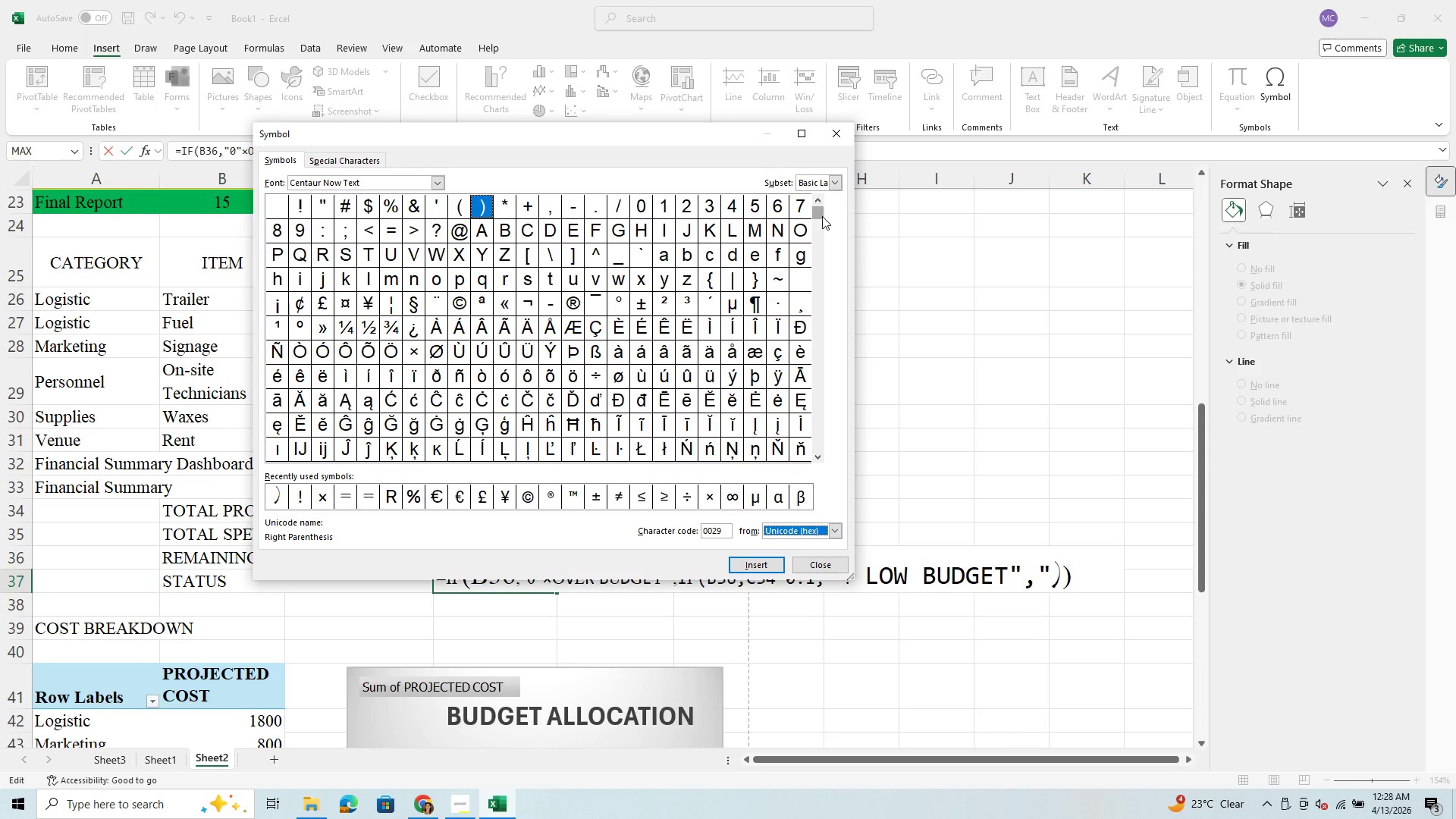 
left_click_drag(start_coordinate=[820, 214], to_coordinate=[815, 228])
 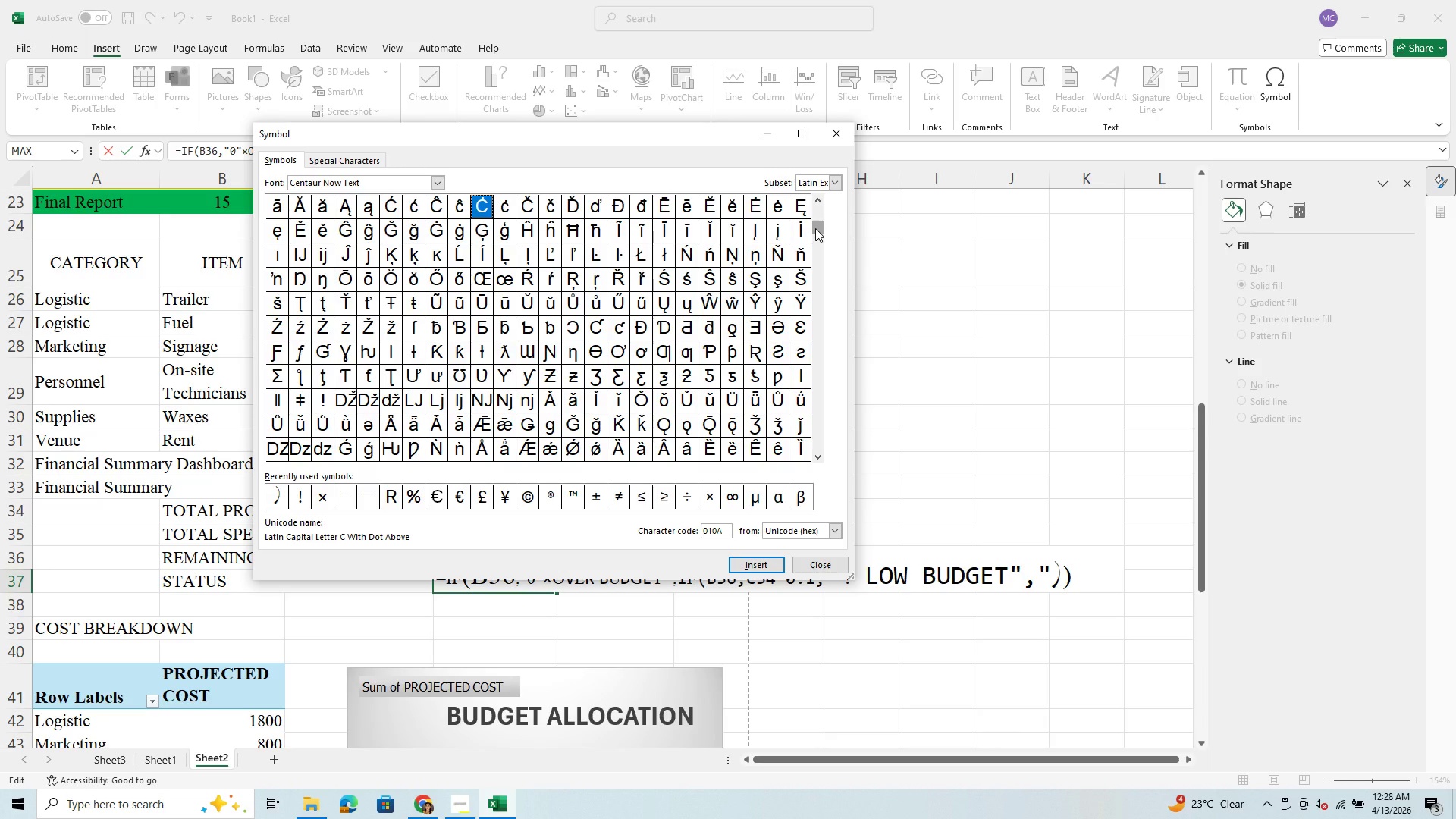 
left_click_drag(start_coordinate=[815, 228], to_coordinate=[817, 239])
 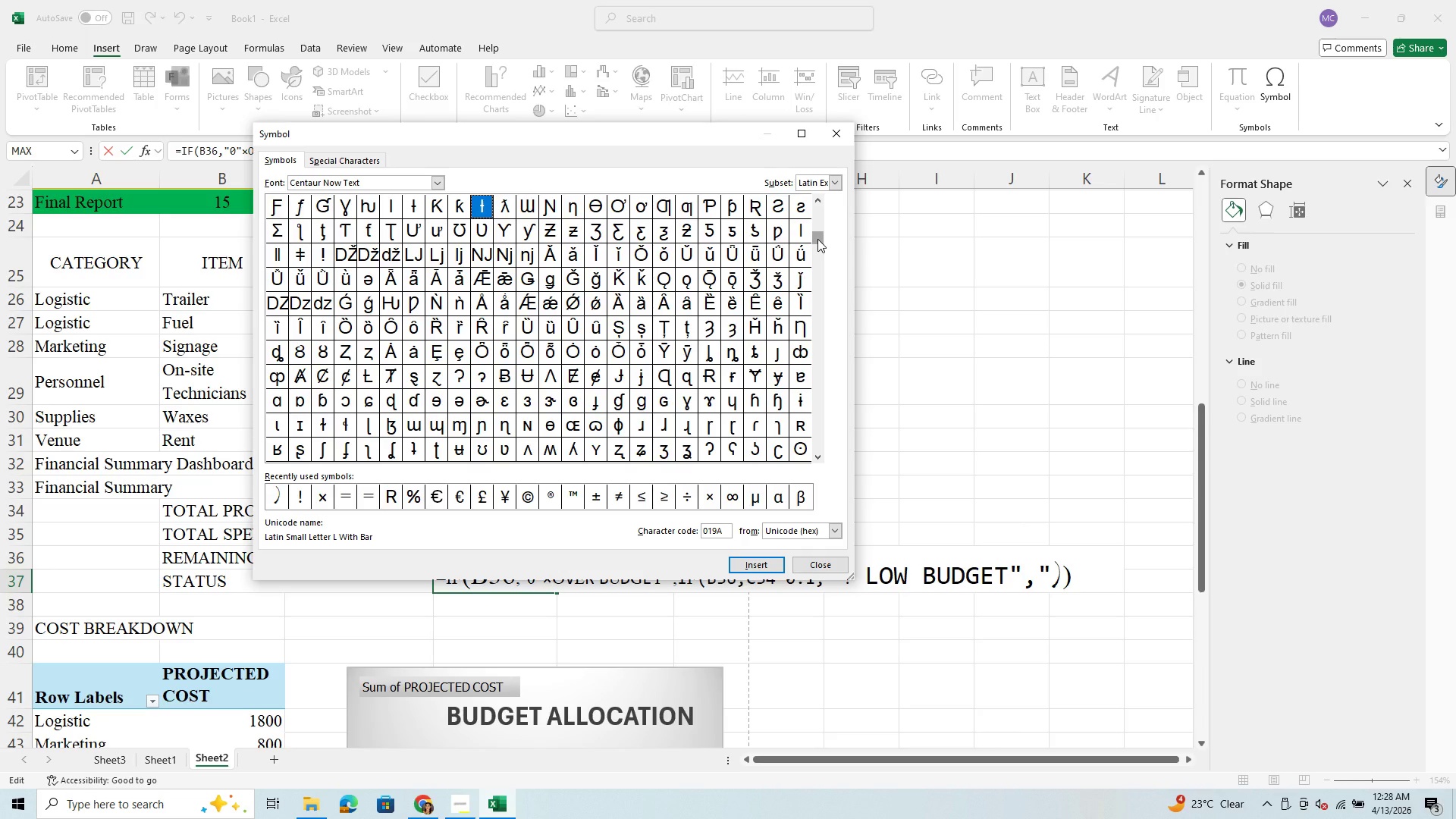 
left_click_drag(start_coordinate=[817, 239], to_coordinate=[821, 259])
 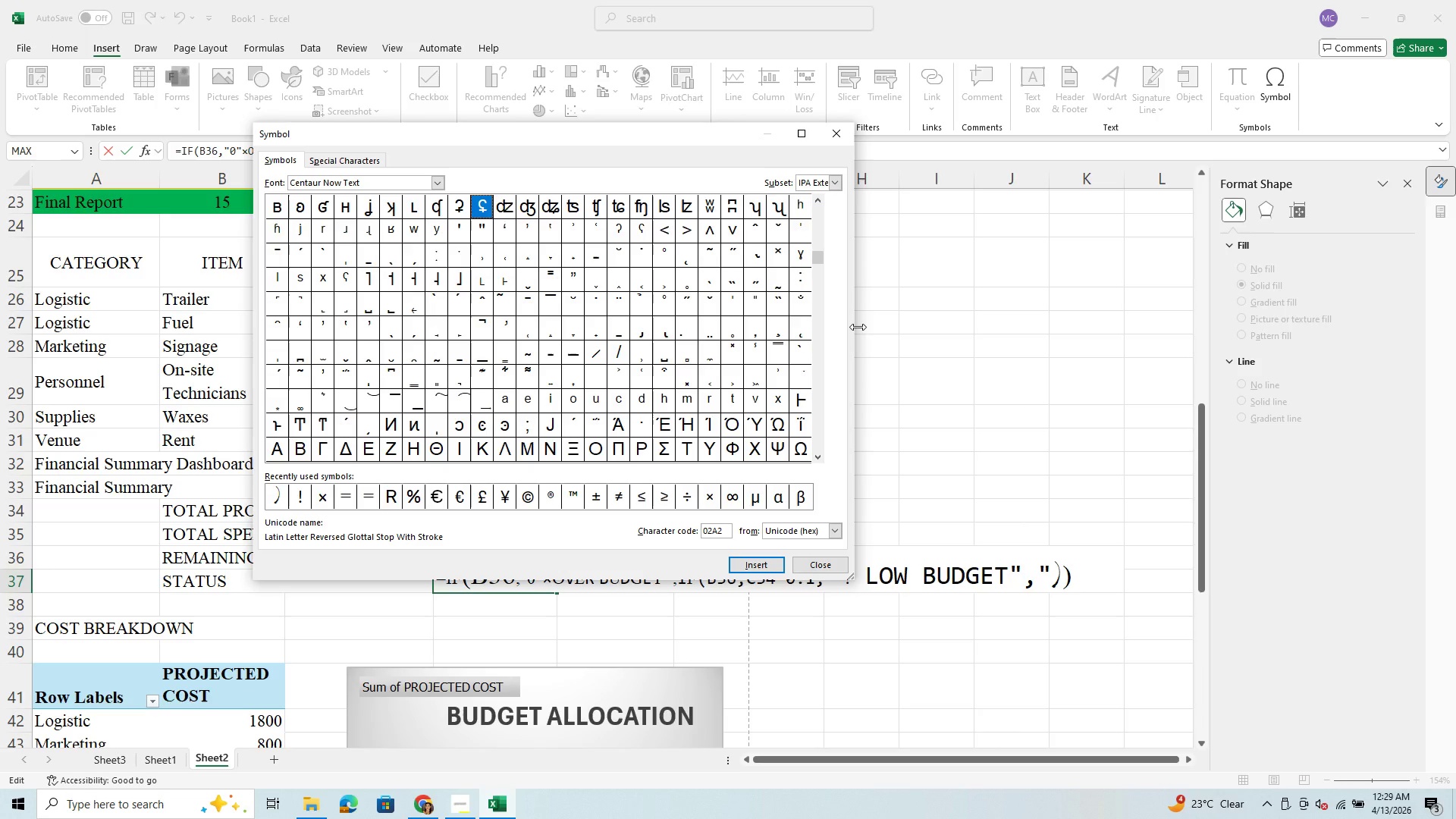 
wait(21.47)
 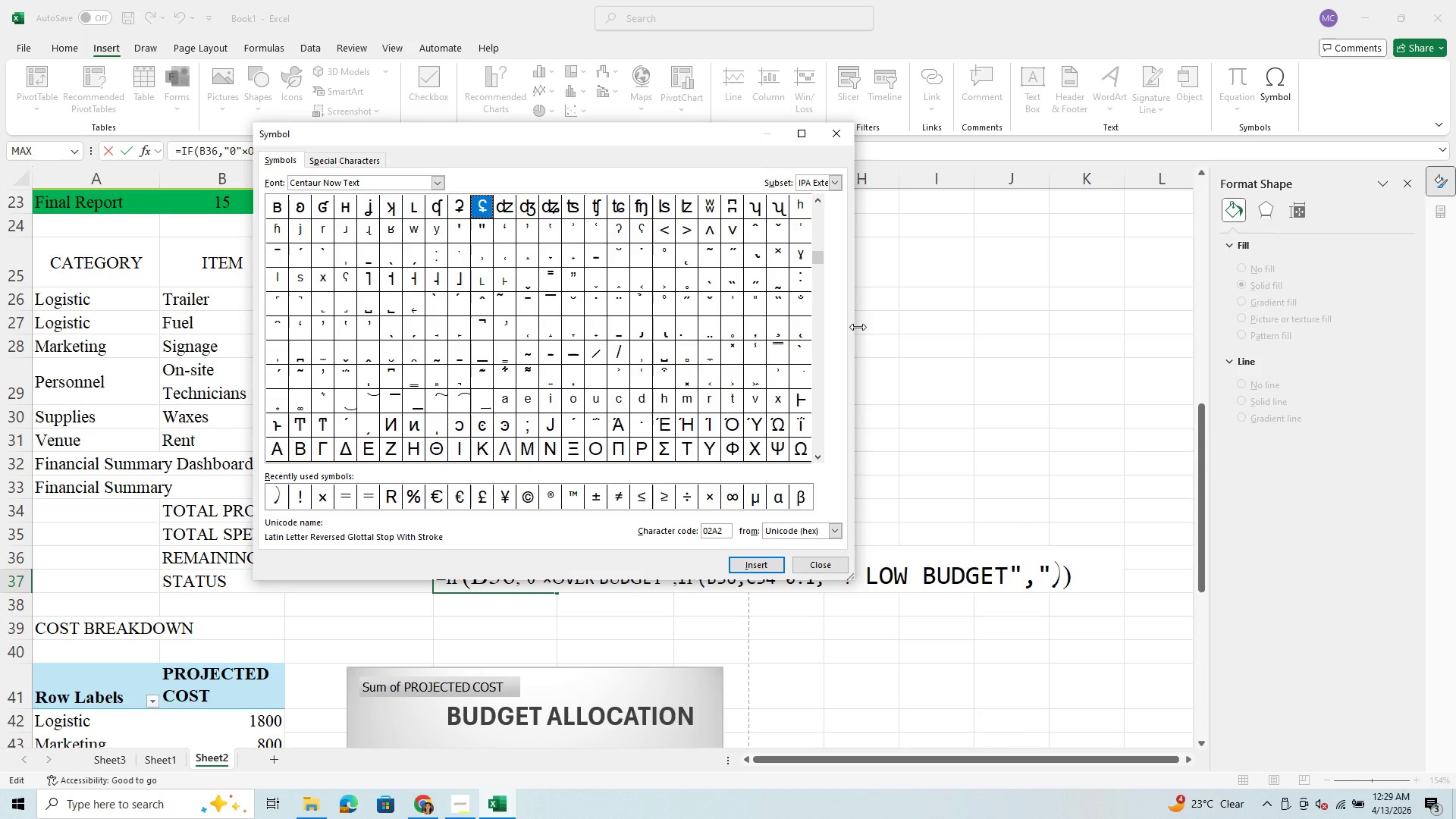 
left_click_drag(start_coordinate=[815, 262], to_coordinate=[813, 277])
 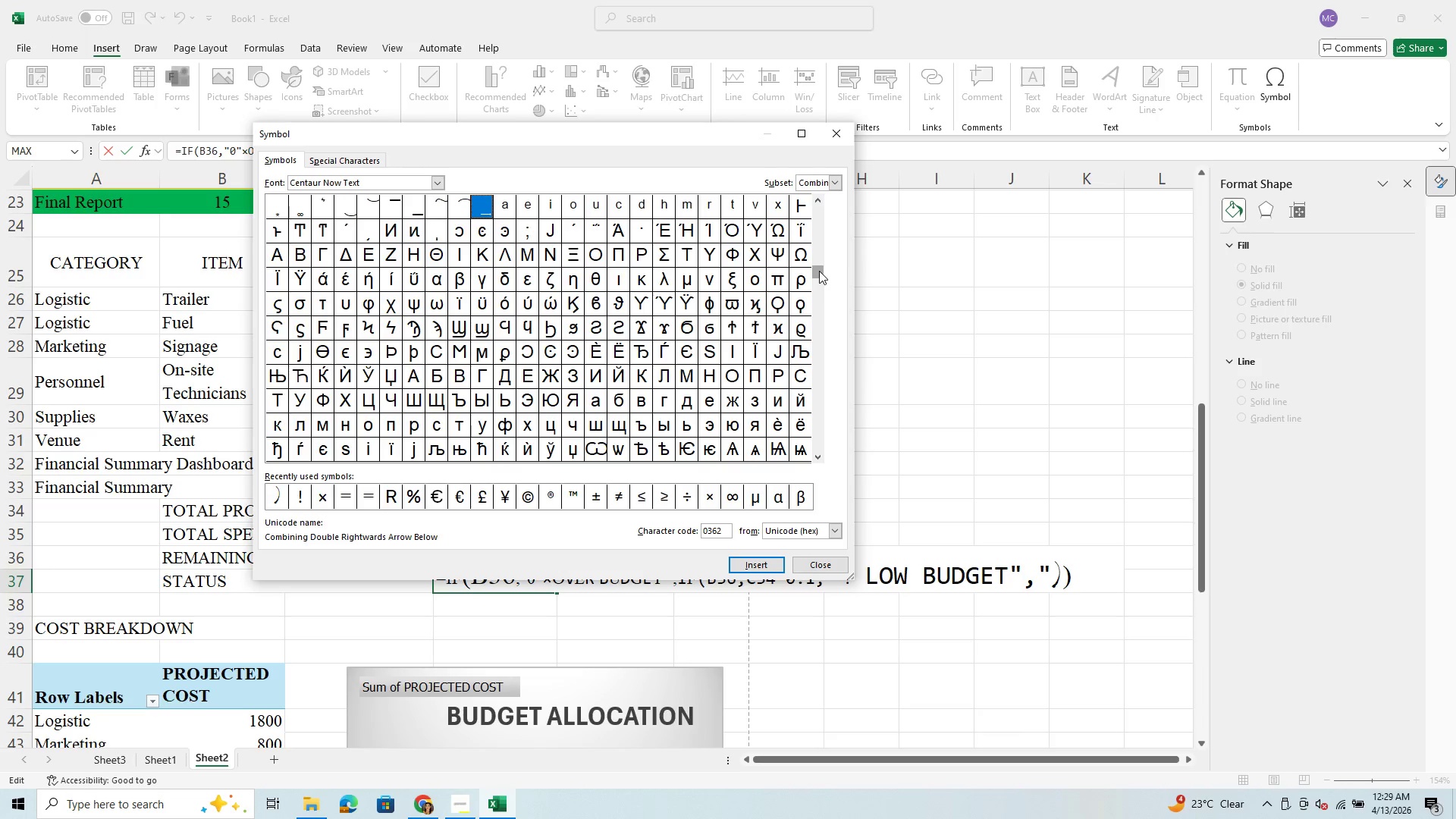 
wait(7.45)
 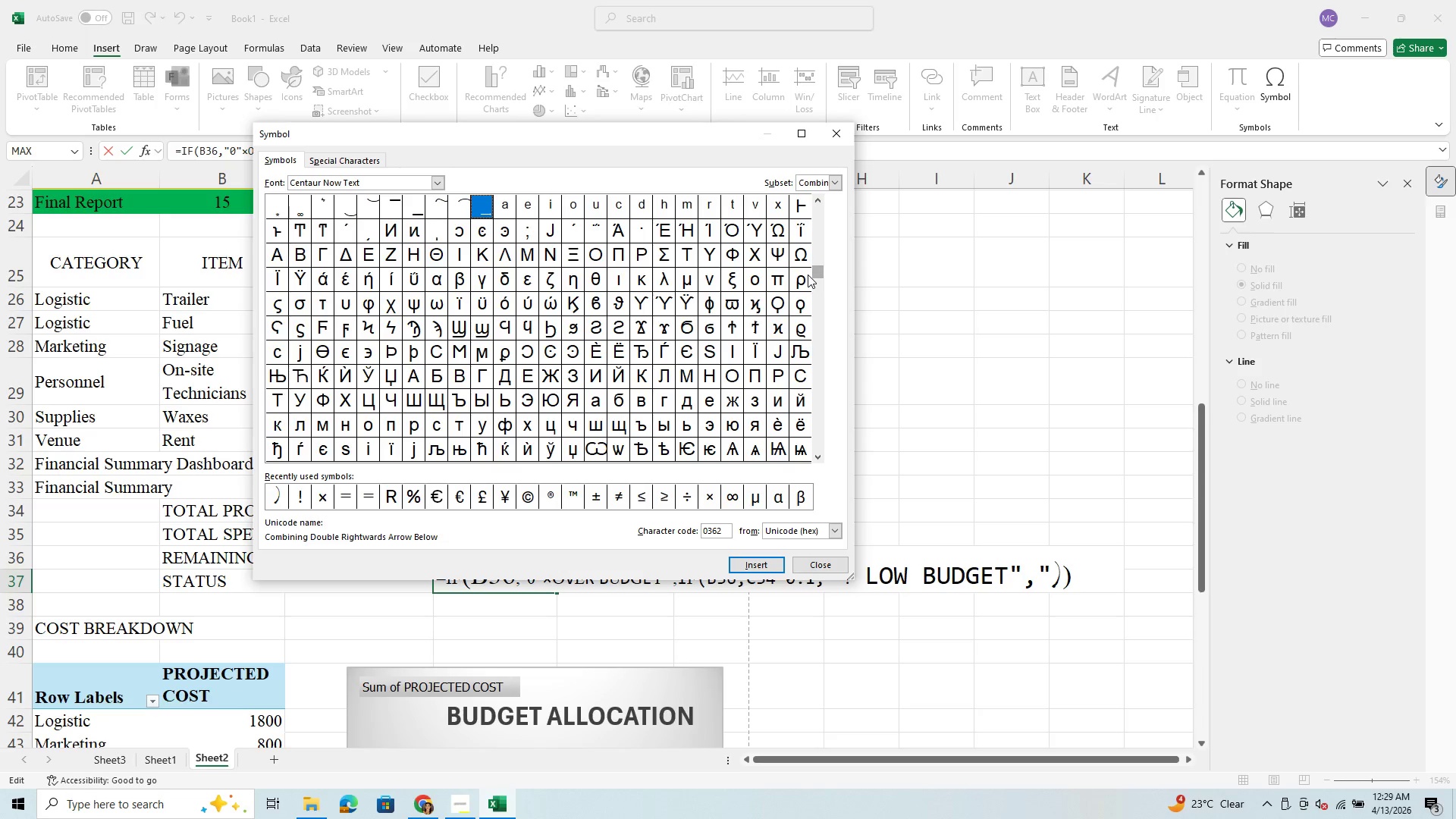 
left_click_drag(start_coordinate=[817, 267], to_coordinate=[817, 288])
 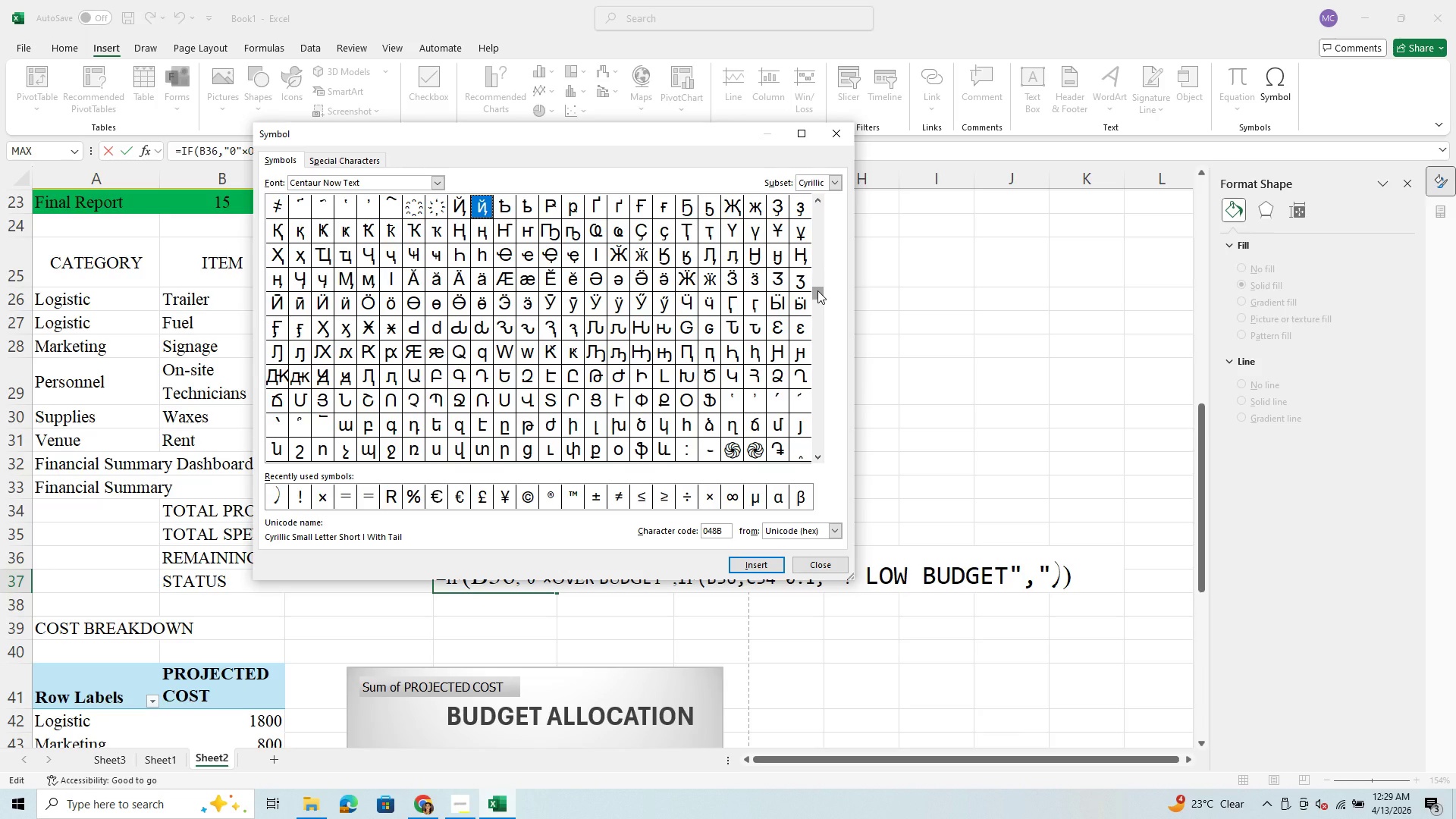 
left_click_drag(start_coordinate=[817, 290], to_coordinate=[817, 299])
 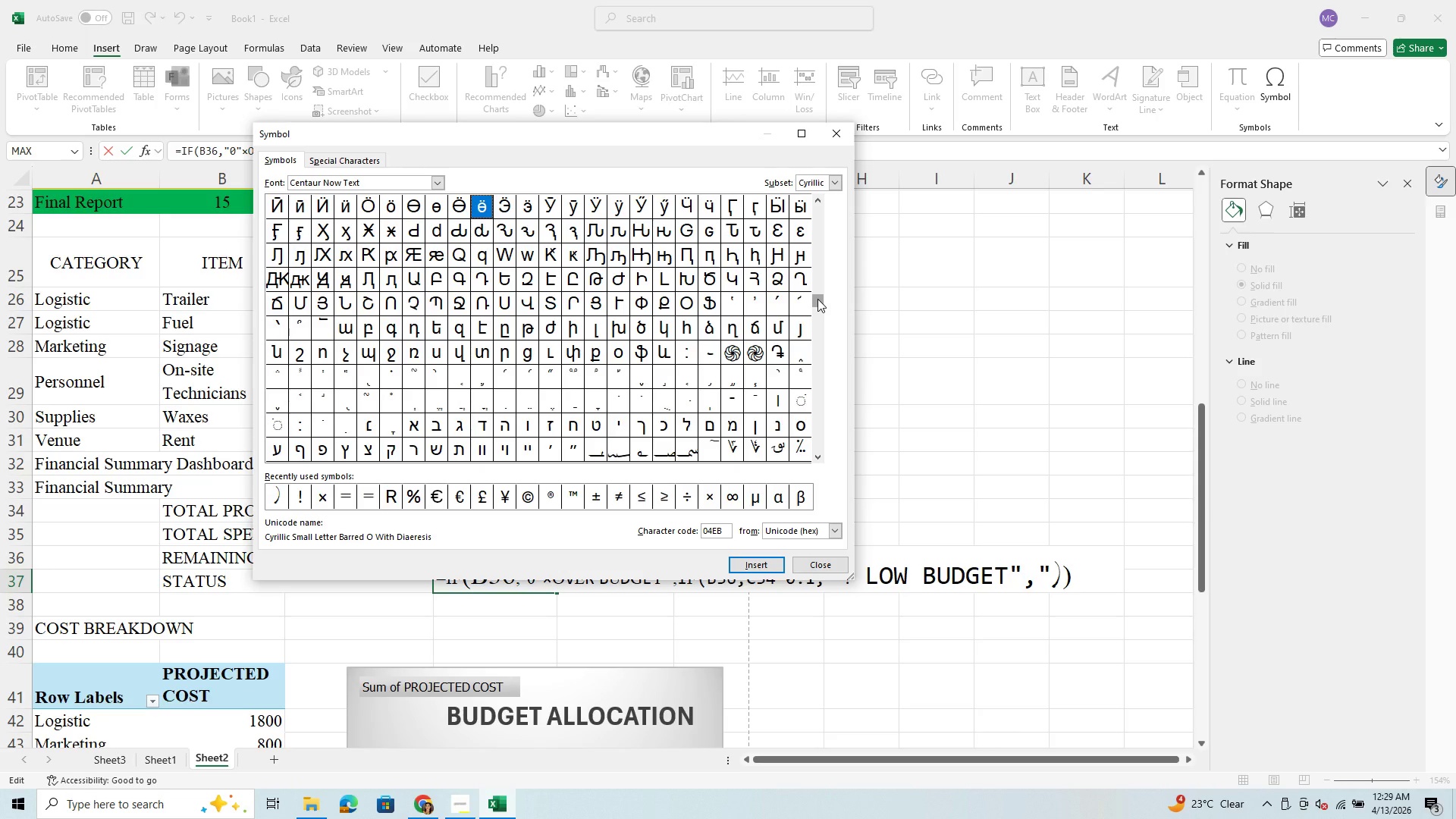 
left_click_drag(start_coordinate=[817, 299], to_coordinate=[817, 309])
 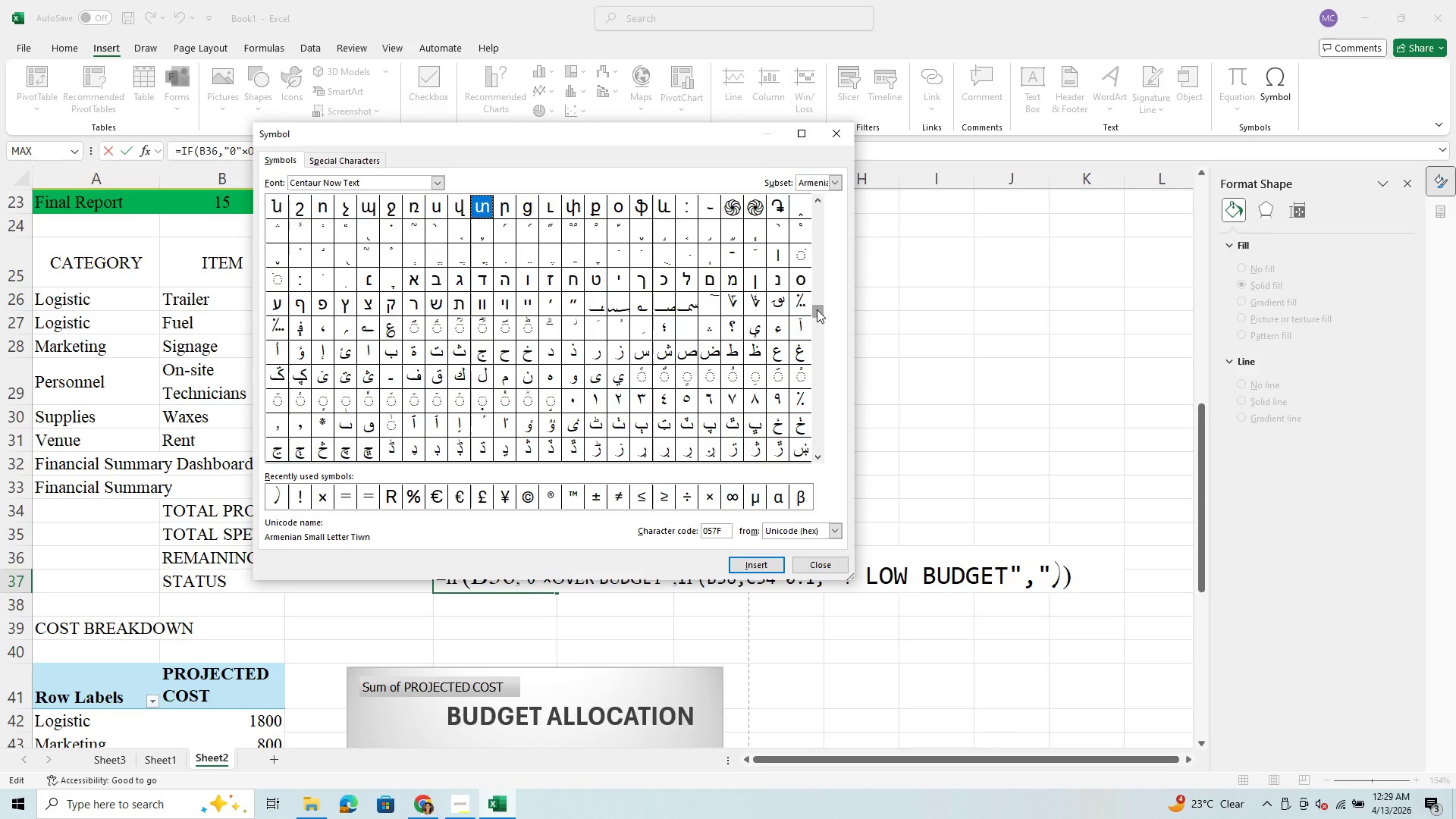 
left_click_drag(start_coordinate=[817, 309], to_coordinate=[814, 320])
 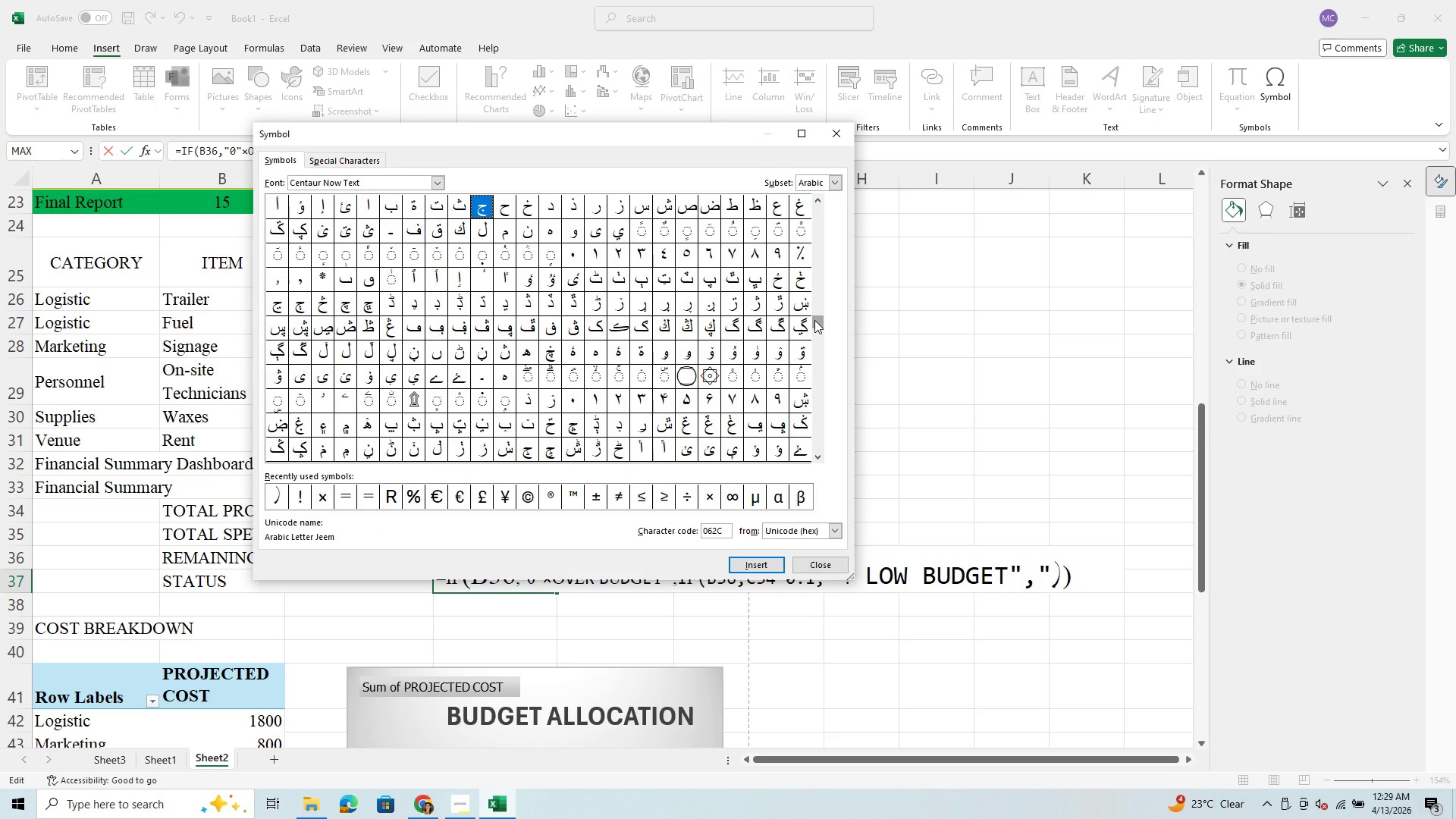 
left_click_drag(start_coordinate=[814, 320], to_coordinate=[813, 326])
 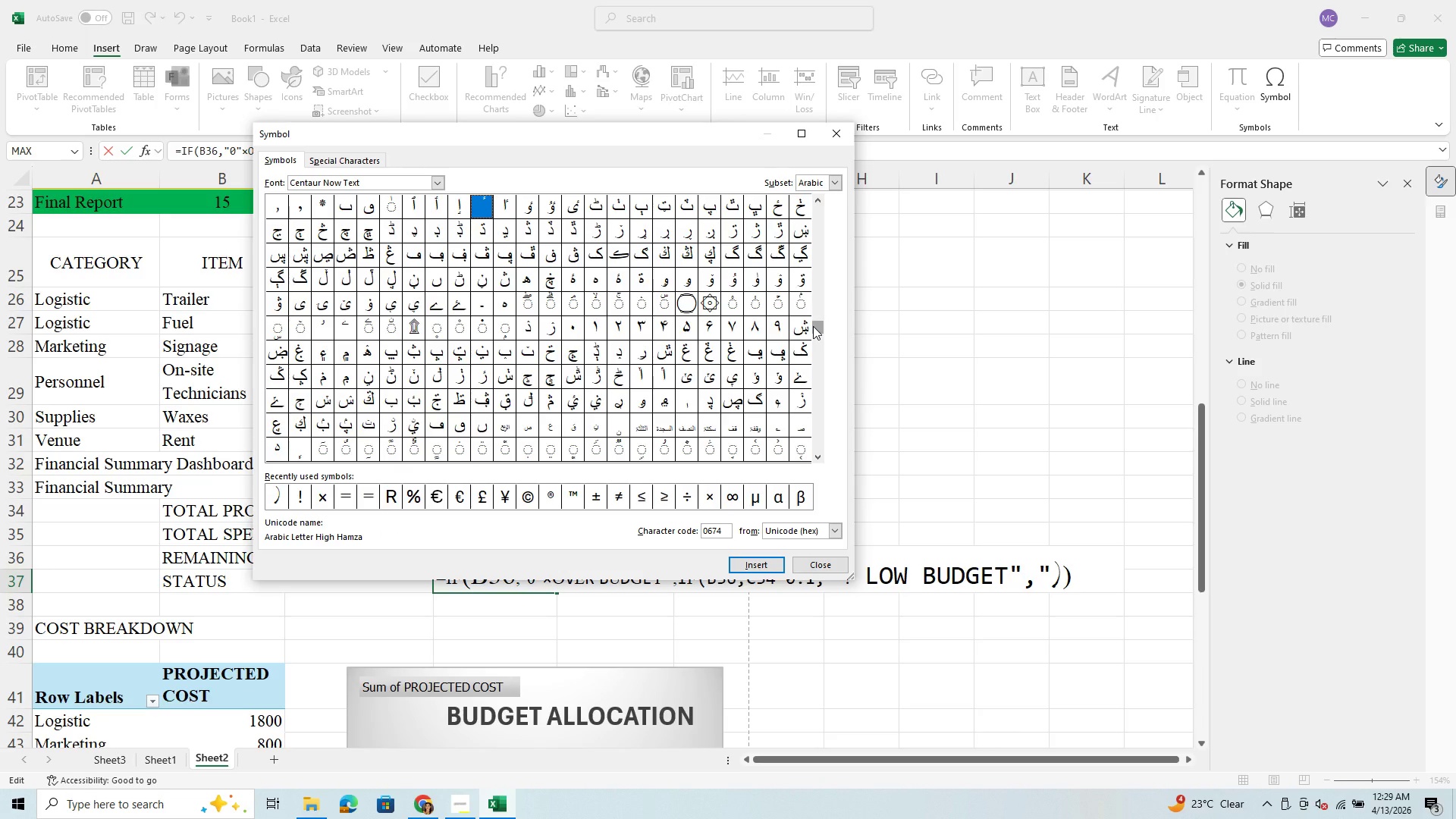 
left_click_drag(start_coordinate=[813, 326], to_coordinate=[812, 334])
 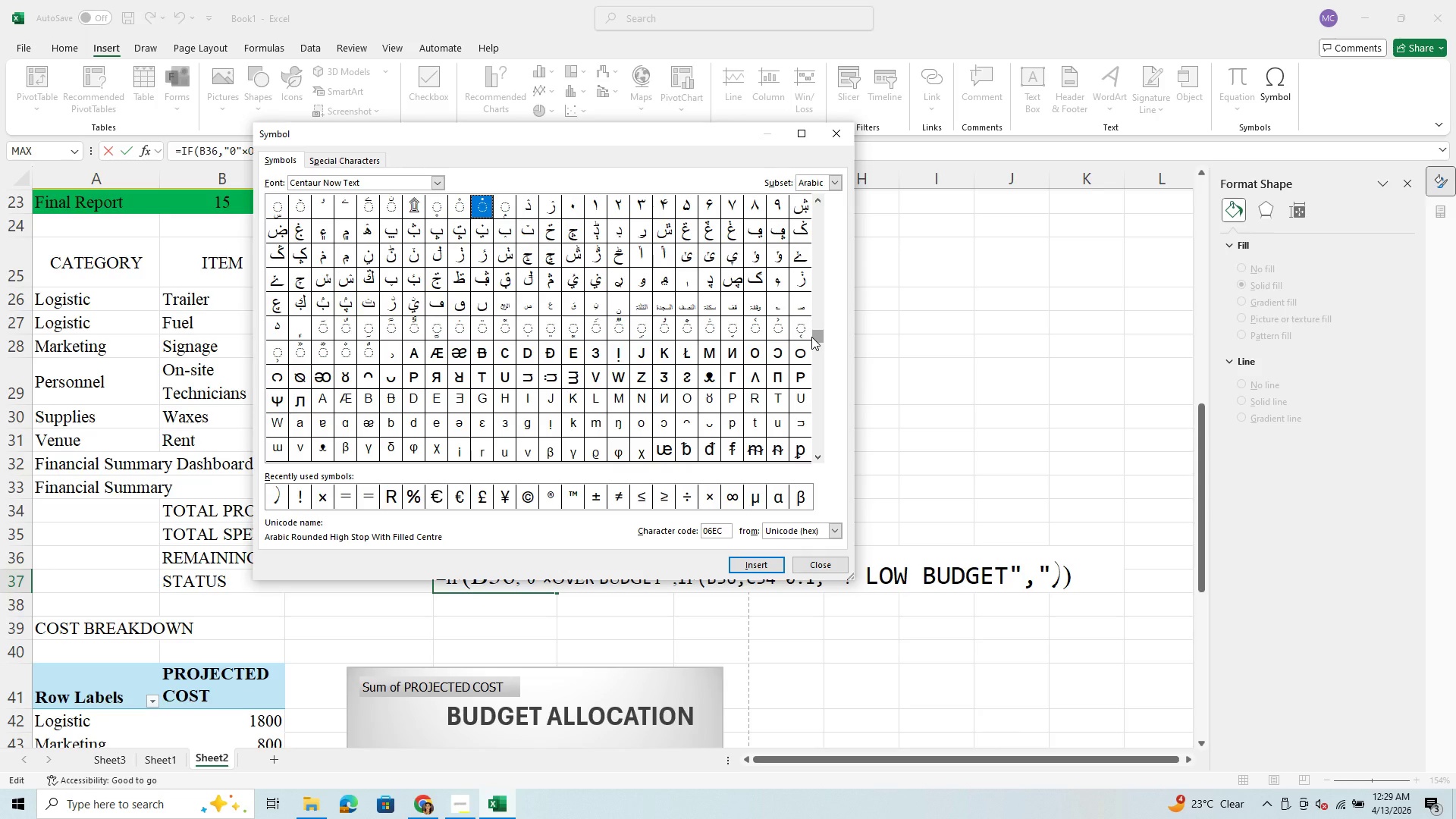 
left_click_drag(start_coordinate=[811, 337], to_coordinate=[806, 350])
 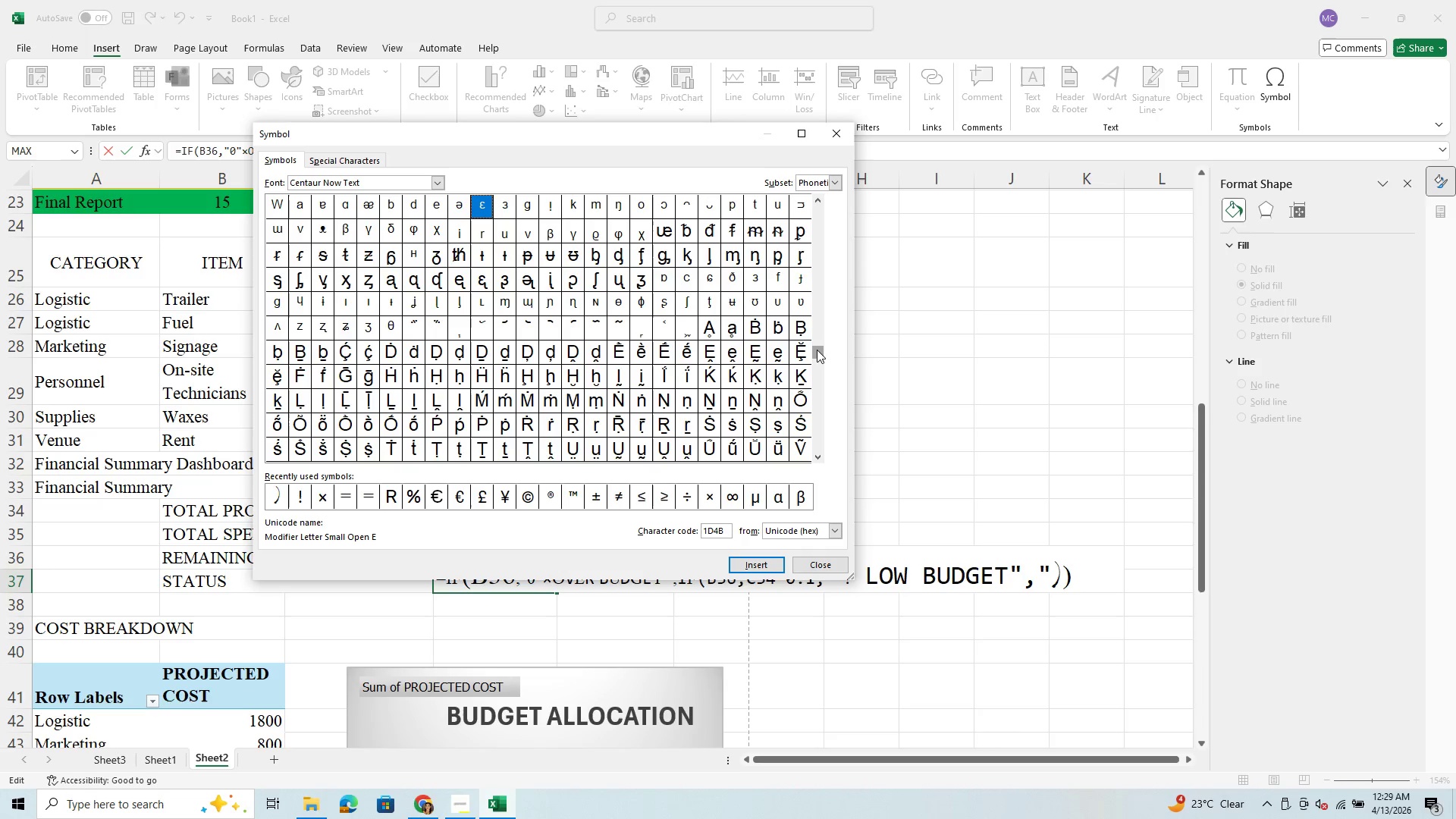 
left_click_drag(start_coordinate=[817, 352], to_coordinate=[817, 359])
 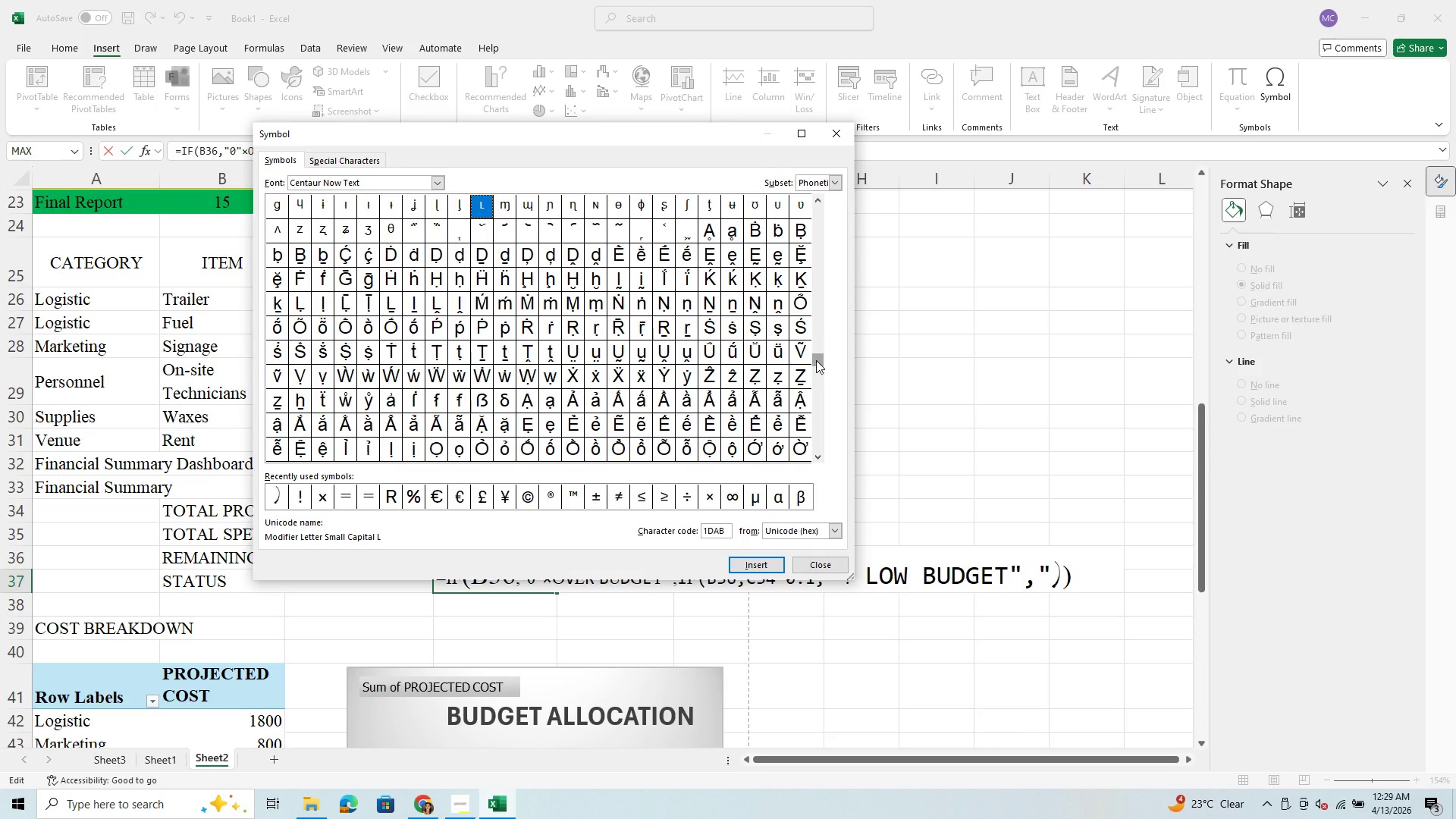 
left_click_drag(start_coordinate=[816, 360], to_coordinate=[814, 366])
 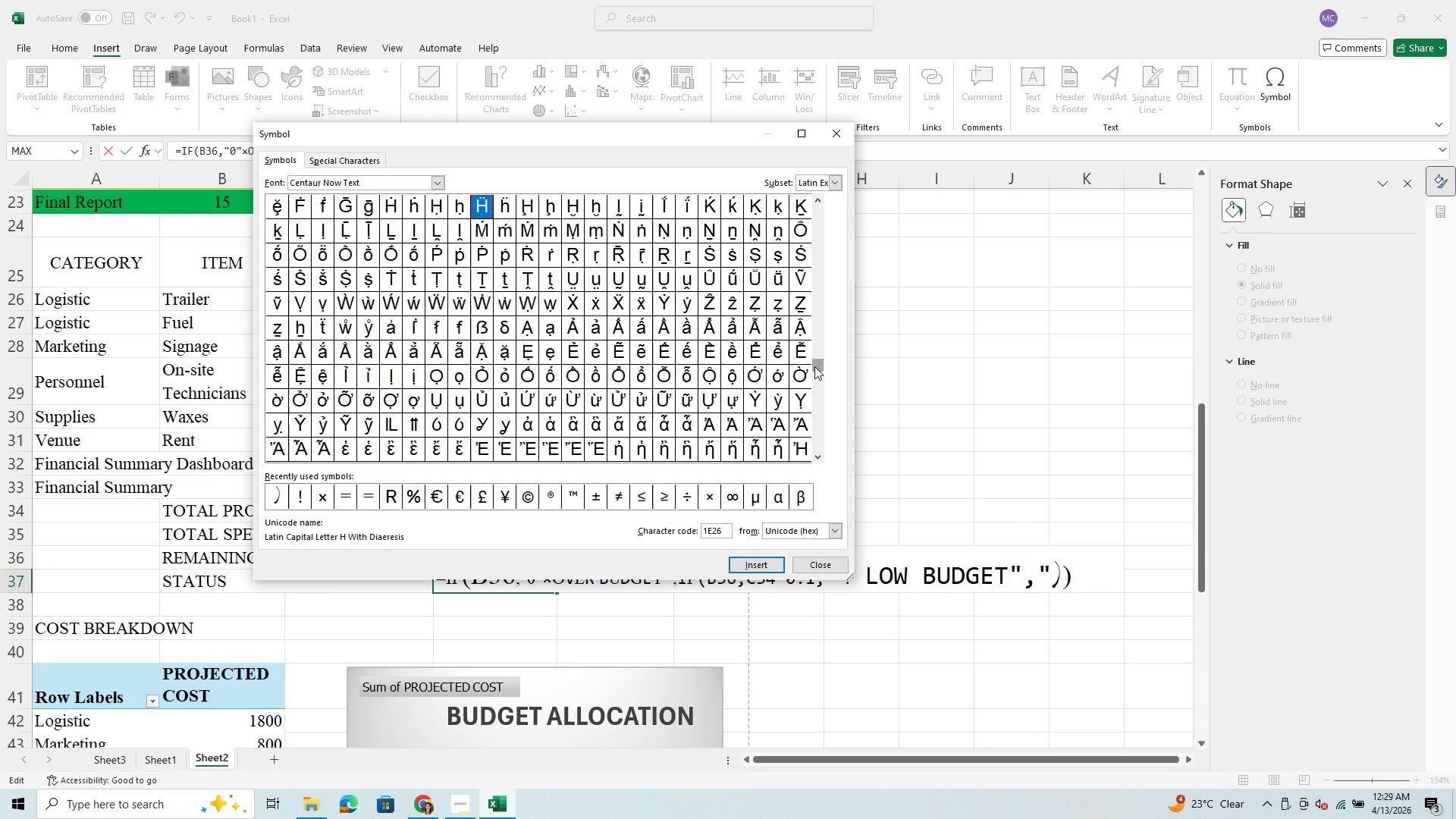 
left_click_drag(start_coordinate=[814, 366], to_coordinate=[813, 372])
 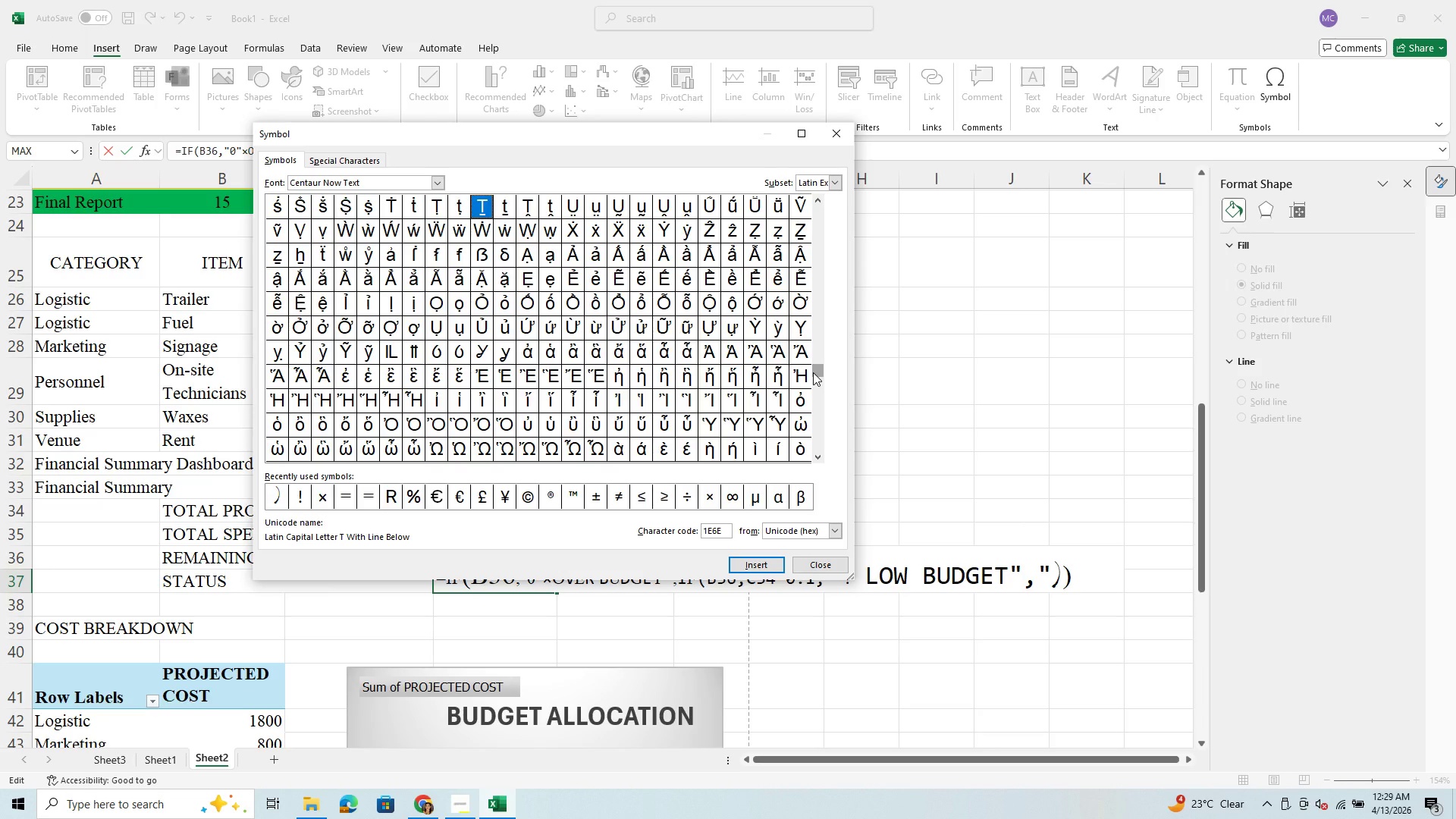 
left_click_drag(start_coordinate=[813, 372], to_coordinate=[812, 378])
 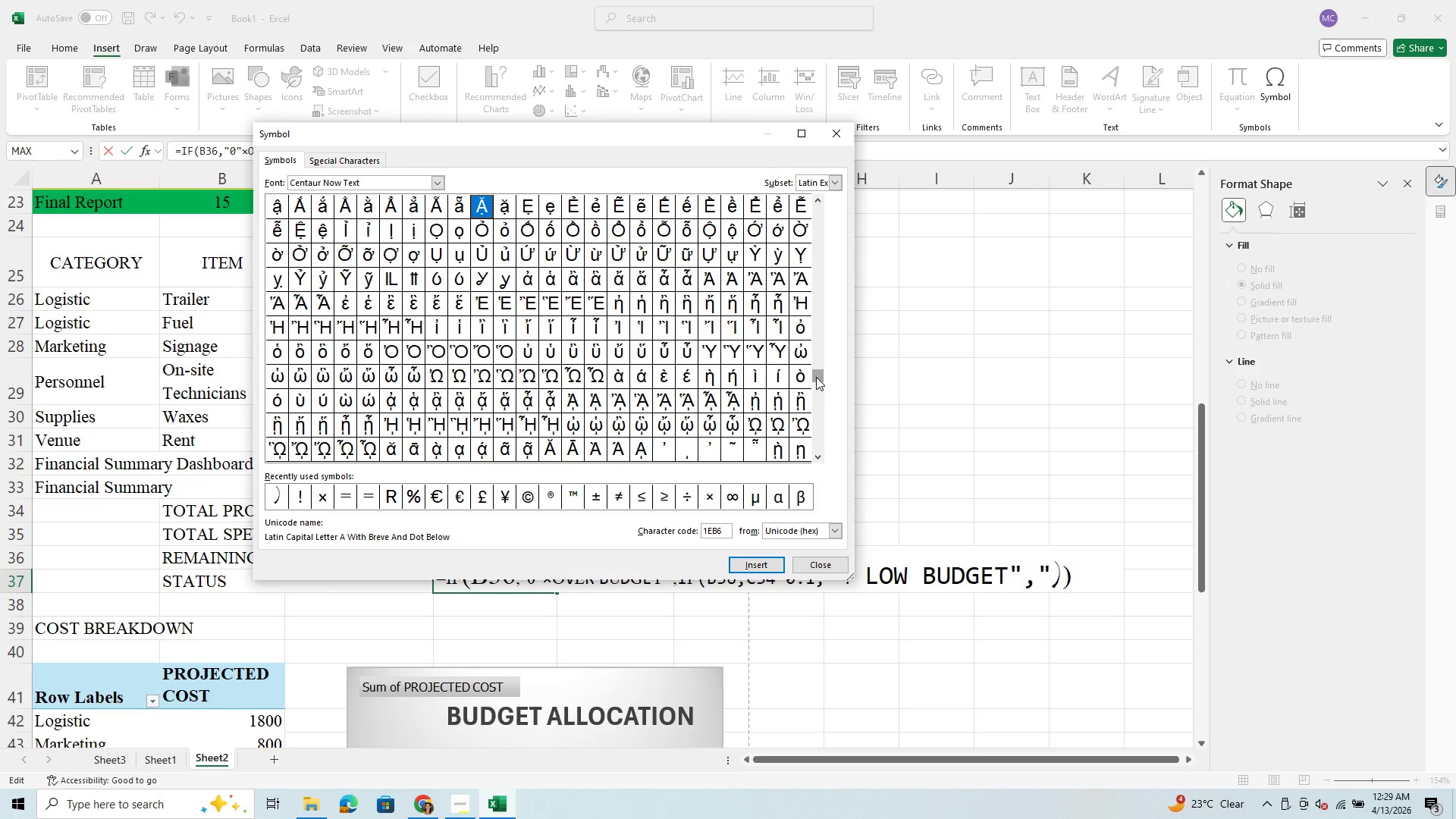 
left_click_drag(start_coordinate=[817, 378], to_coordinate=[817, 385])
 